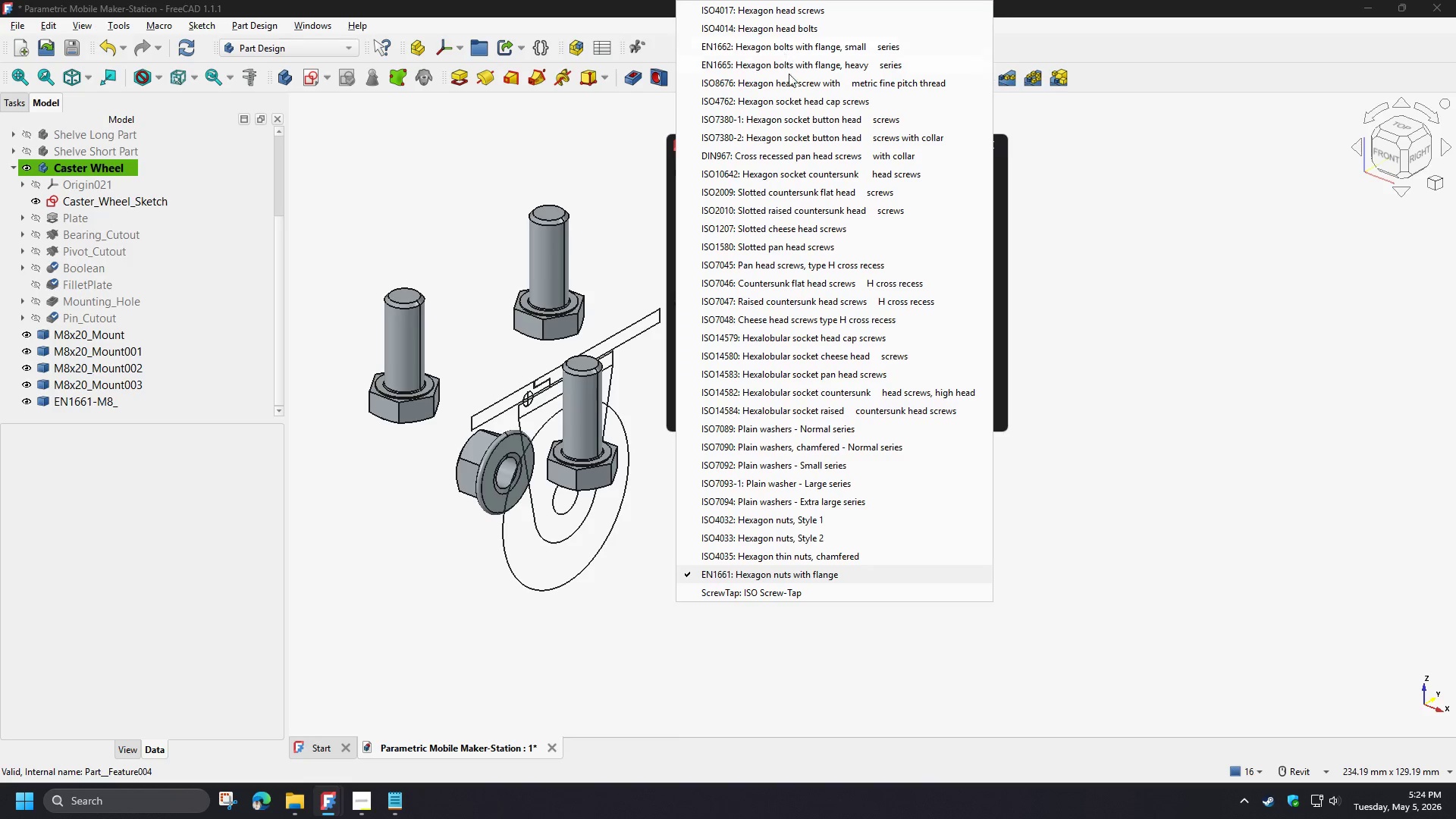 
left_click([807, 153])
 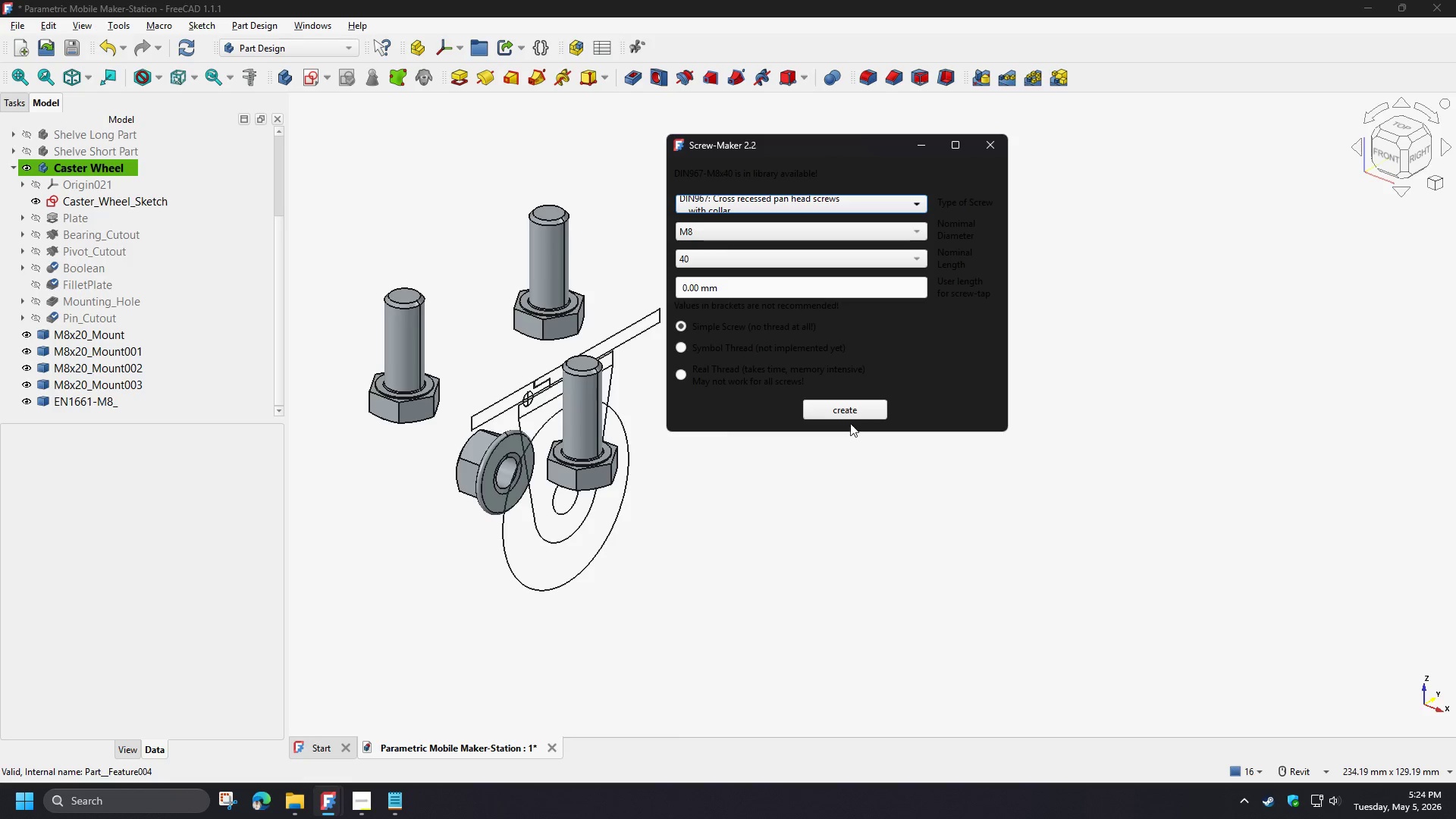 
left_click([849, 413])
 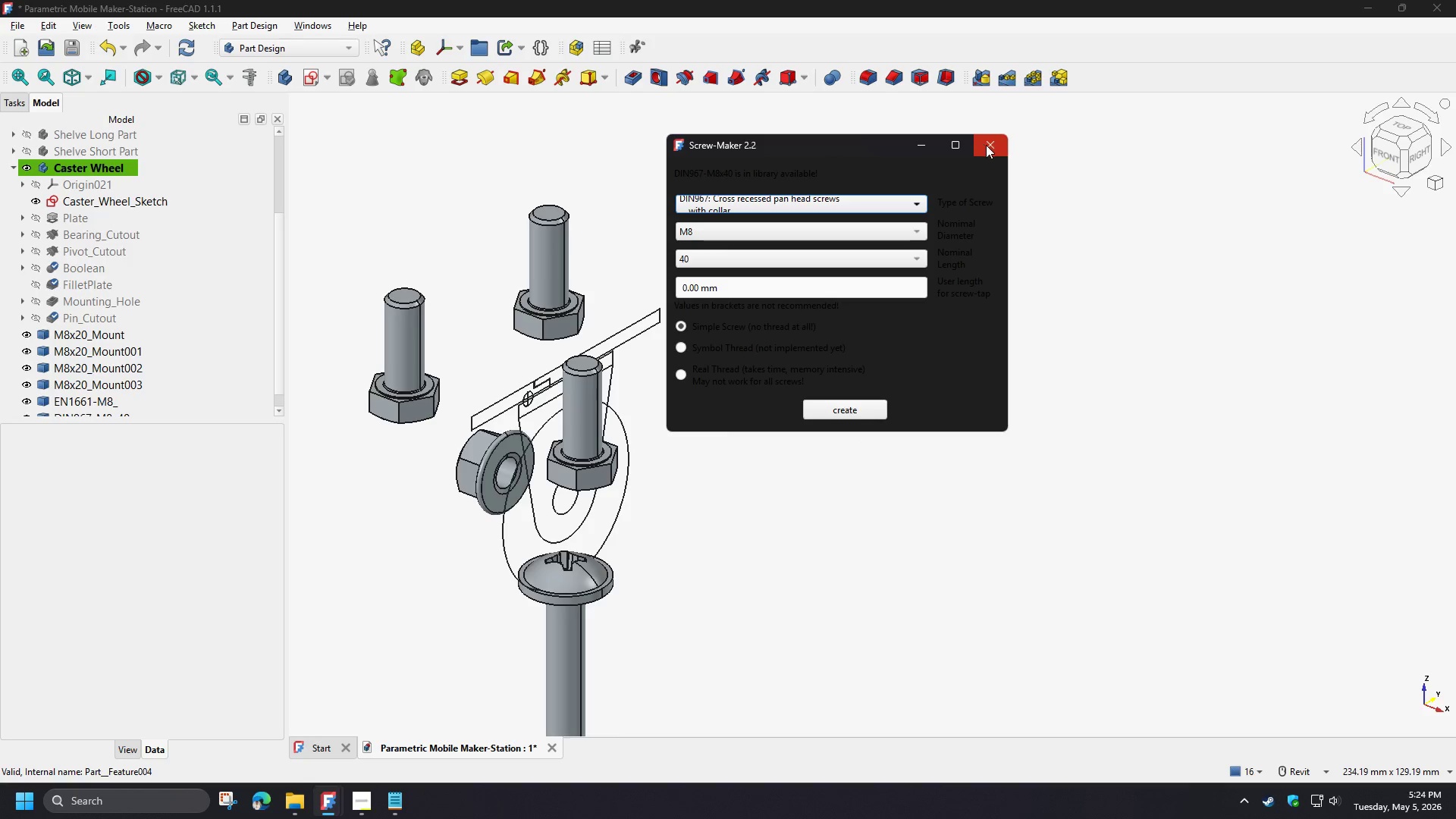 
left_click([990, 149])
 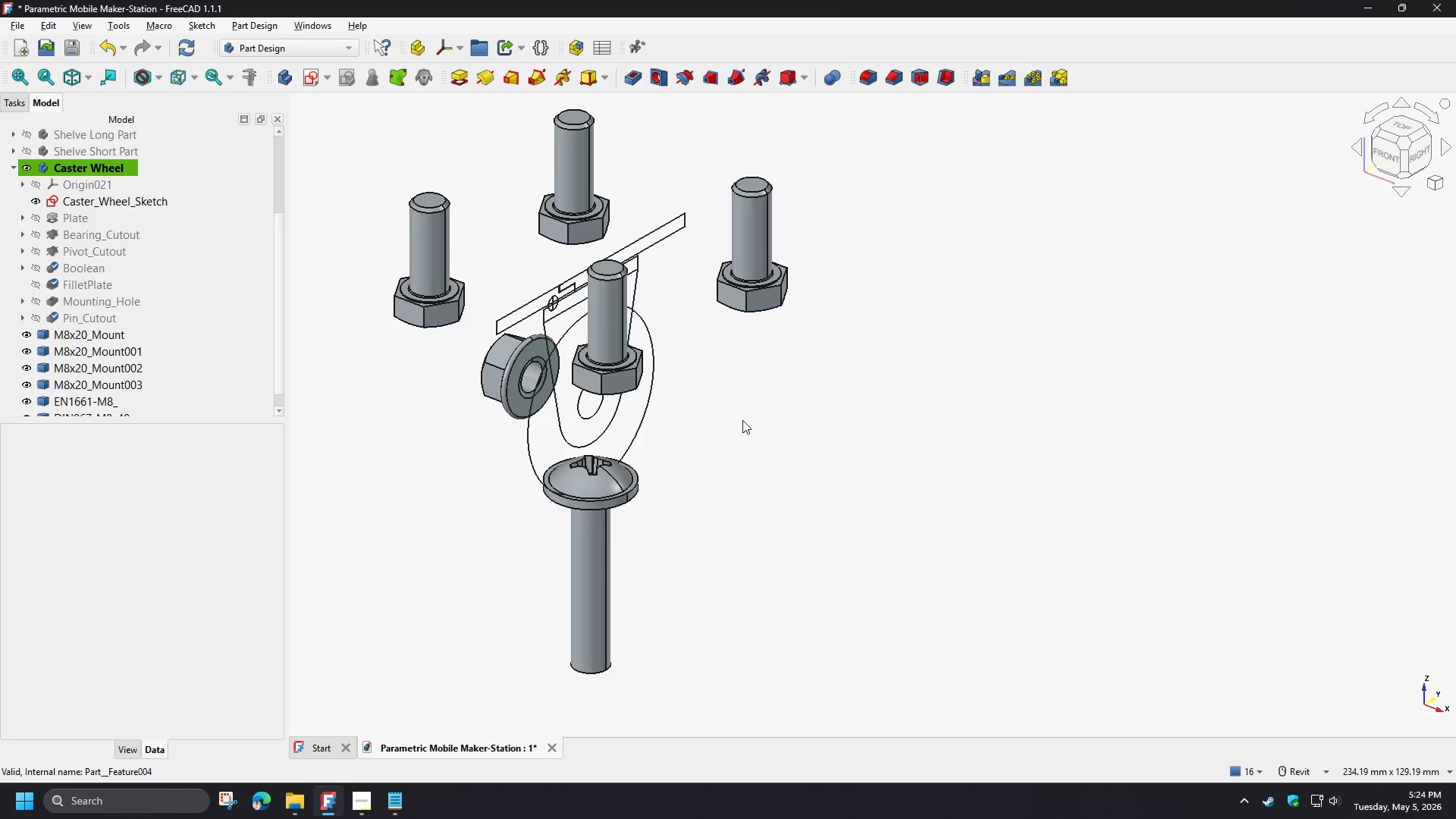 
scroll: coordinate [135, 399], scroll_direction: down, amount: 2.0
 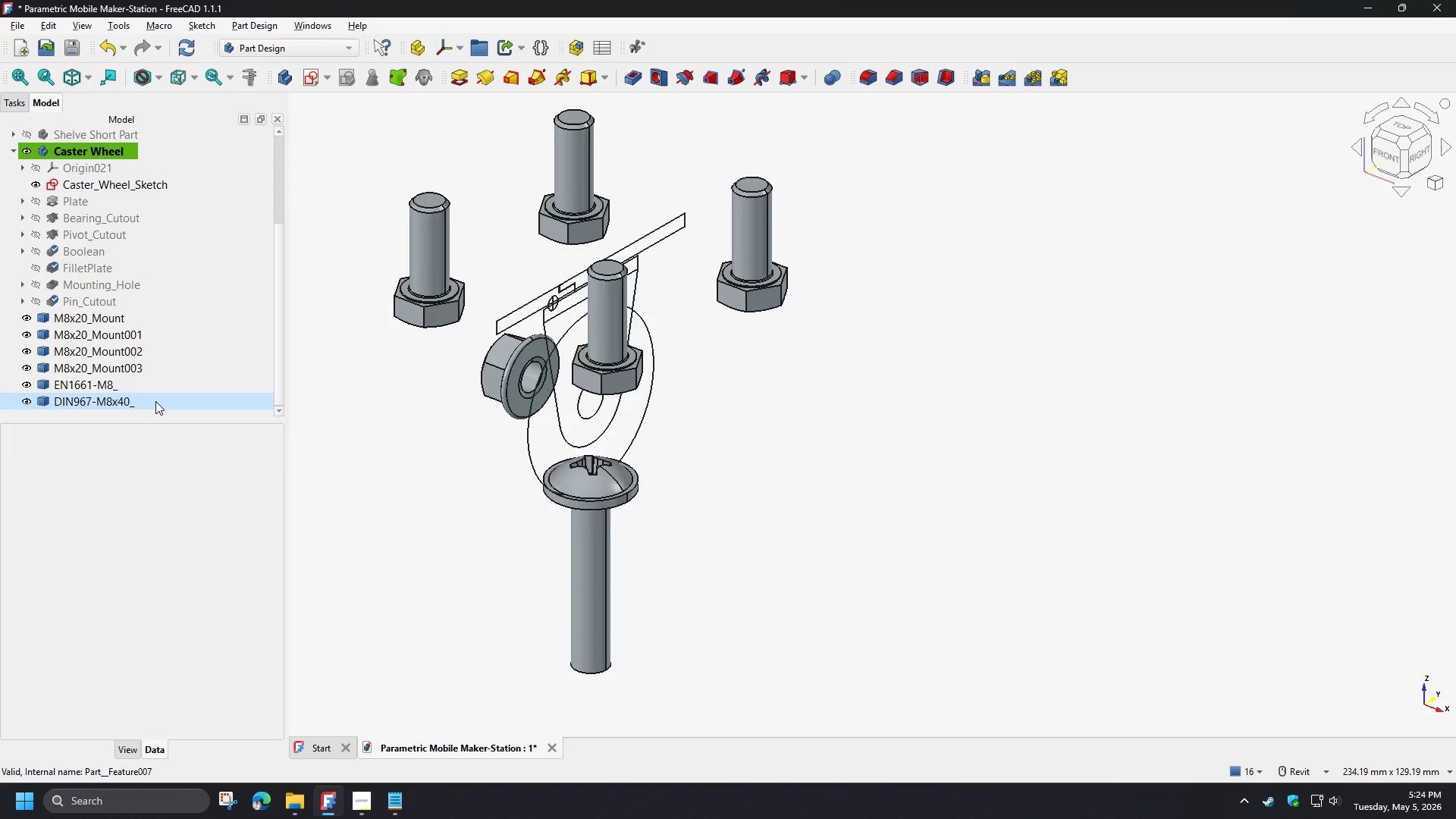 
left_click([155, 401])
 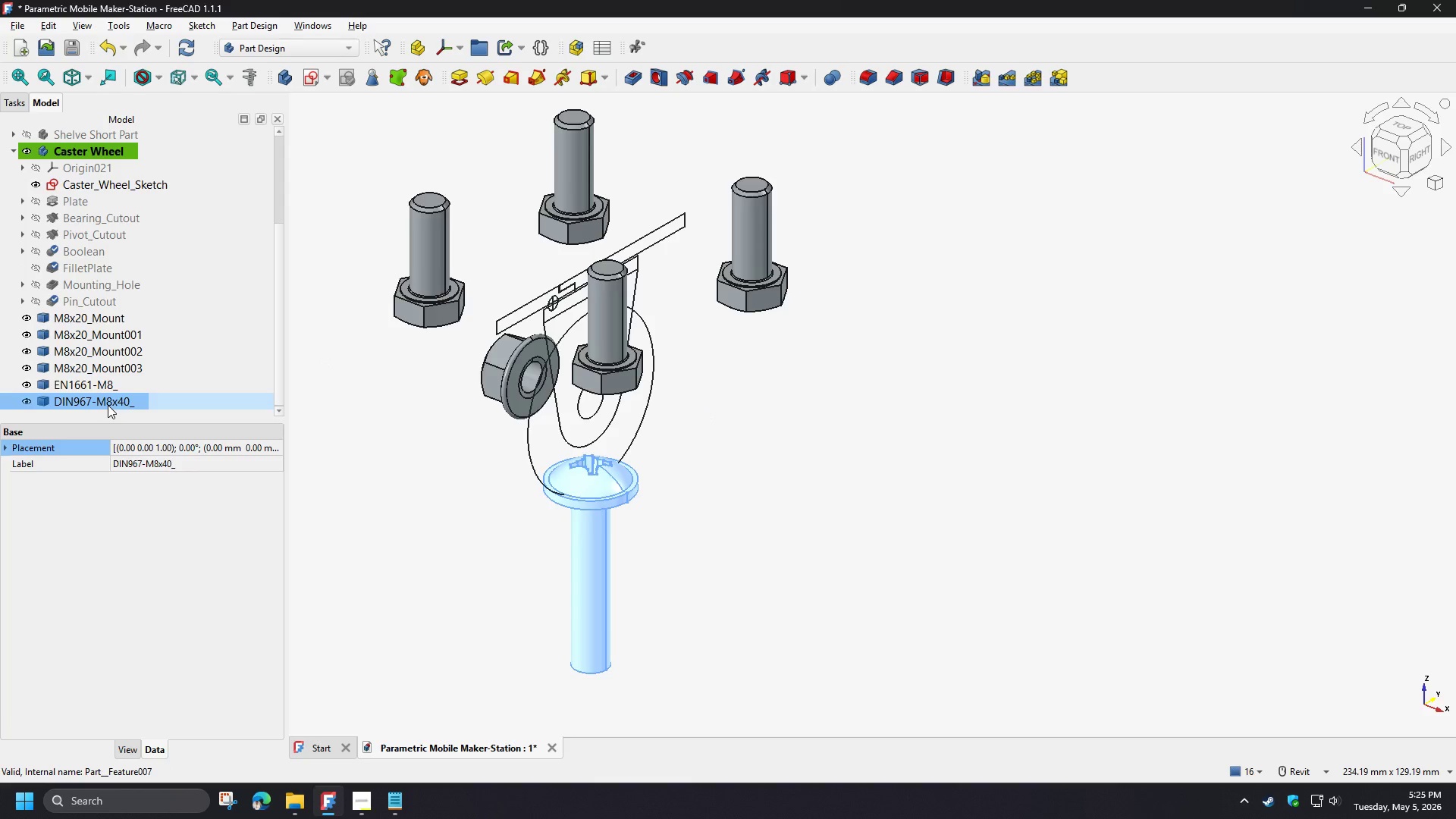 
key(F2)
 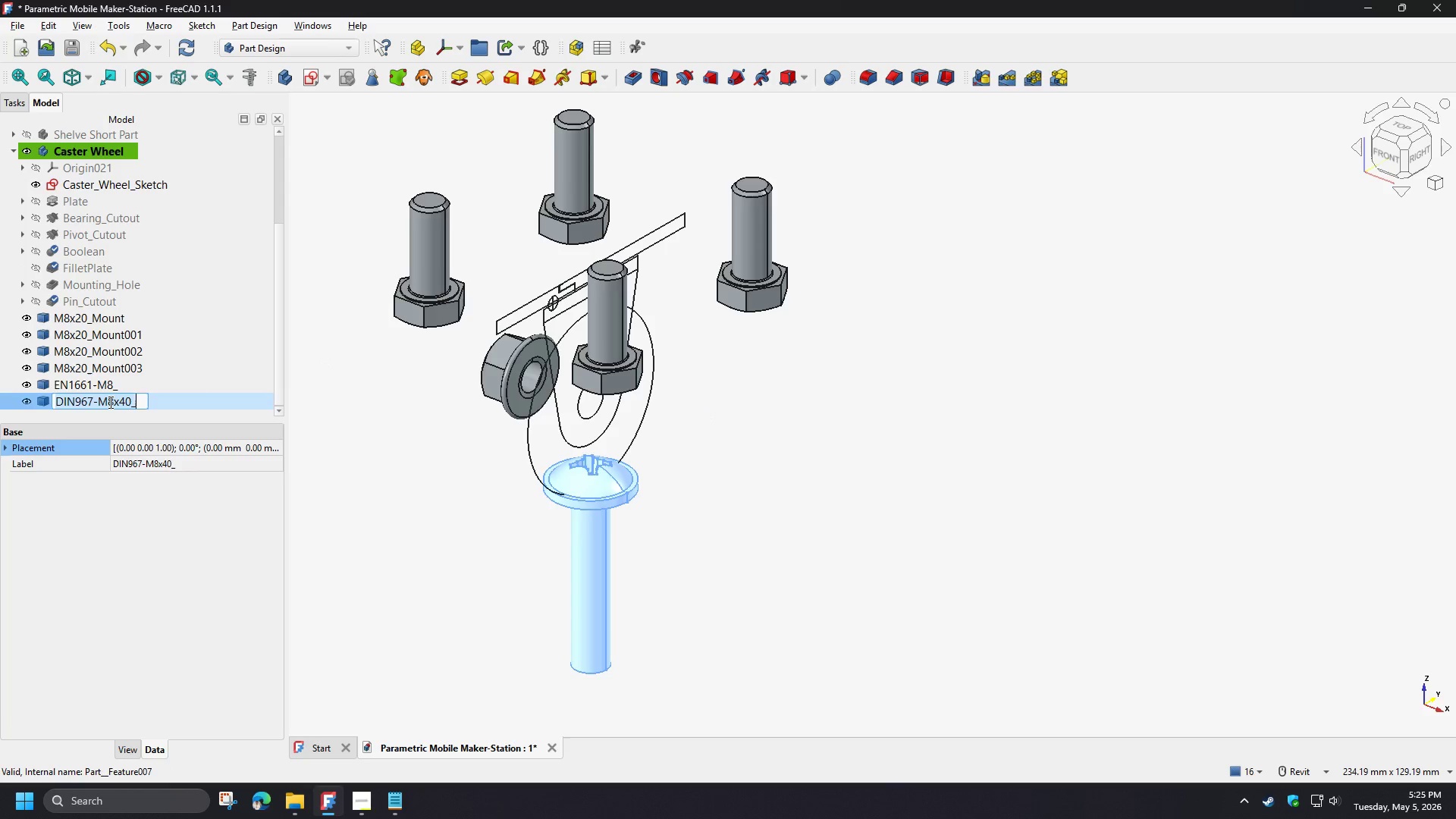 
left_click([109, 402])
 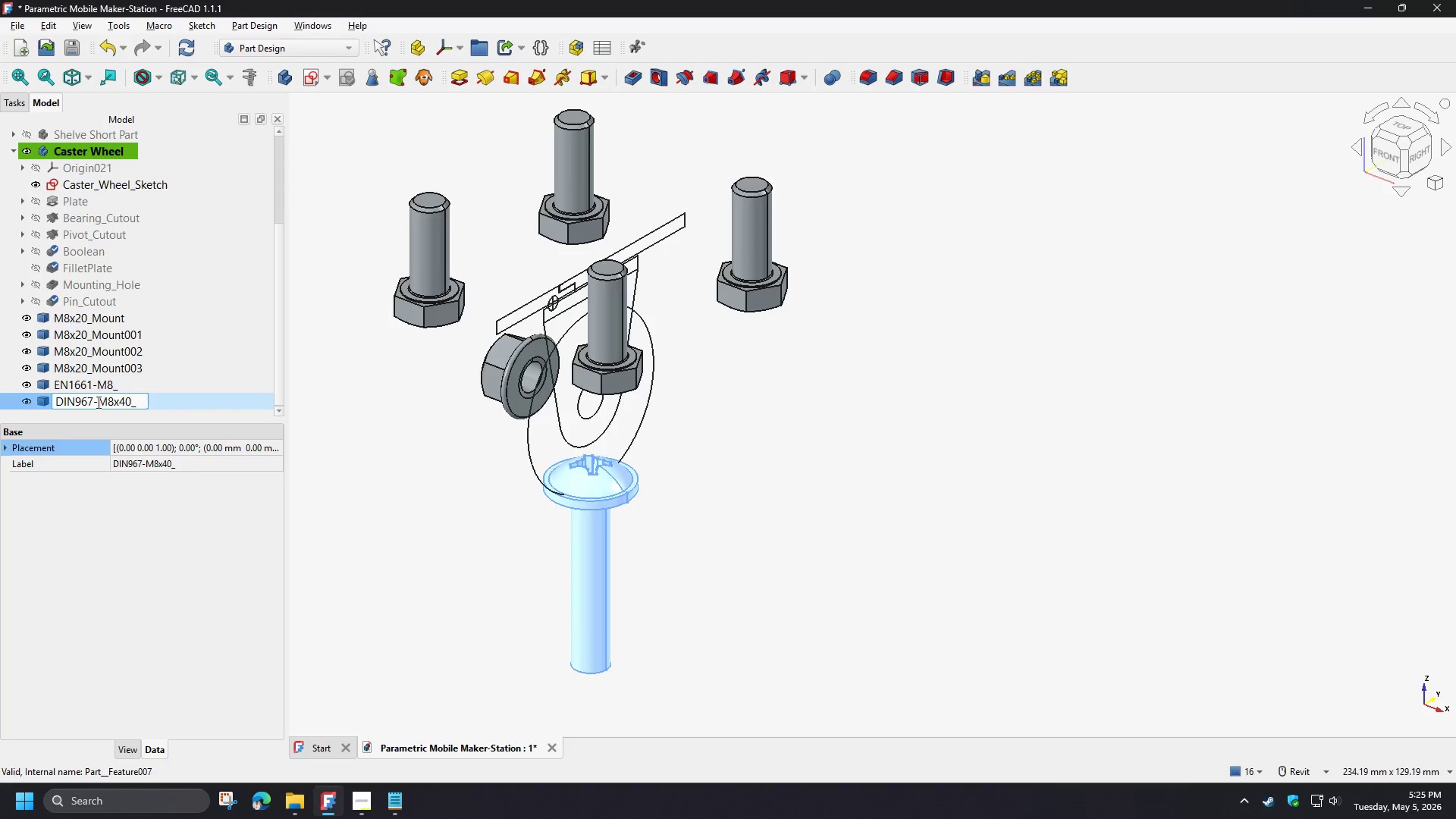 
left_click_drag(start_coordinate=[97, 402], to_coordinate=[0, 398])
 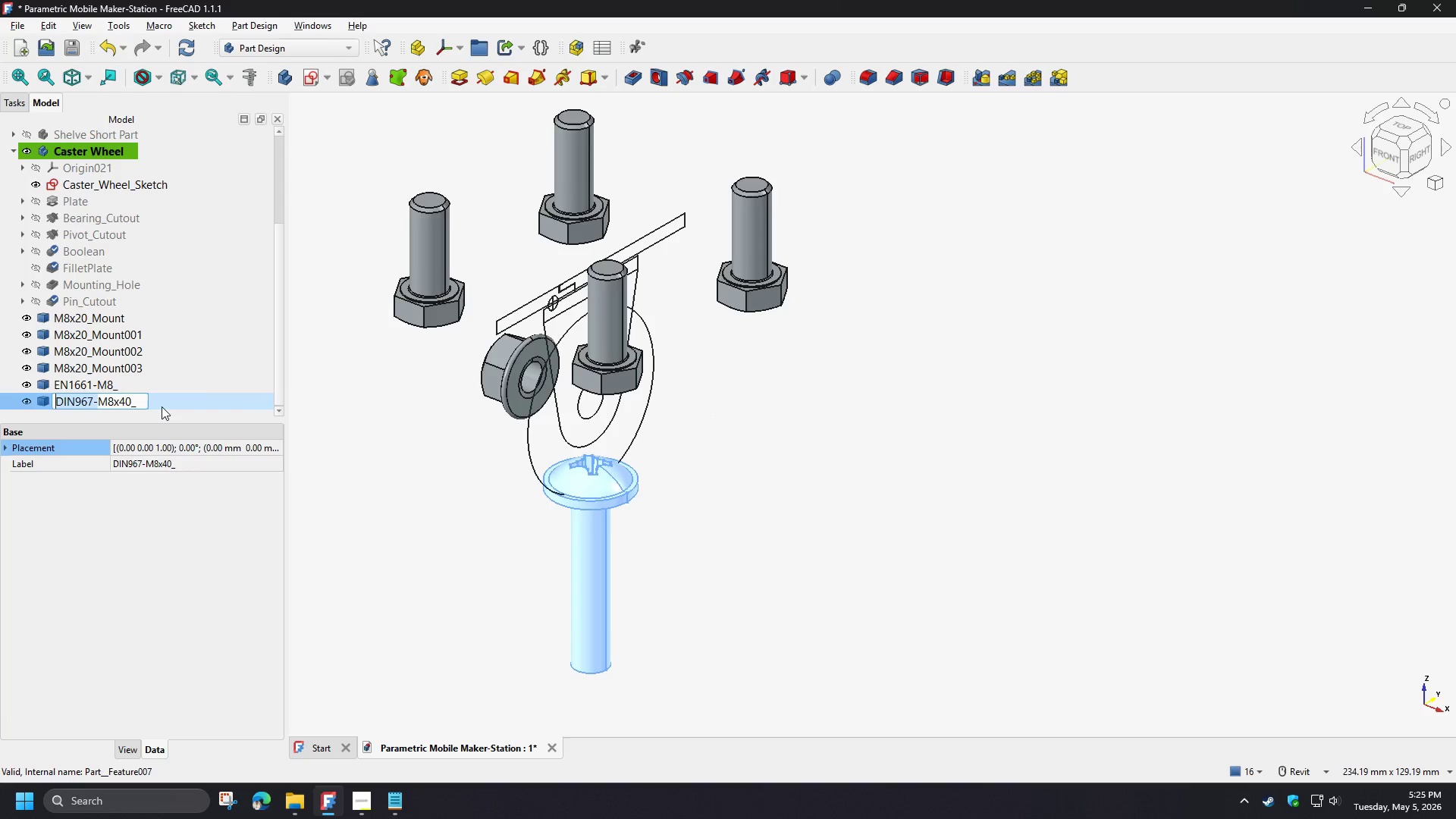 
key(Backspace)
 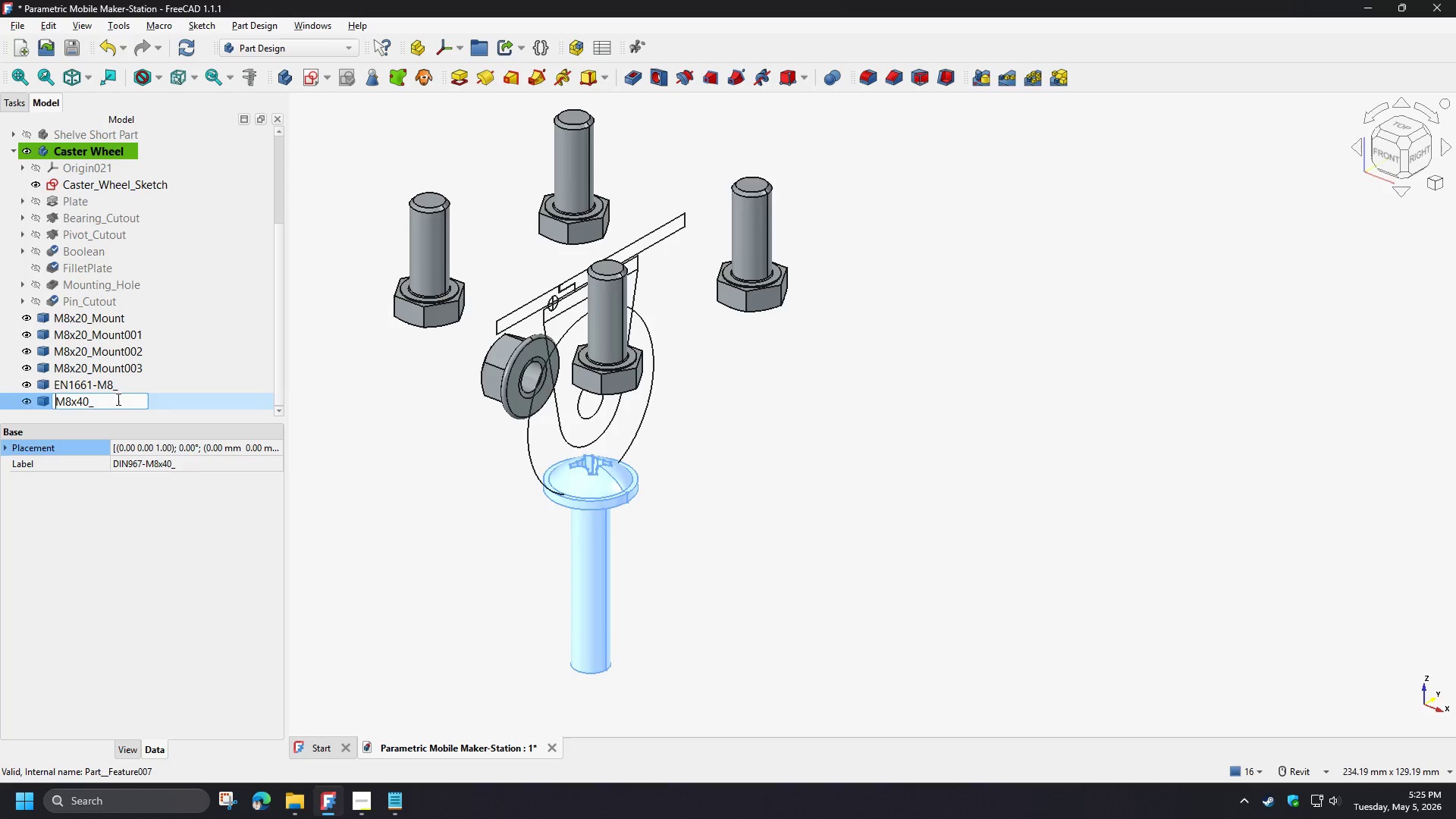 
left_click([115, 399])
 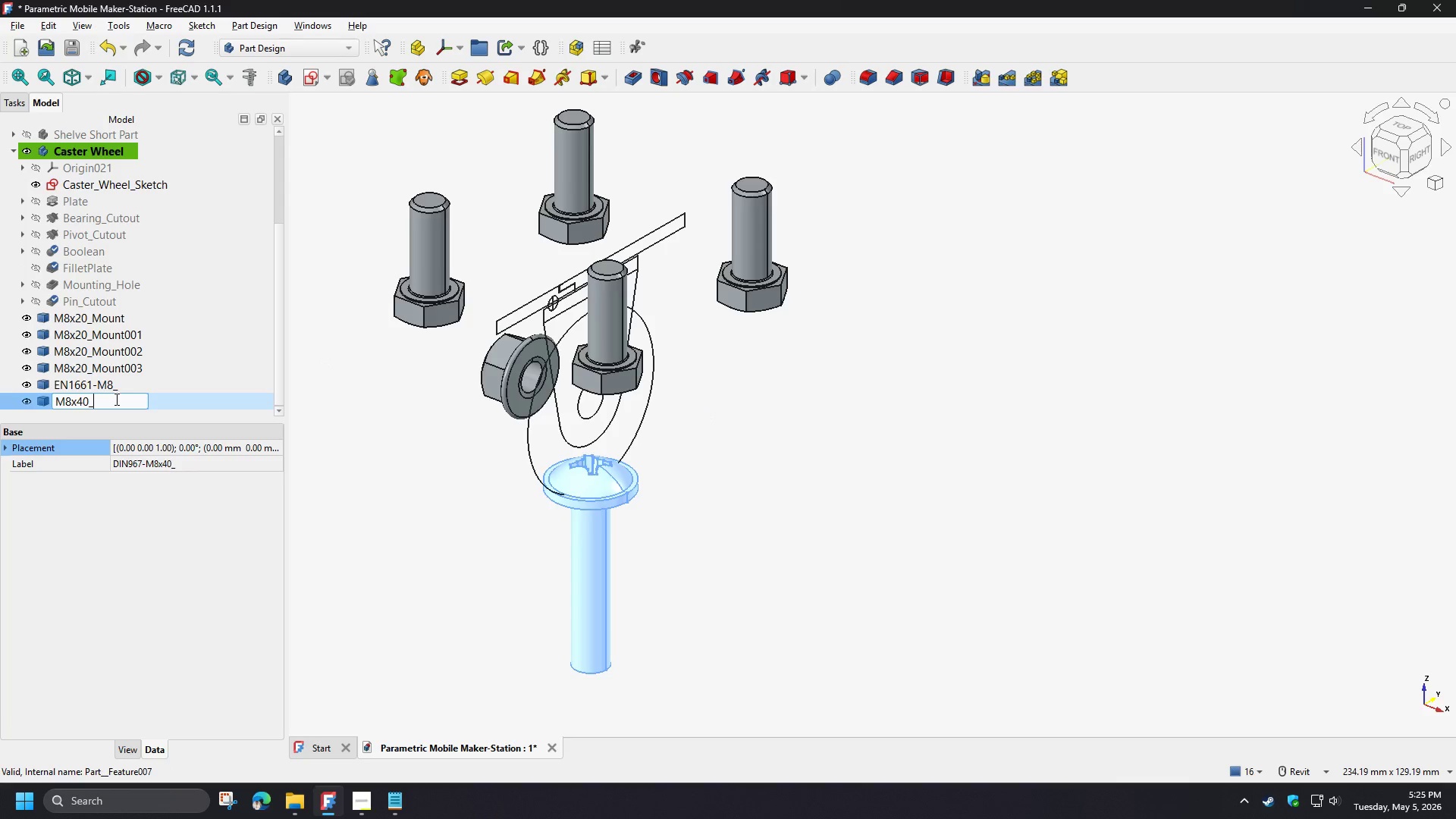 
type(P:in)
key(Backspace)
key(Backspace)
key(Backspace)
type(in)
 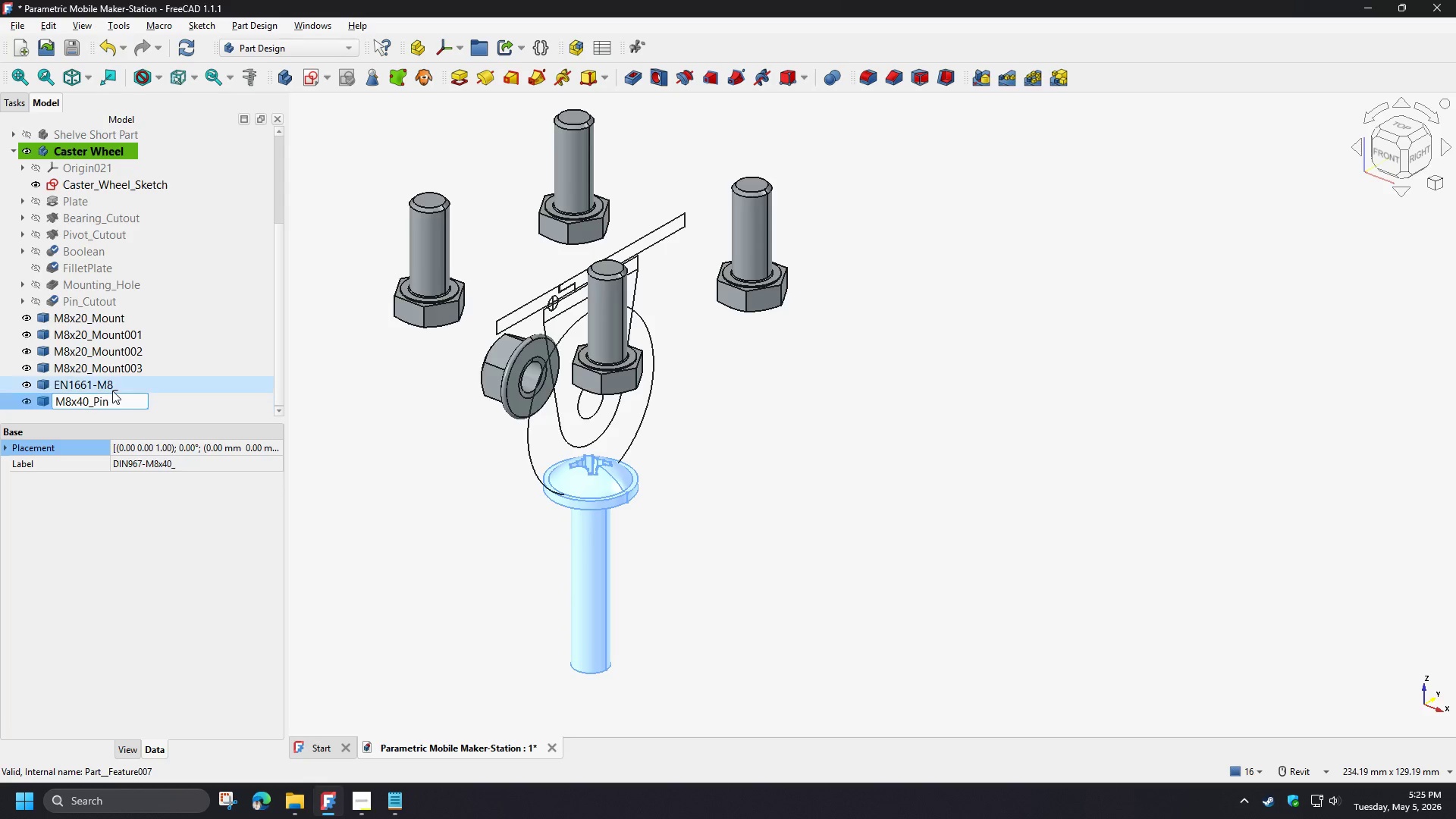 
left_click([110, 388])
 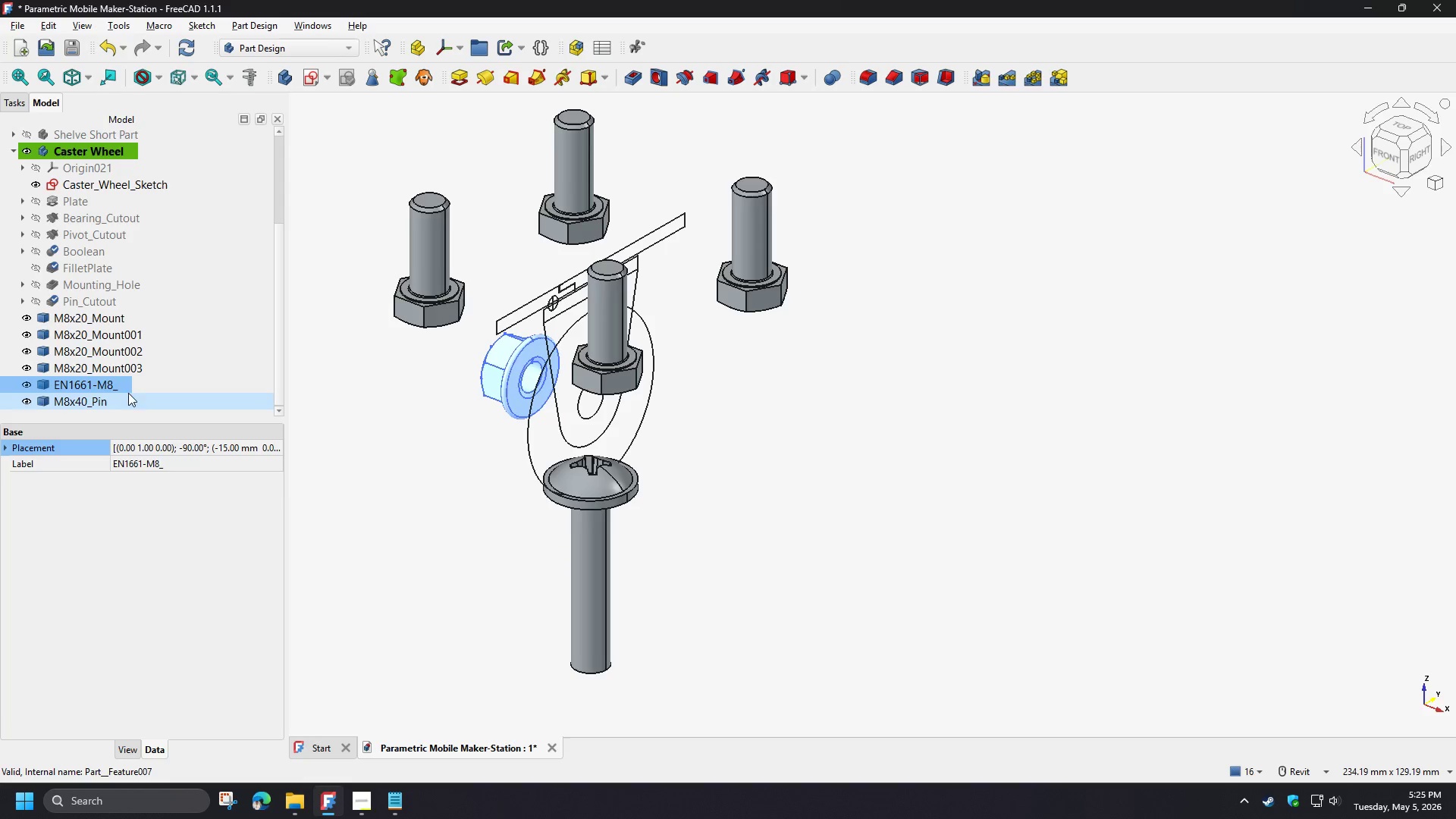 
key(F2)
 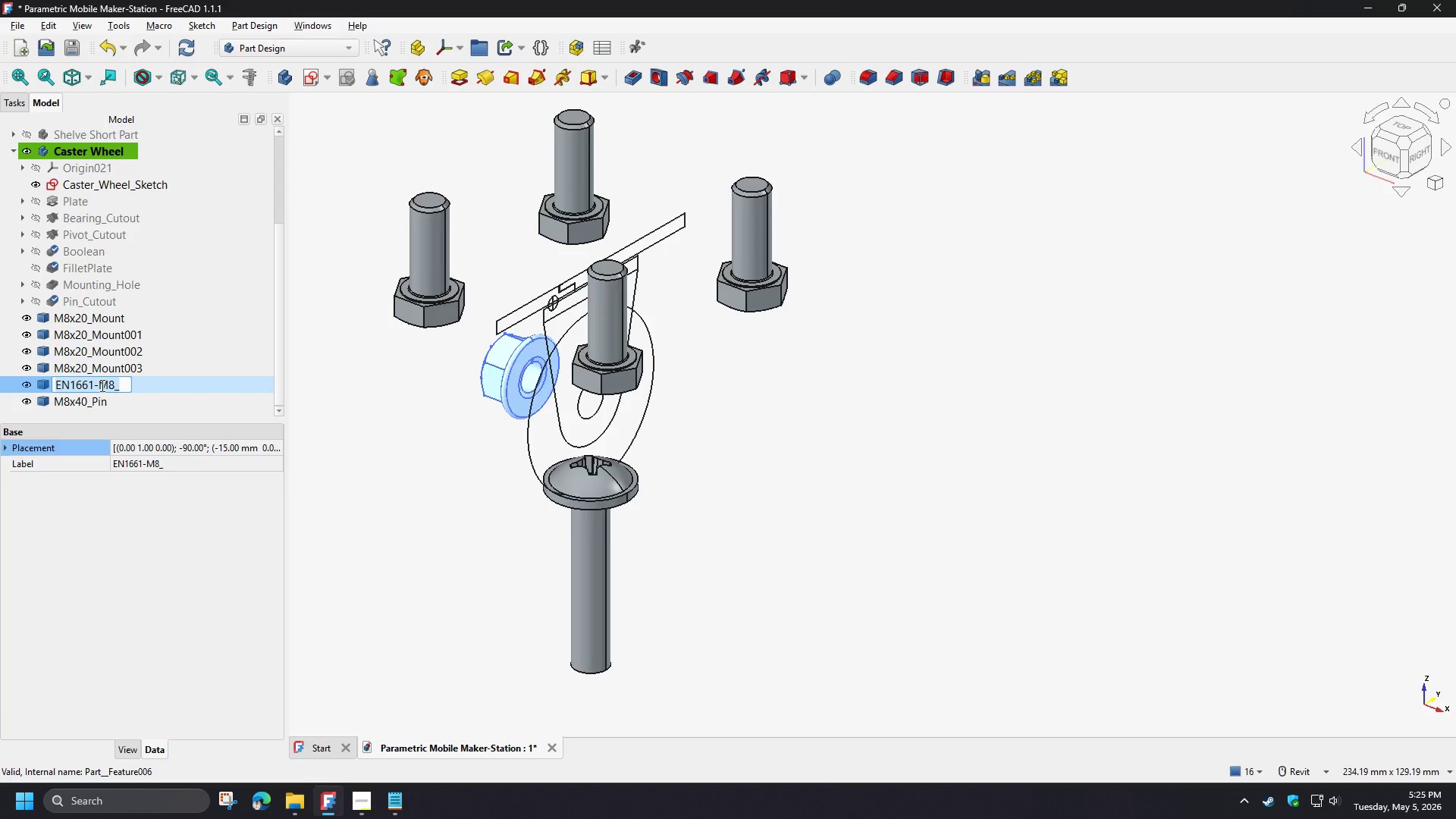 
left_click_drag(start_coordinate=[100, 385], to_coordinate=[0, 389])
 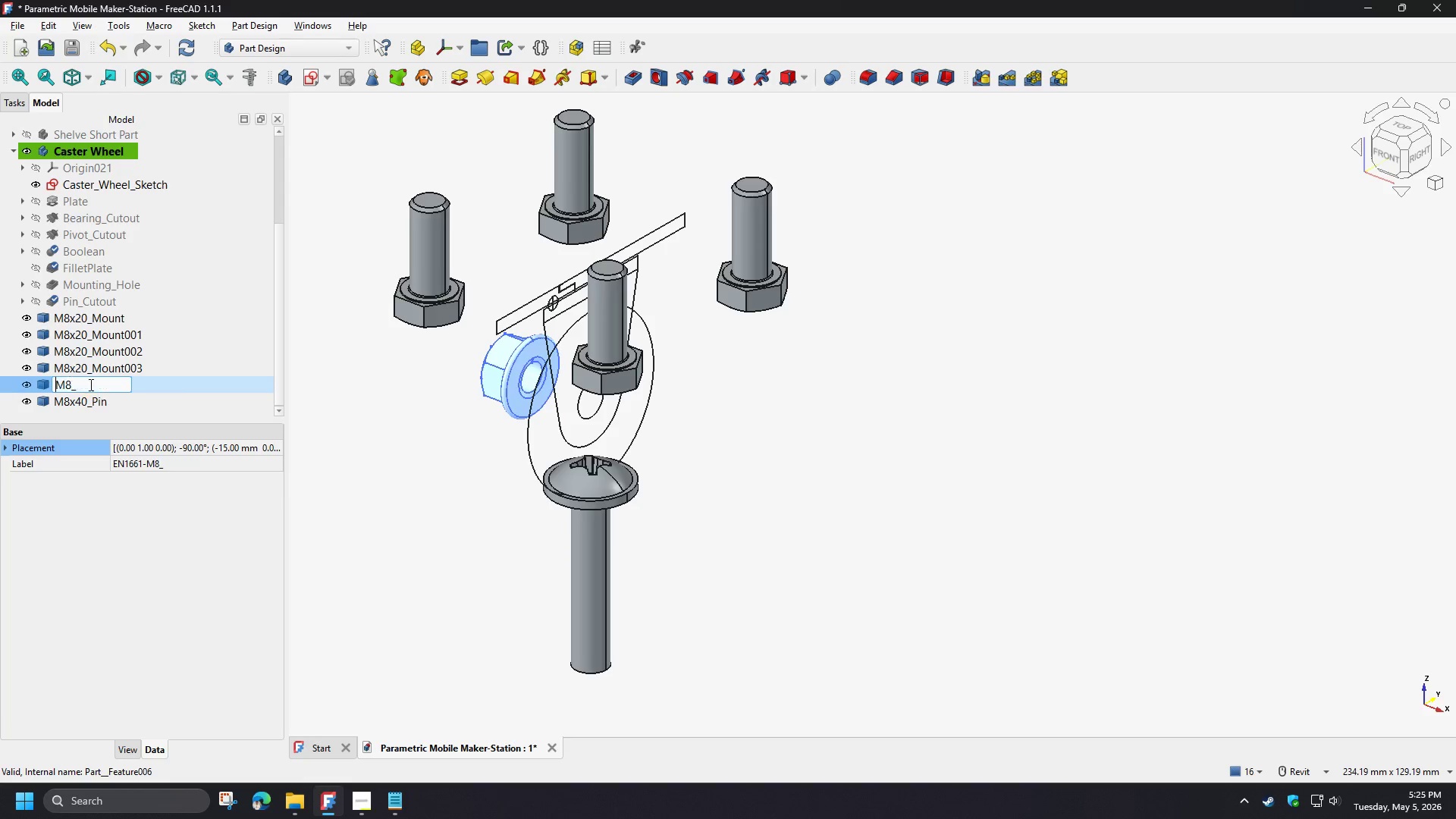 
key(Backspace)
 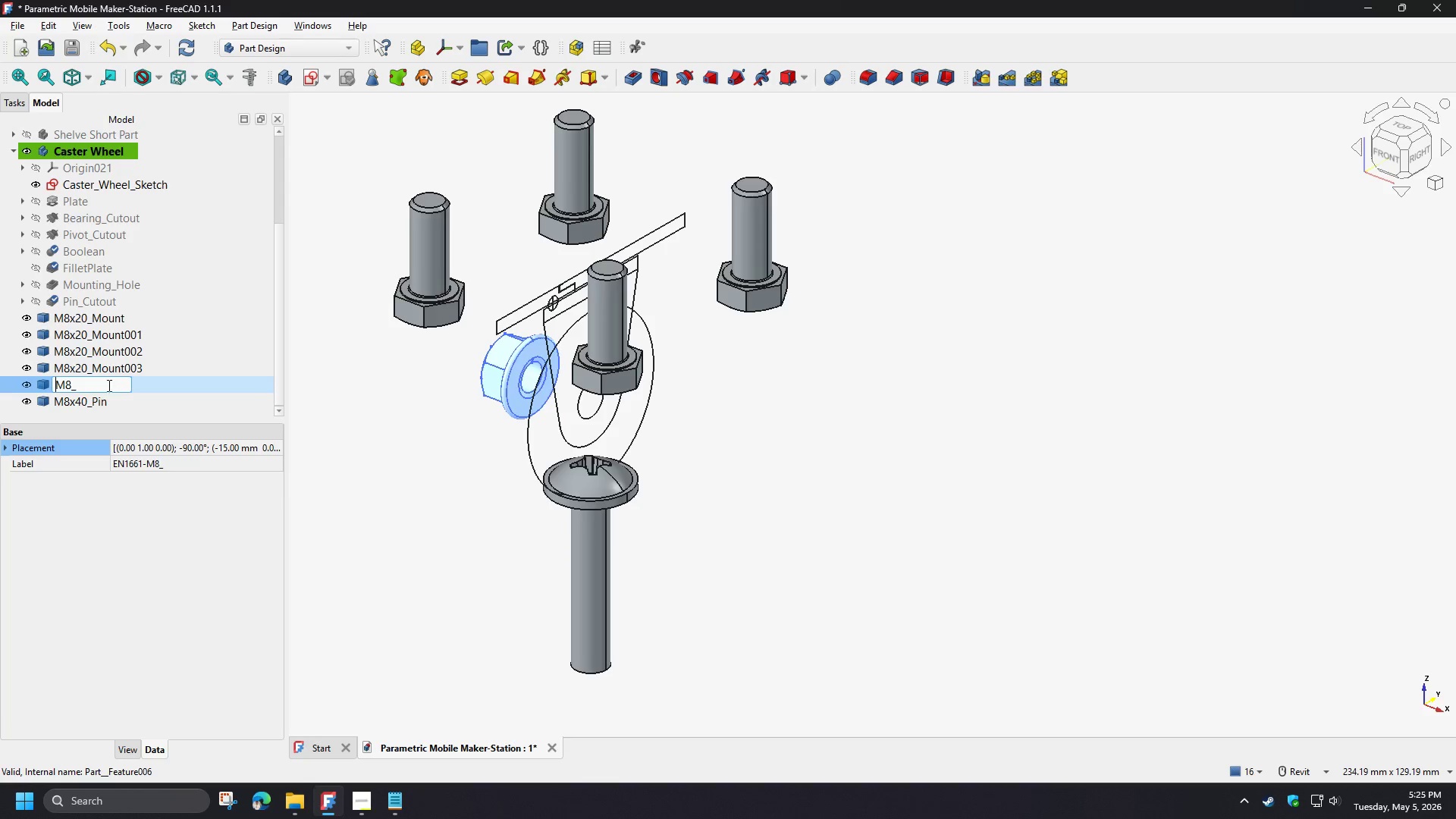 
left_click([108, 385])
 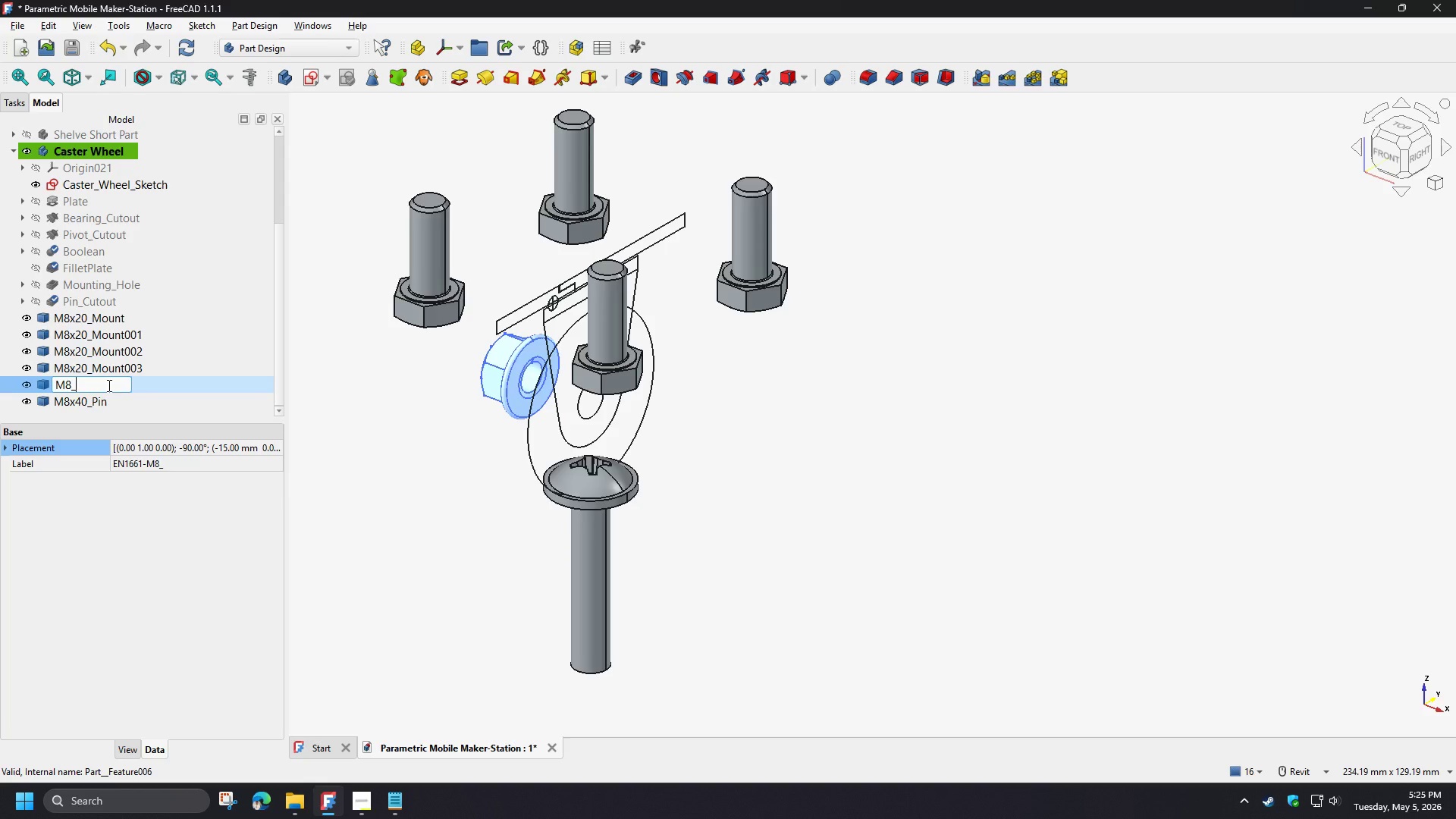 
type(Nut)
 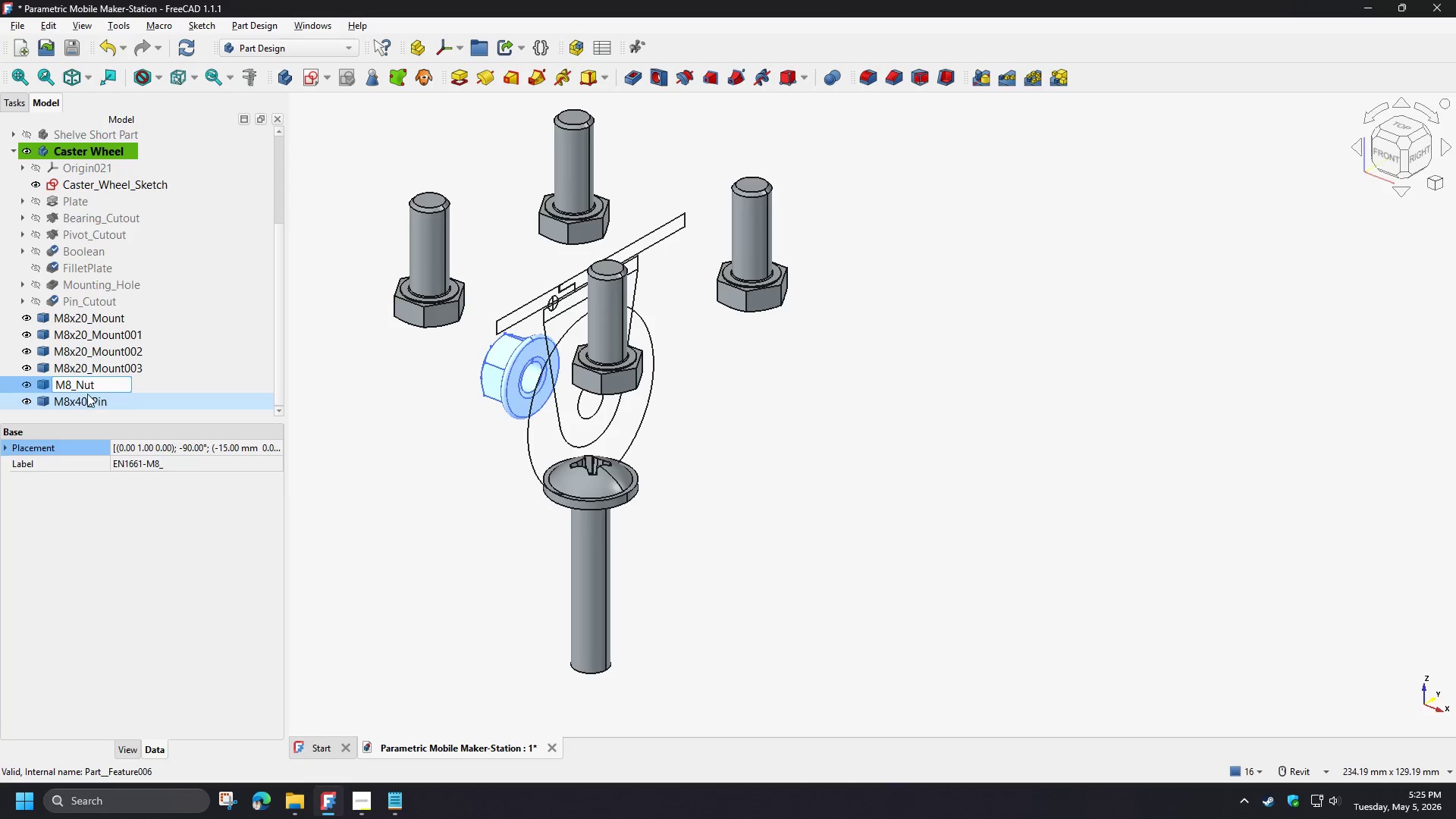 
left_click([115, 401])
 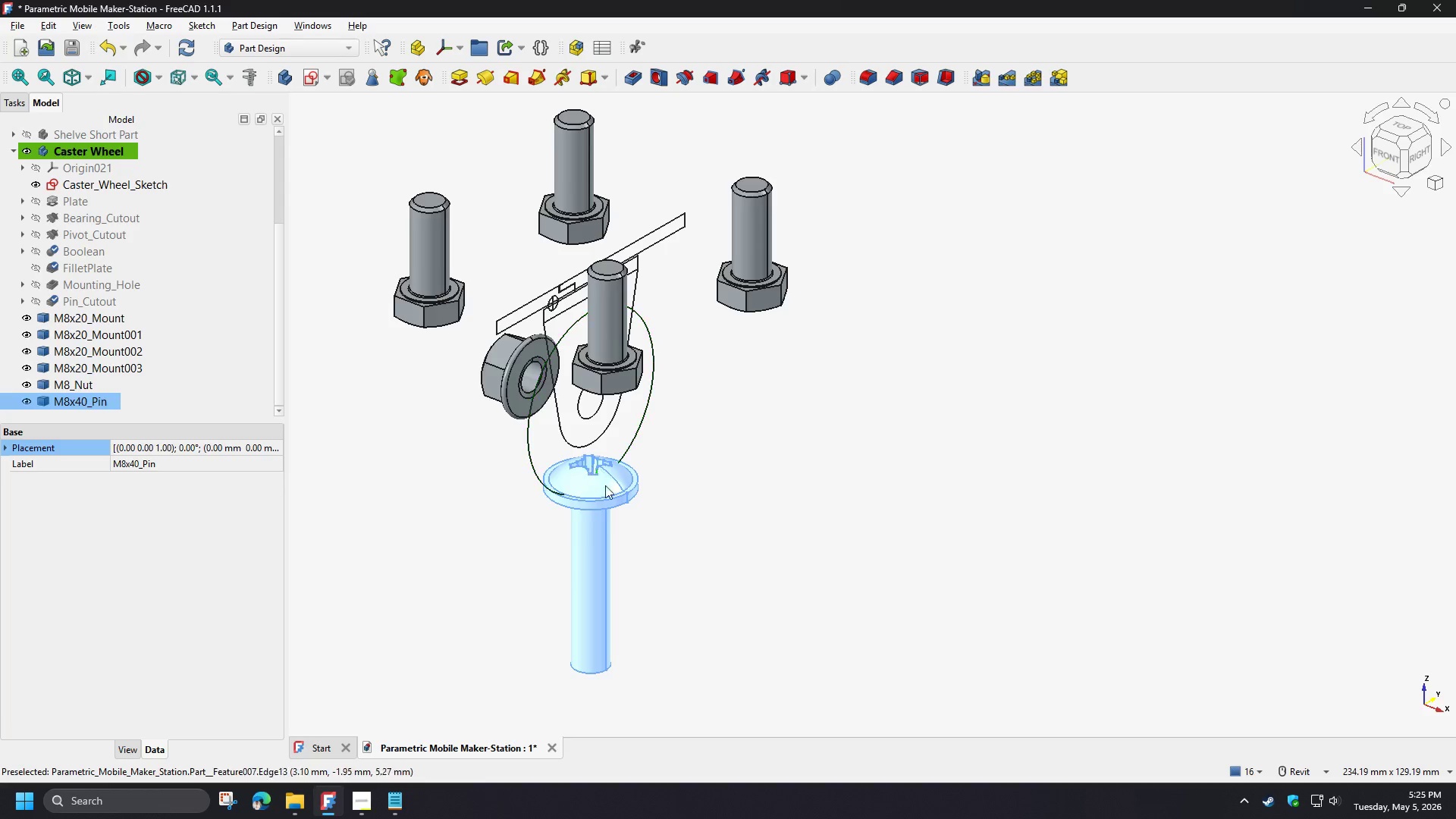 
left_click([725, 523])
 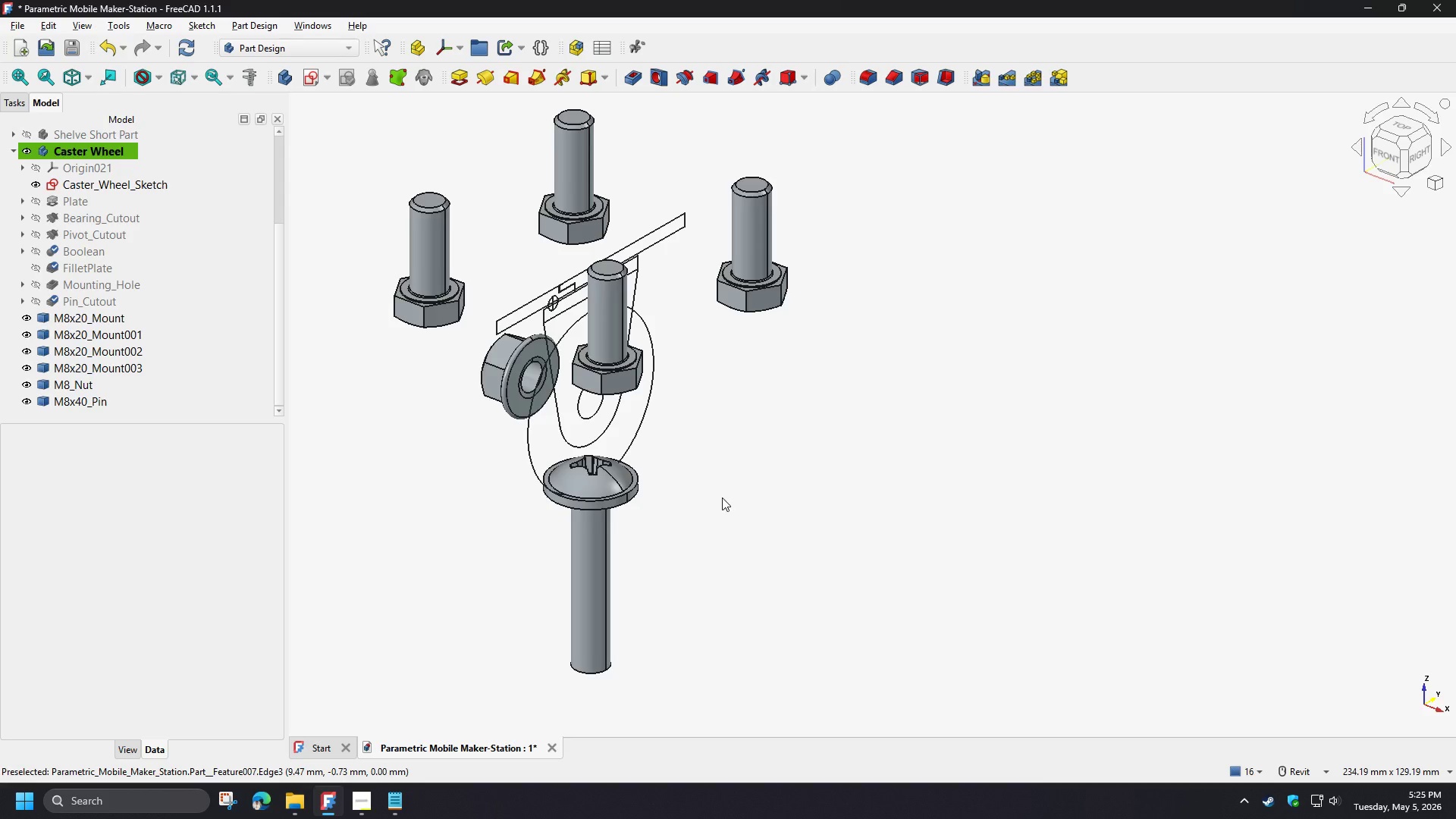 
wait(19.47)
 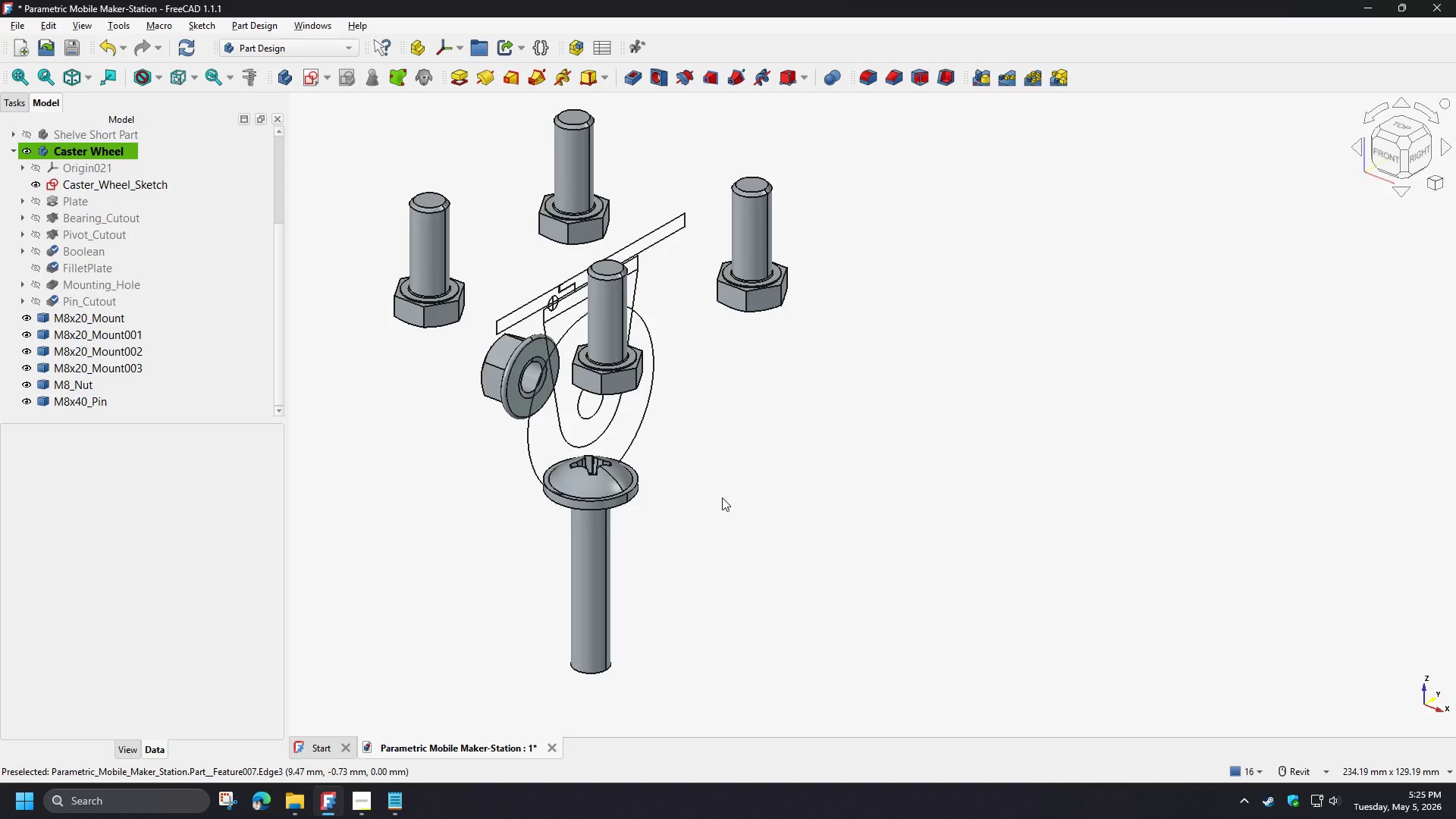 
left_click([151, 397])
 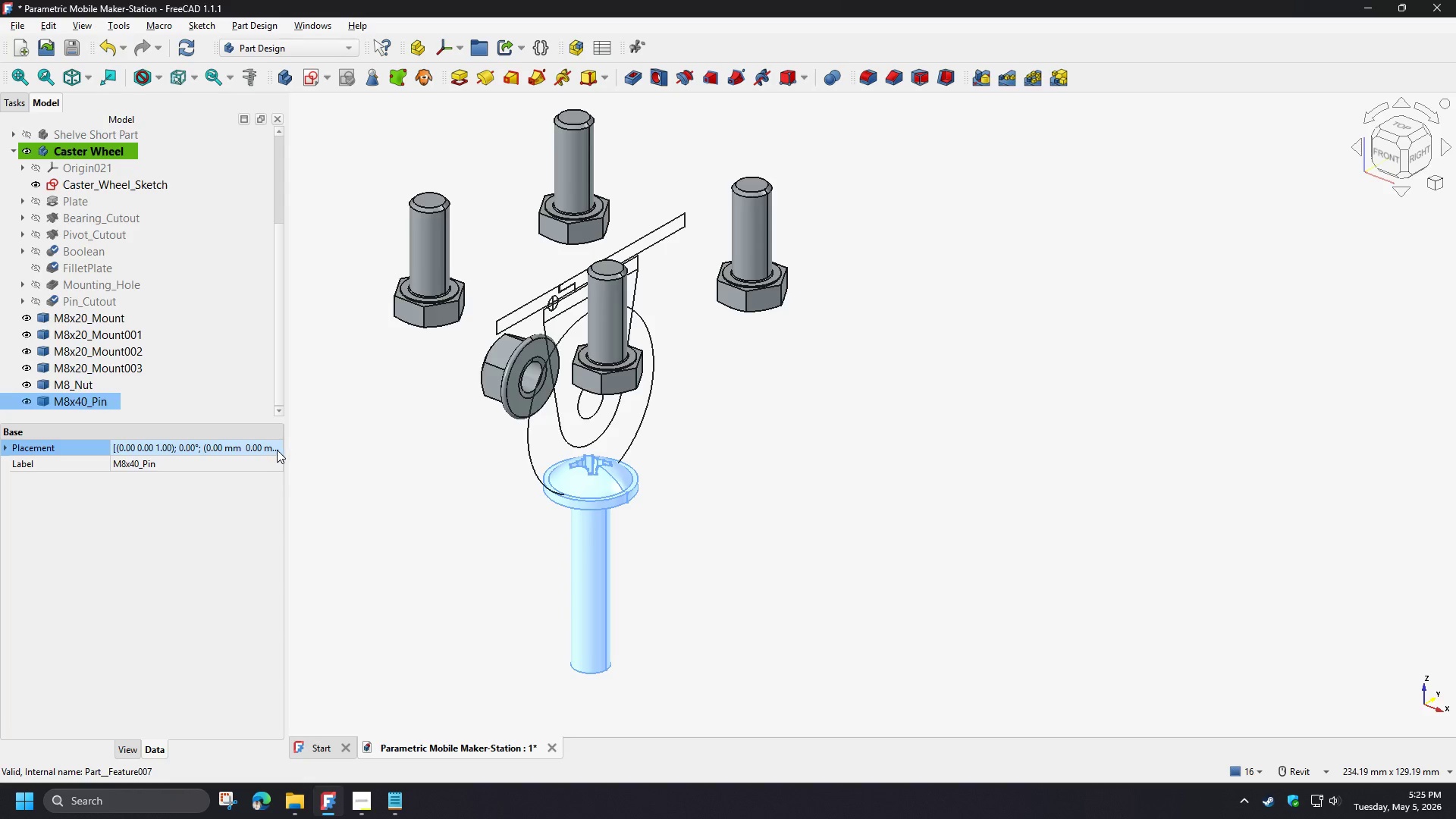 
double_click([277, 450])
 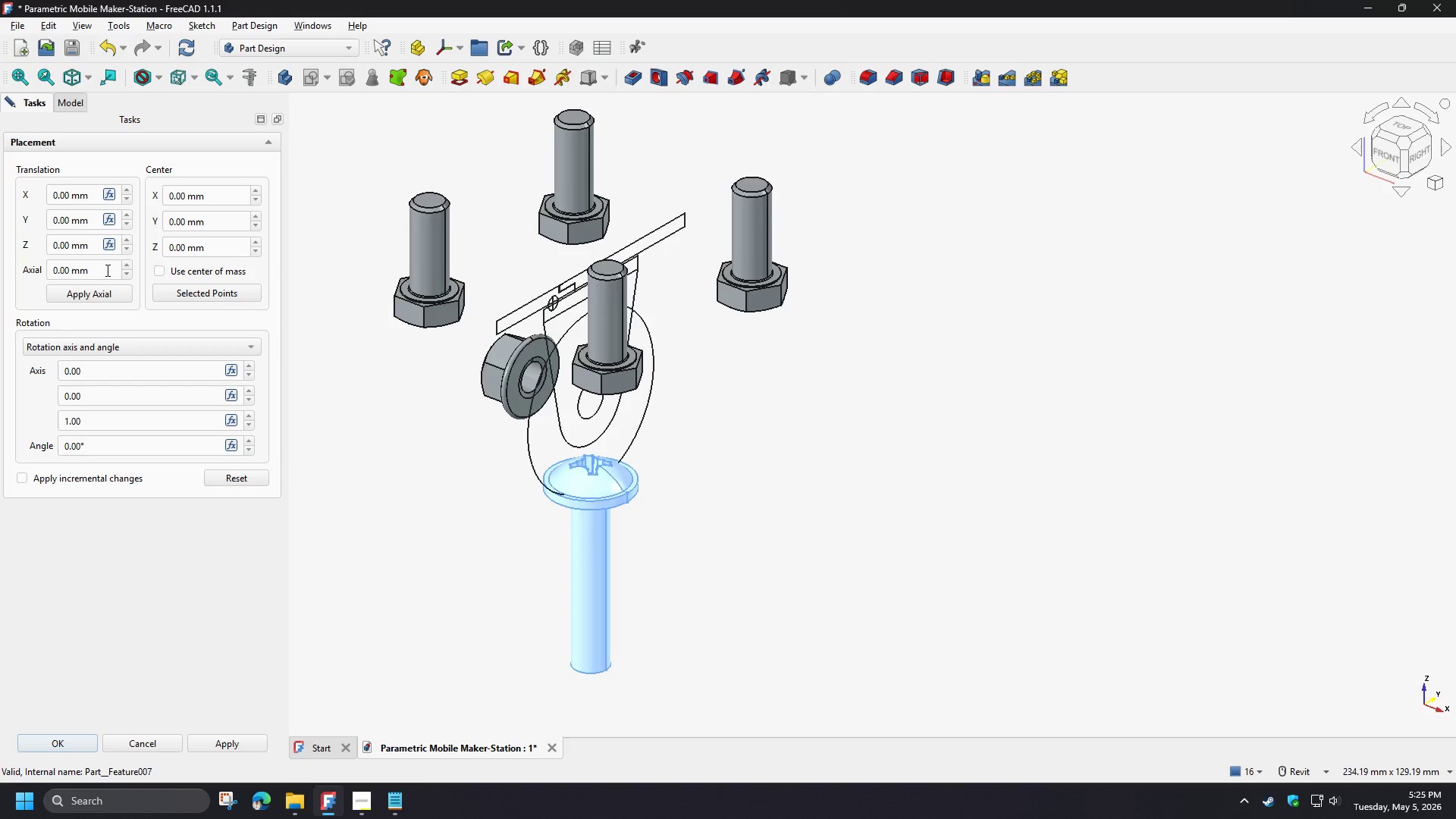 
left_click_drag(start_coordinate=[90, 240], to_coordinate=[16, 235])
 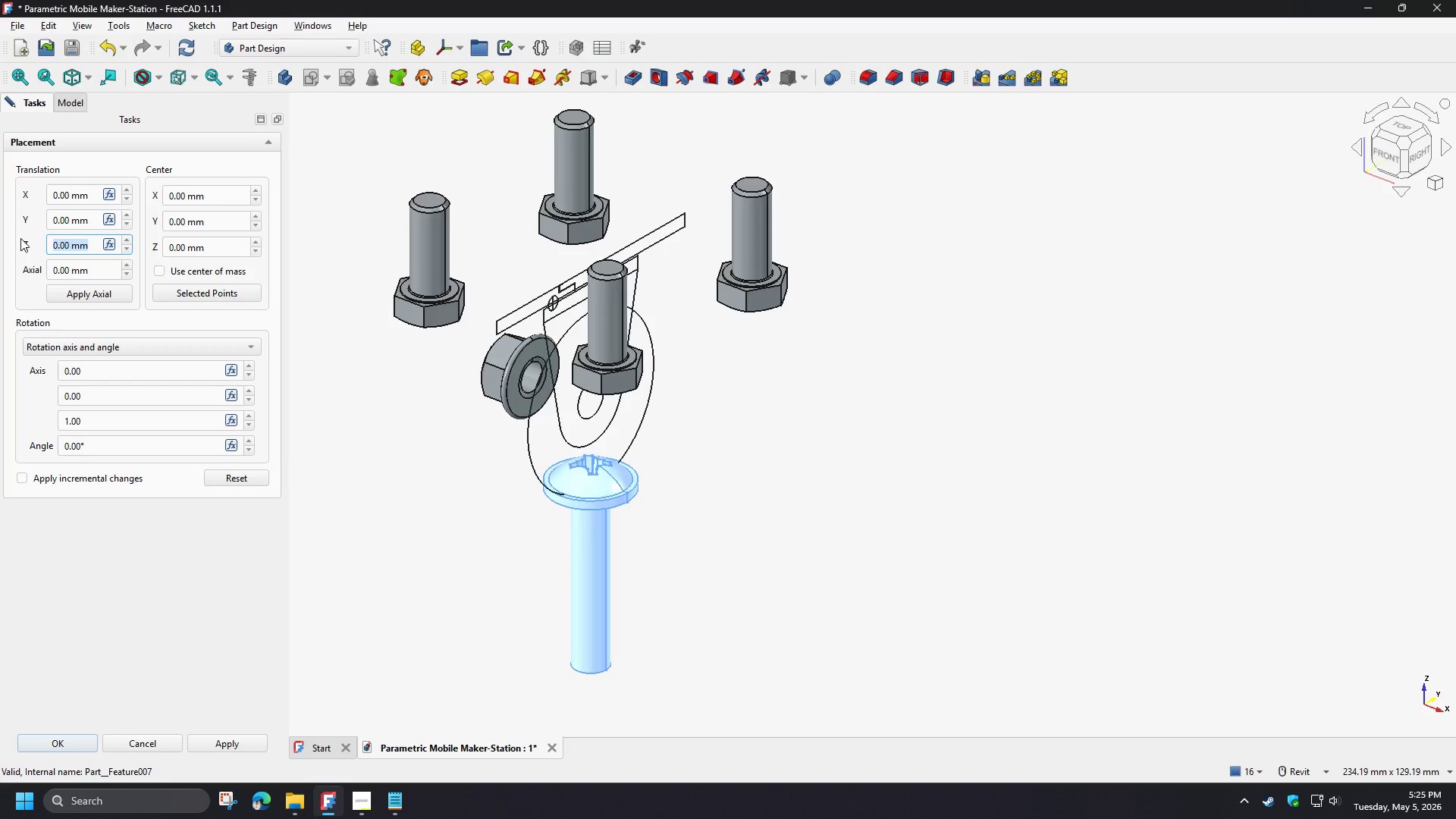 
key(Numpad2)
 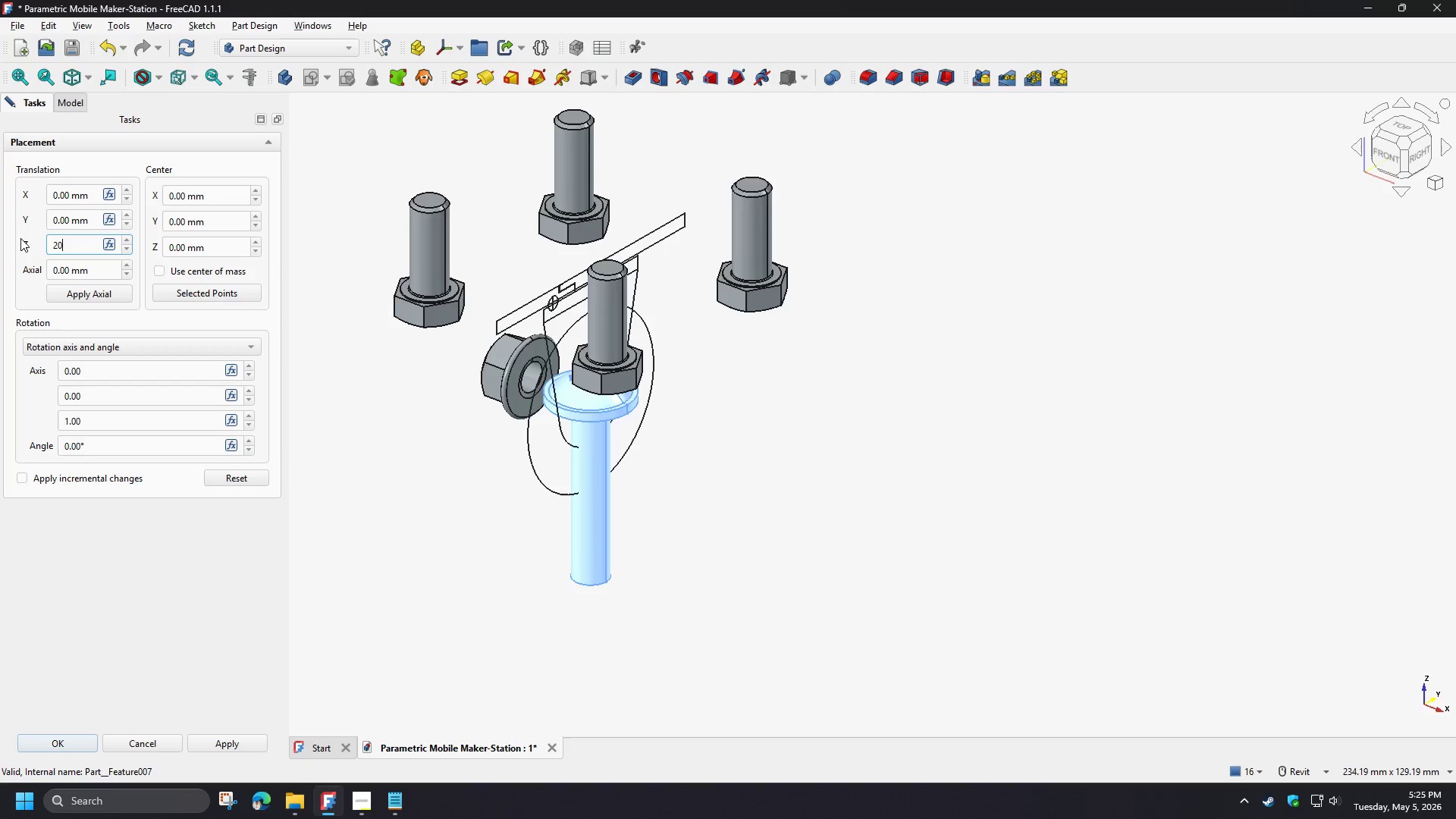 
key(Numpad0)
 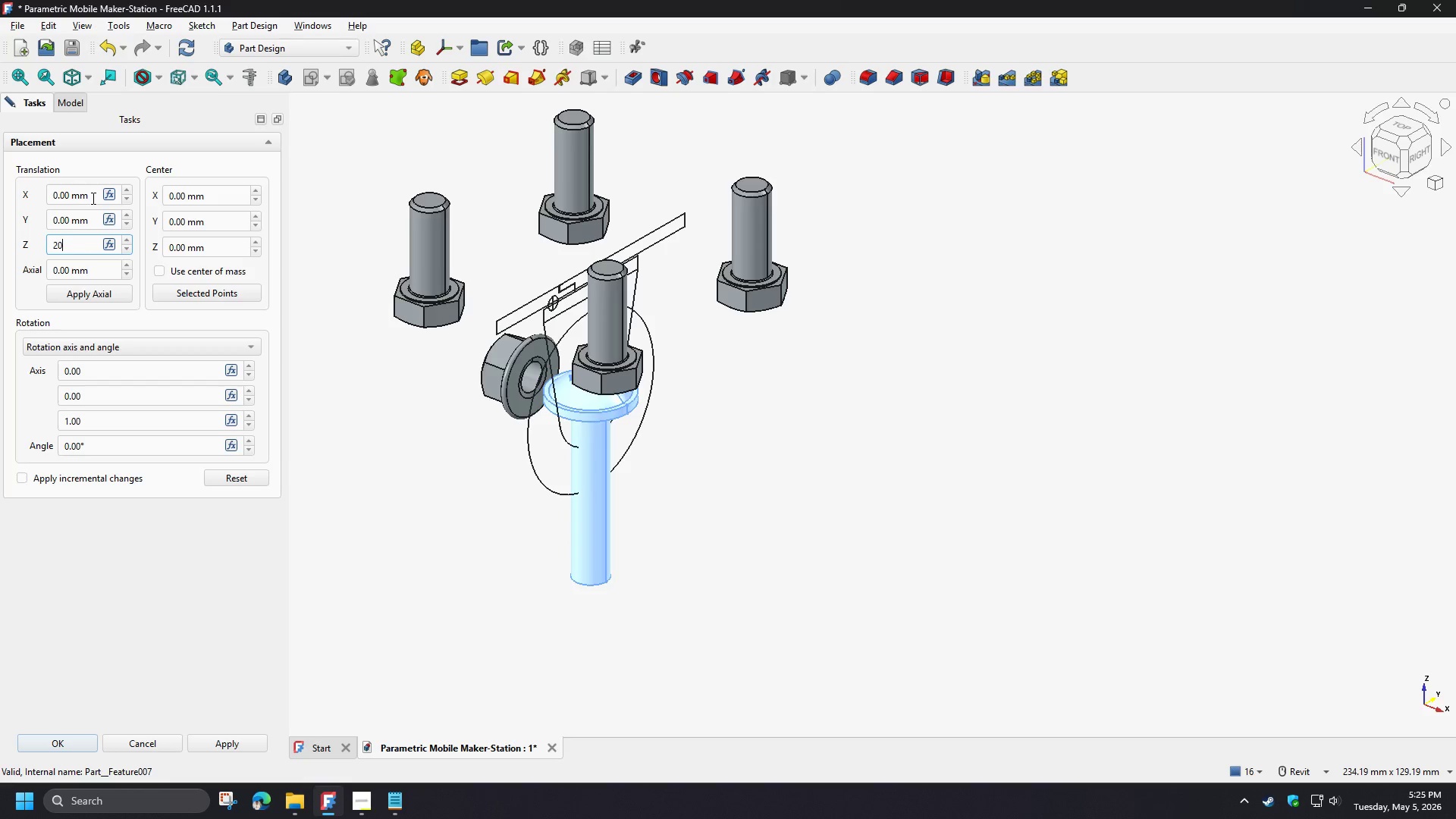 
left_click_drag(start_coordinate=[92, 197], to_coordinate=[33, 196])
 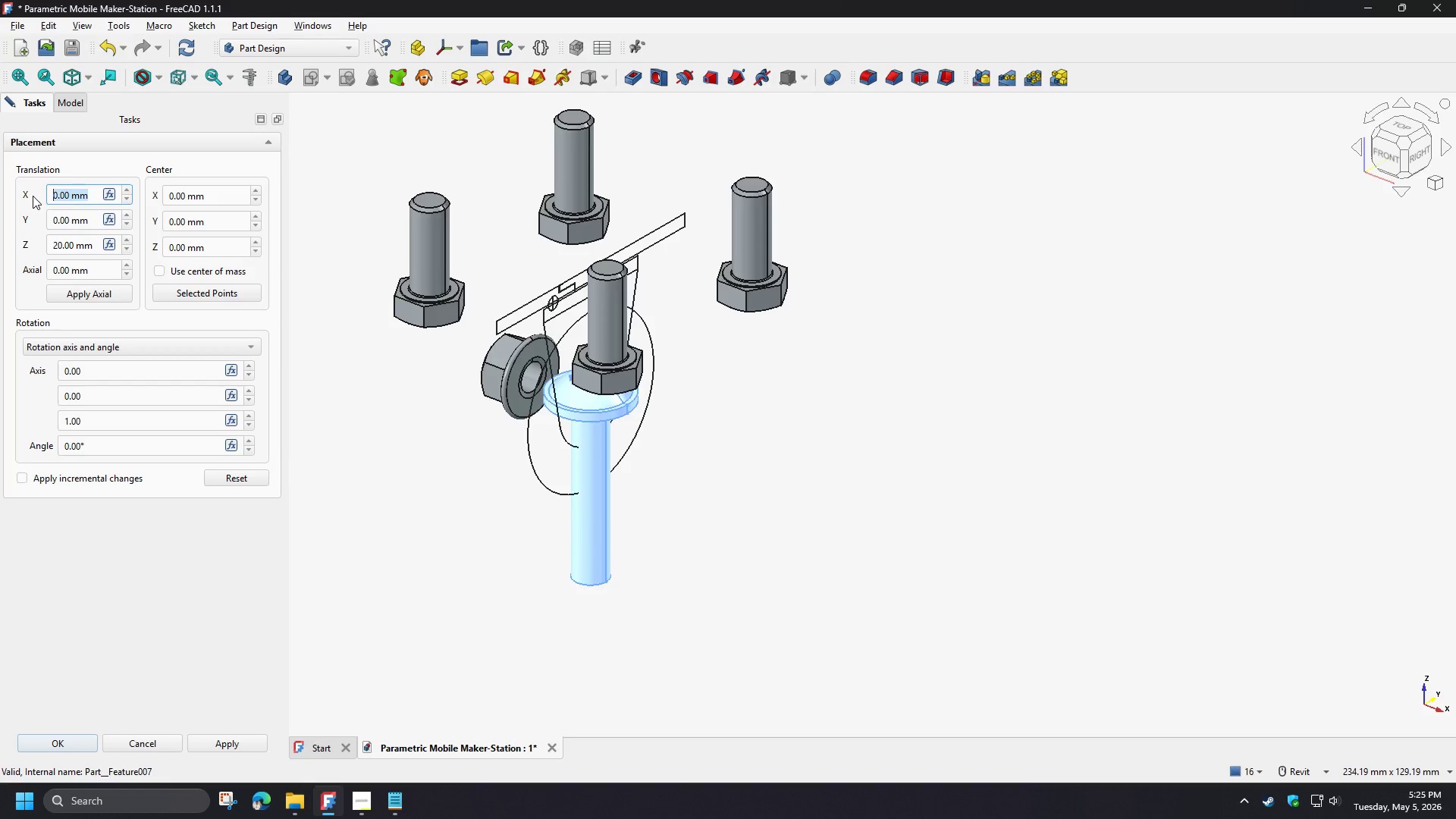 
key(Numpad1)
 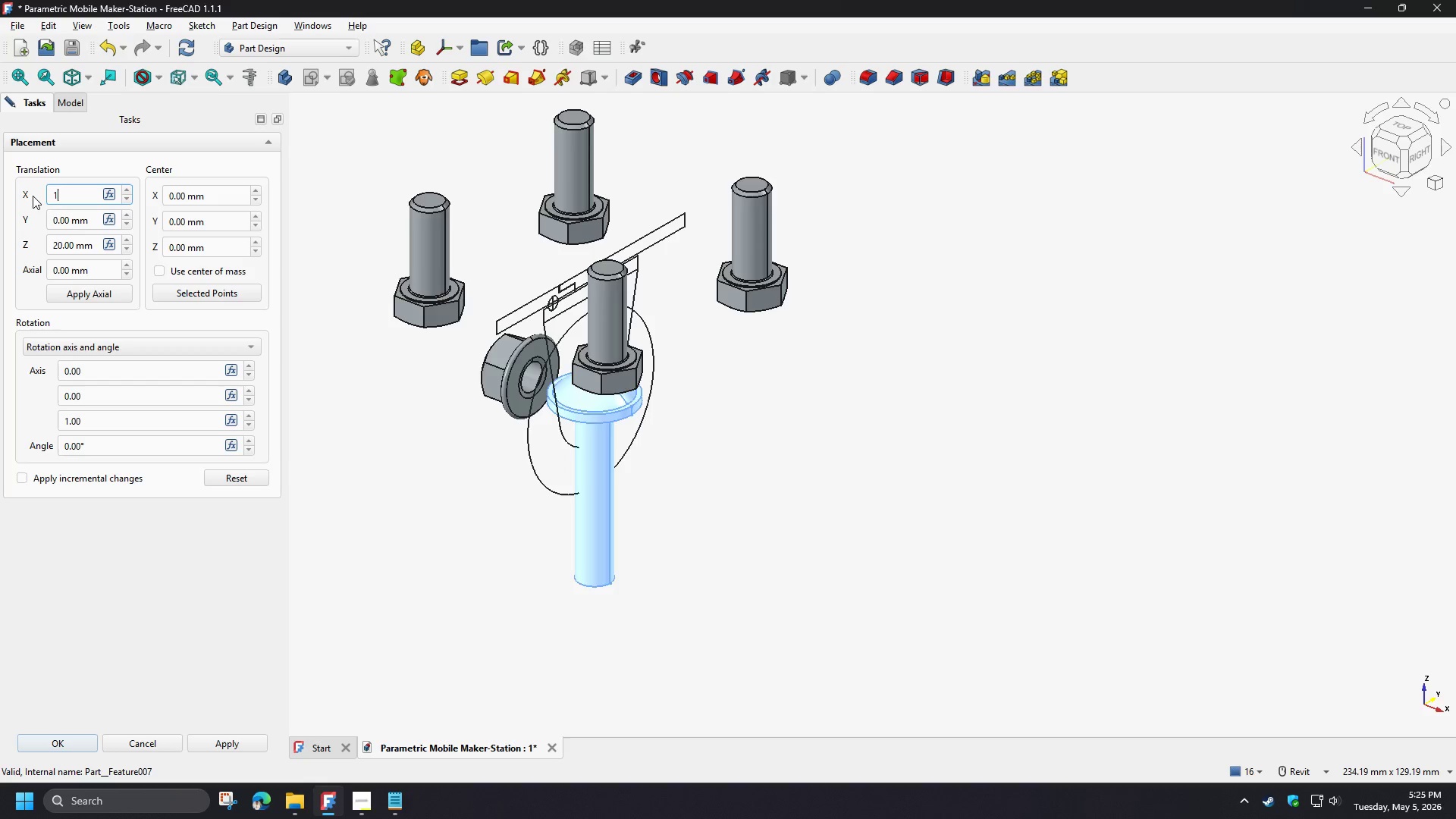 
key(Numpad5)
 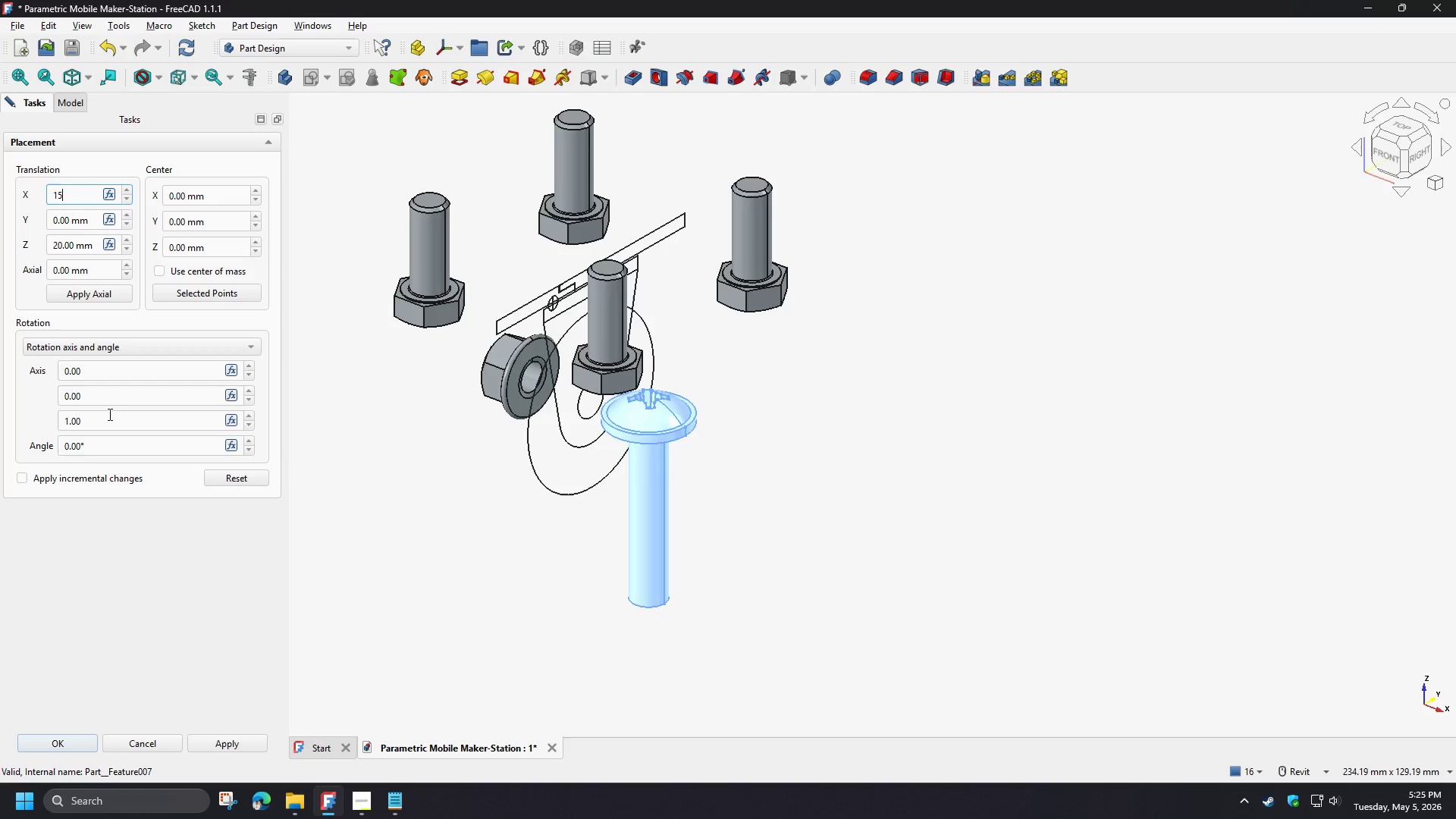 
left_click_drag(start_coordinate=[100, 397], to_coordinate=[17, 390])
 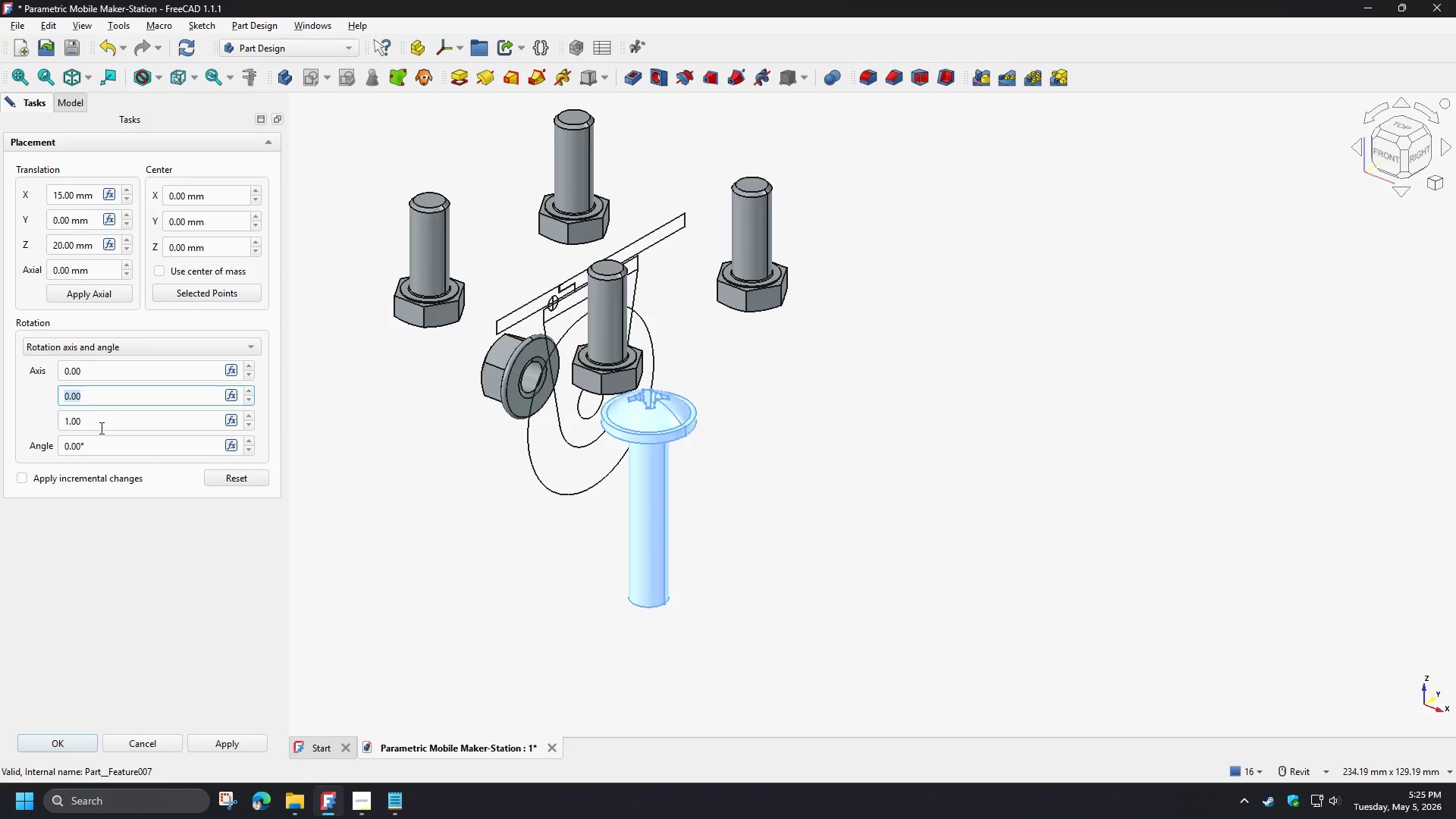 
key(Numpad1)
 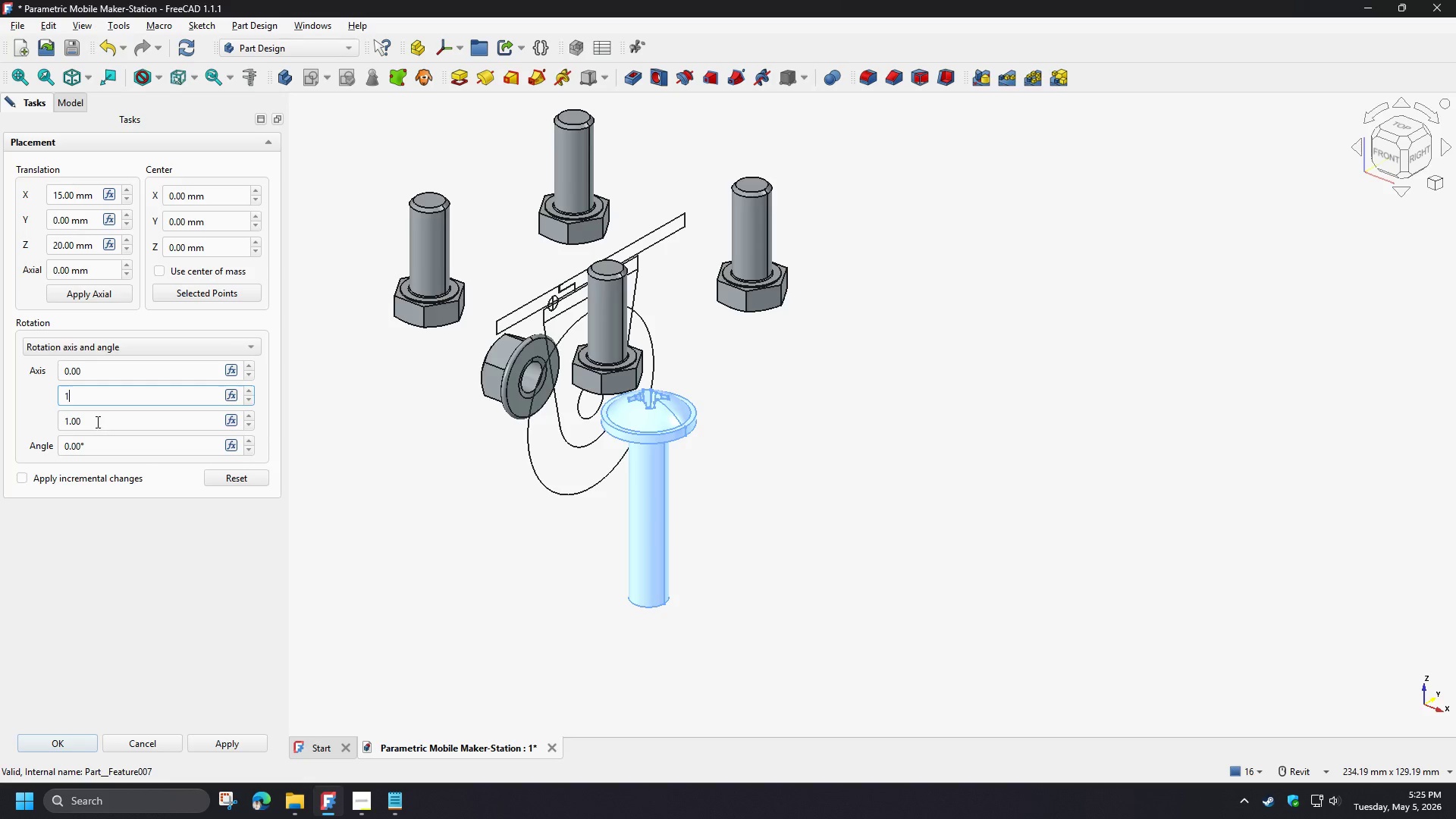 
left_click_drag(start_coordinate=[96, 422], to_coordinate=[30, 423])
 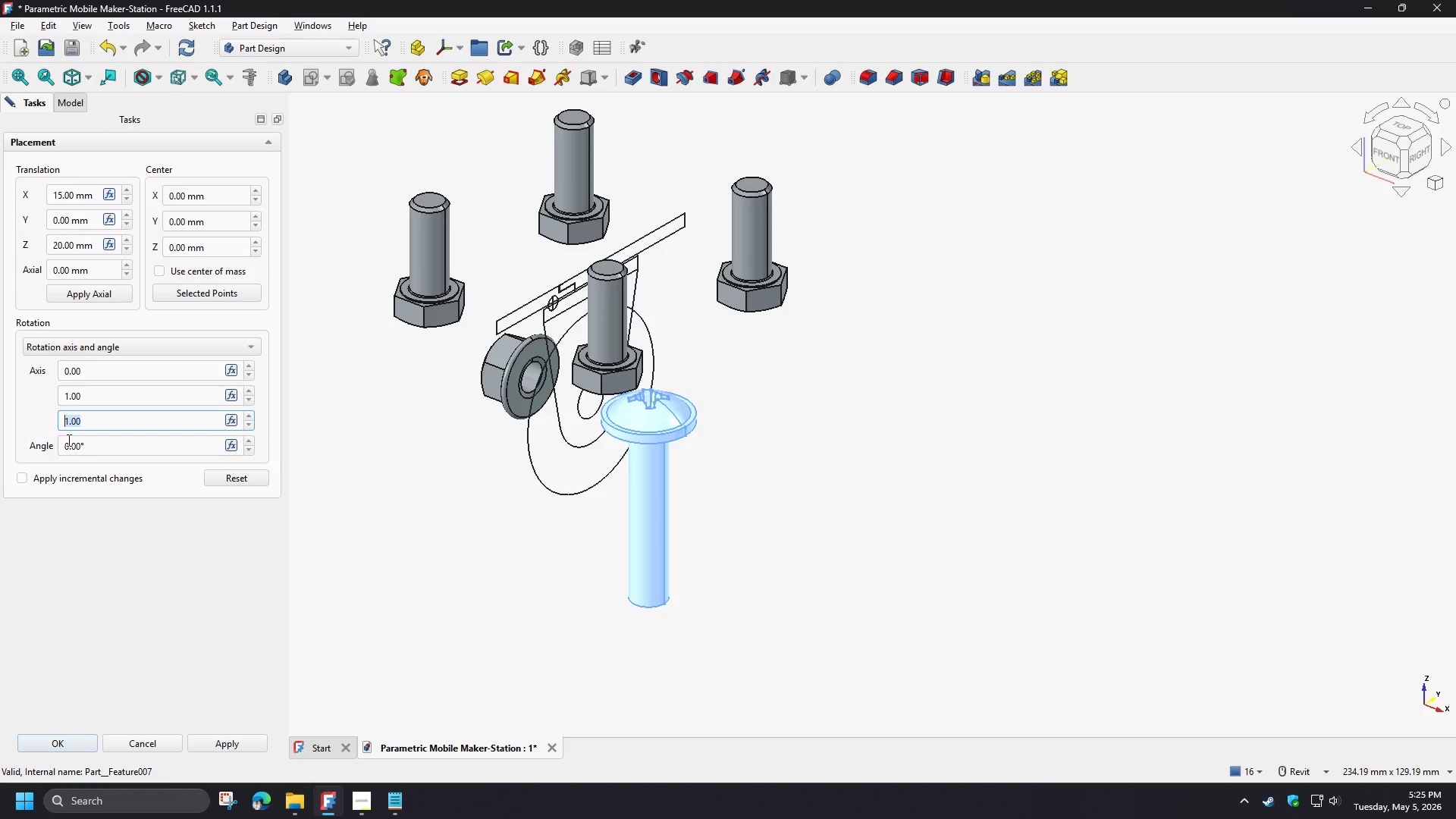 
key(Numpad0)
 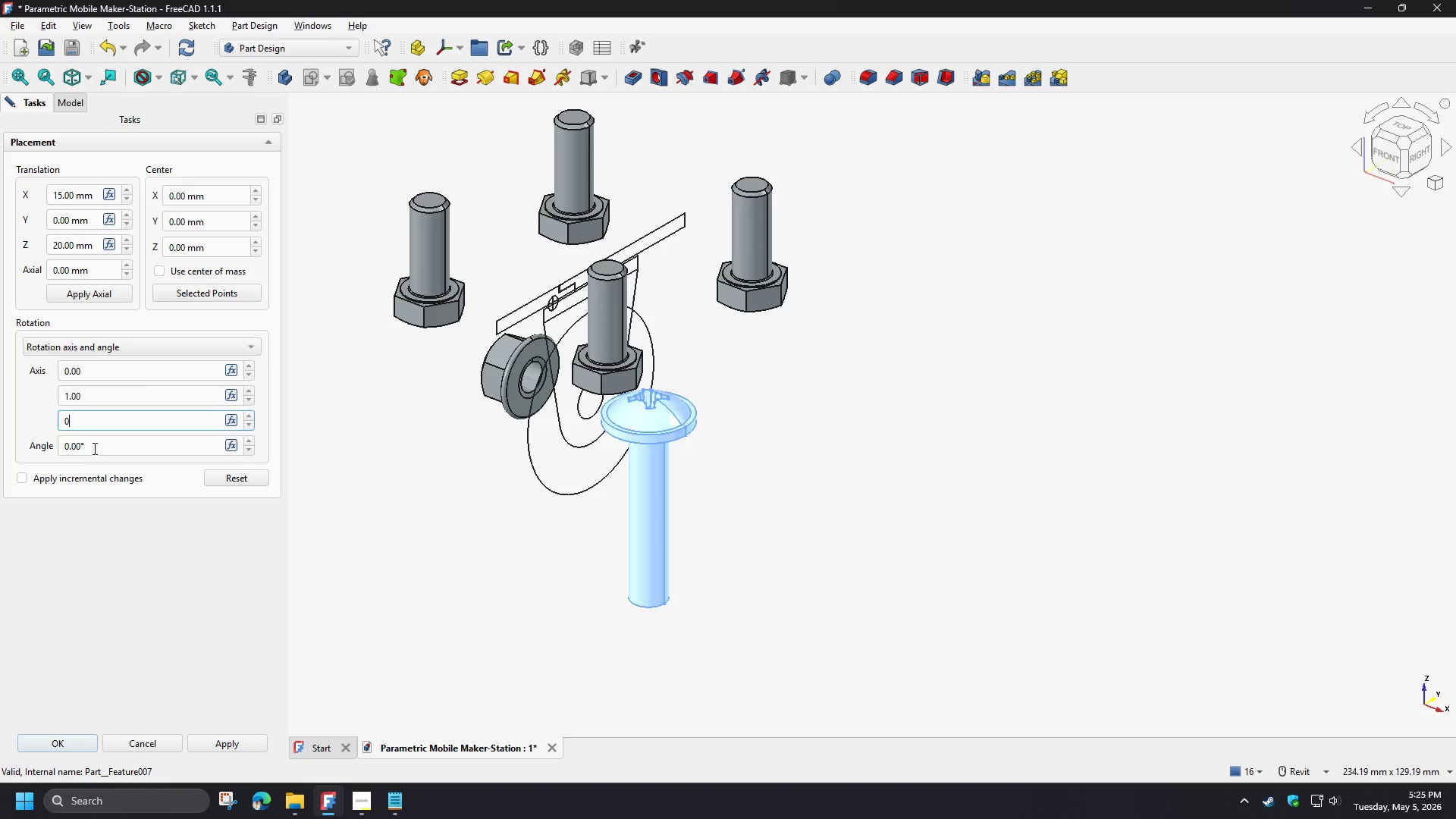 
left_click_drag(start_coordinate=[93, 447], to_coordinate=[29, 446])
 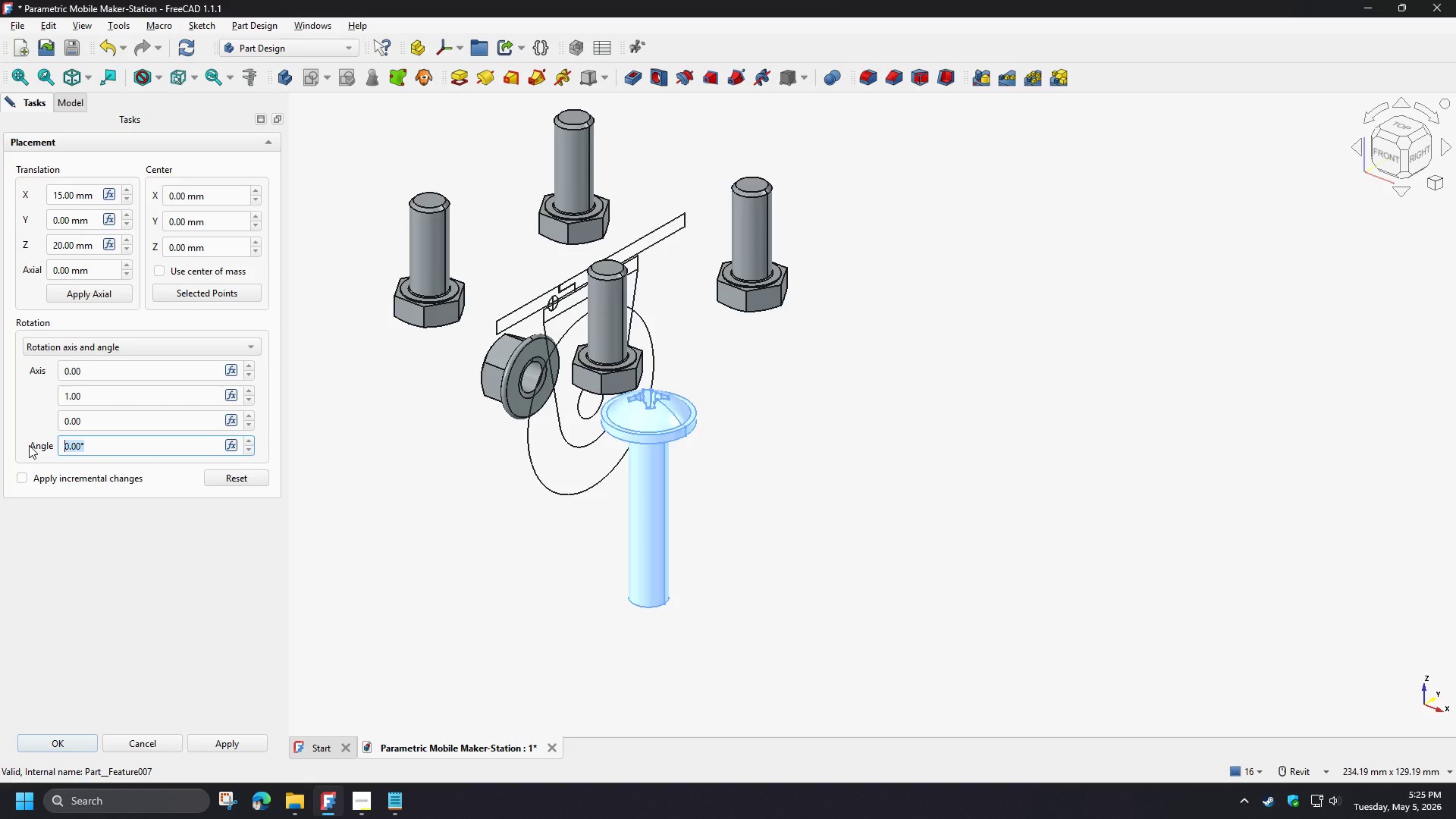 
key(Numpad9)
 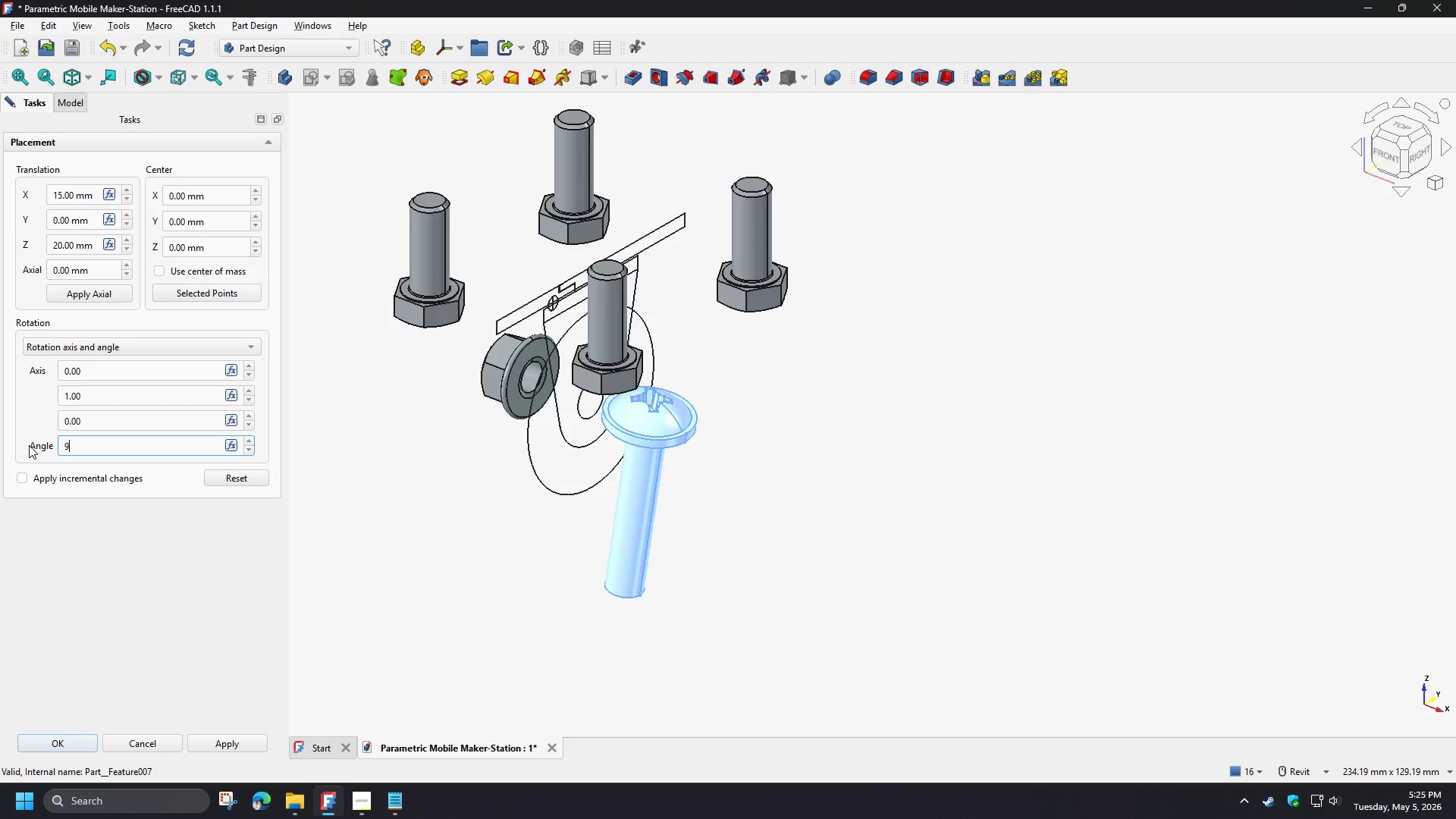 
key(Numpad0)
 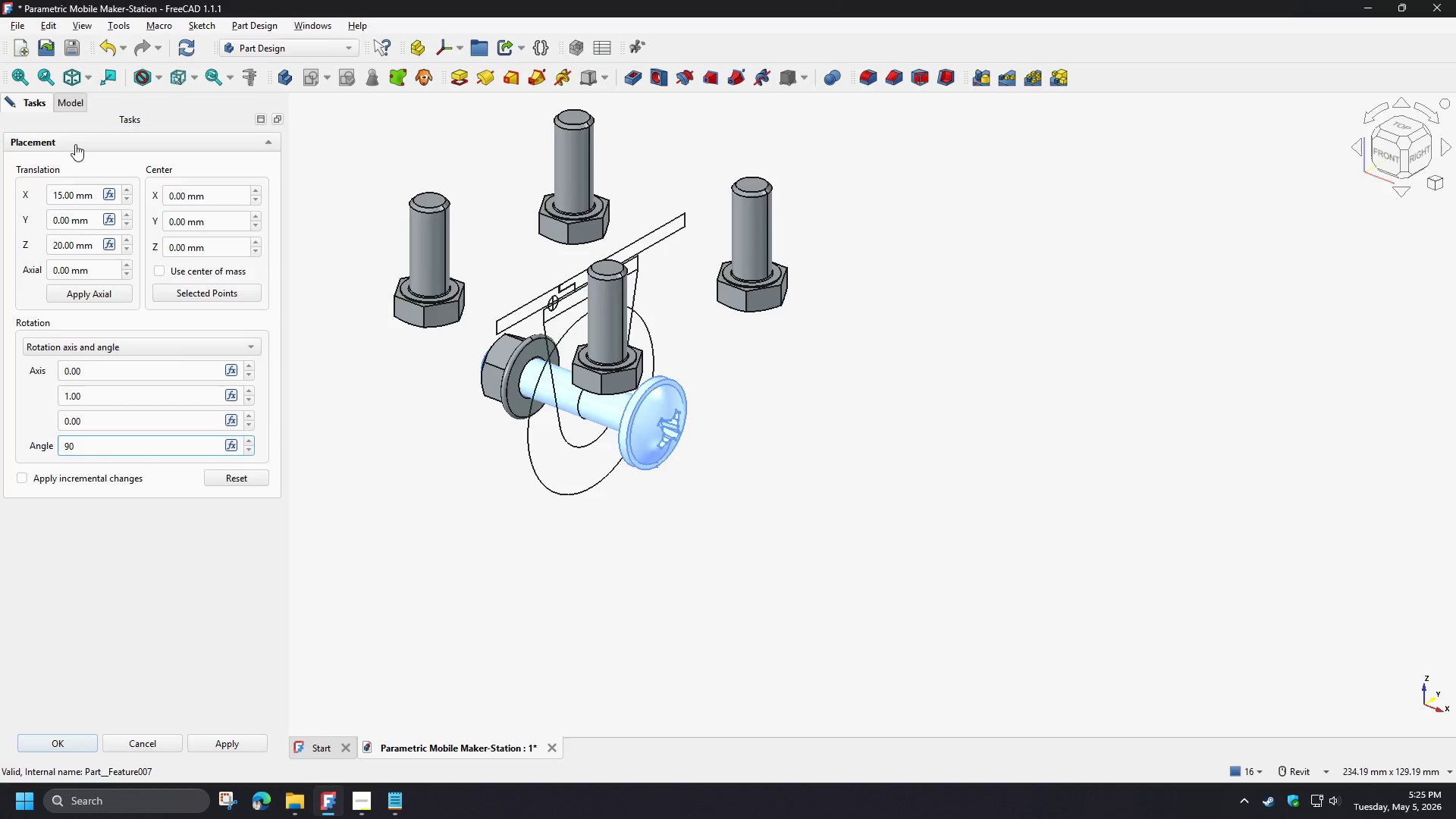 
hold_key(key=ShiftLeft, duration=0.7)
 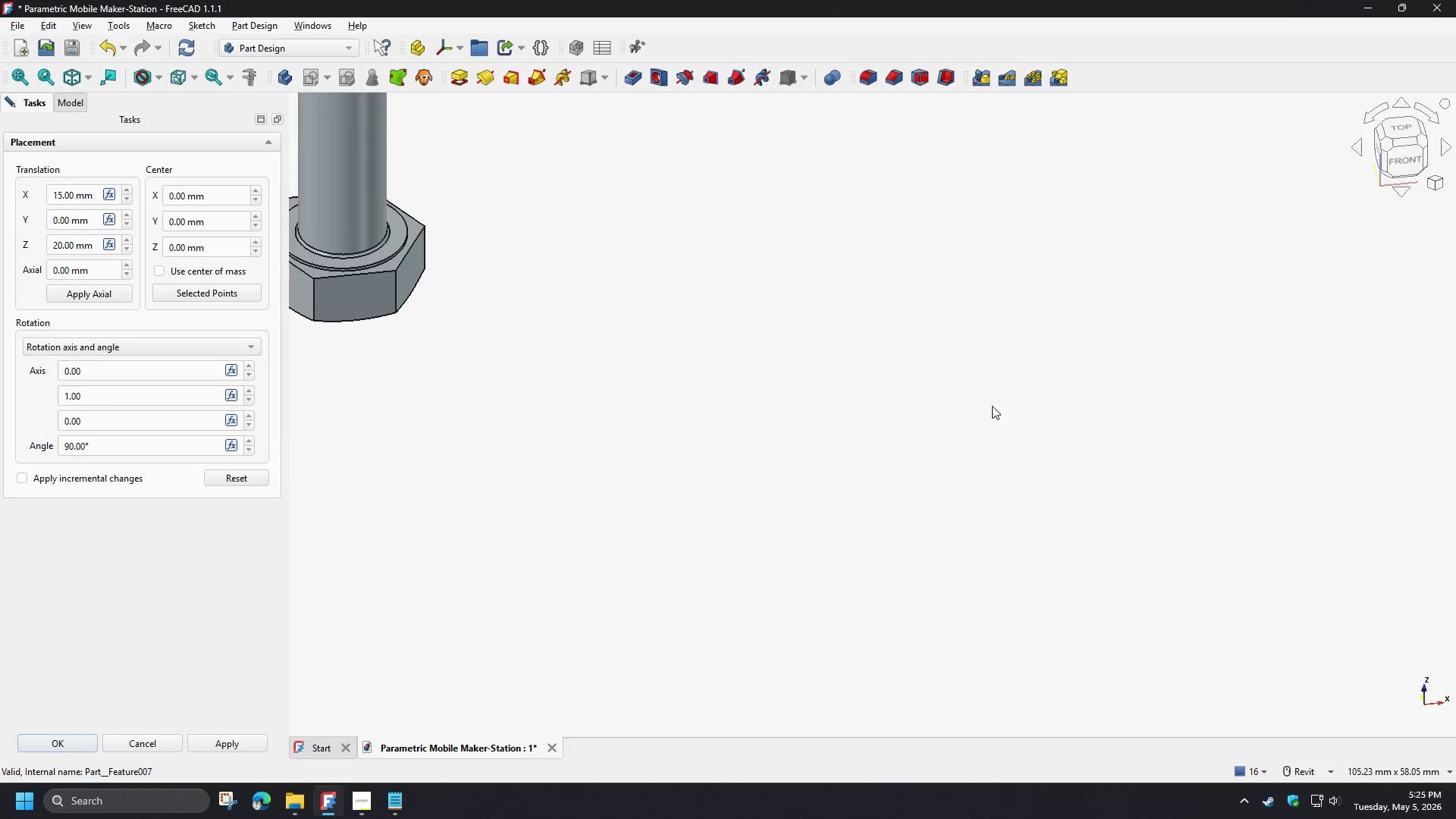 
scroll: coordinate [455, 359], scroll_direction: up, amount: 4.0
 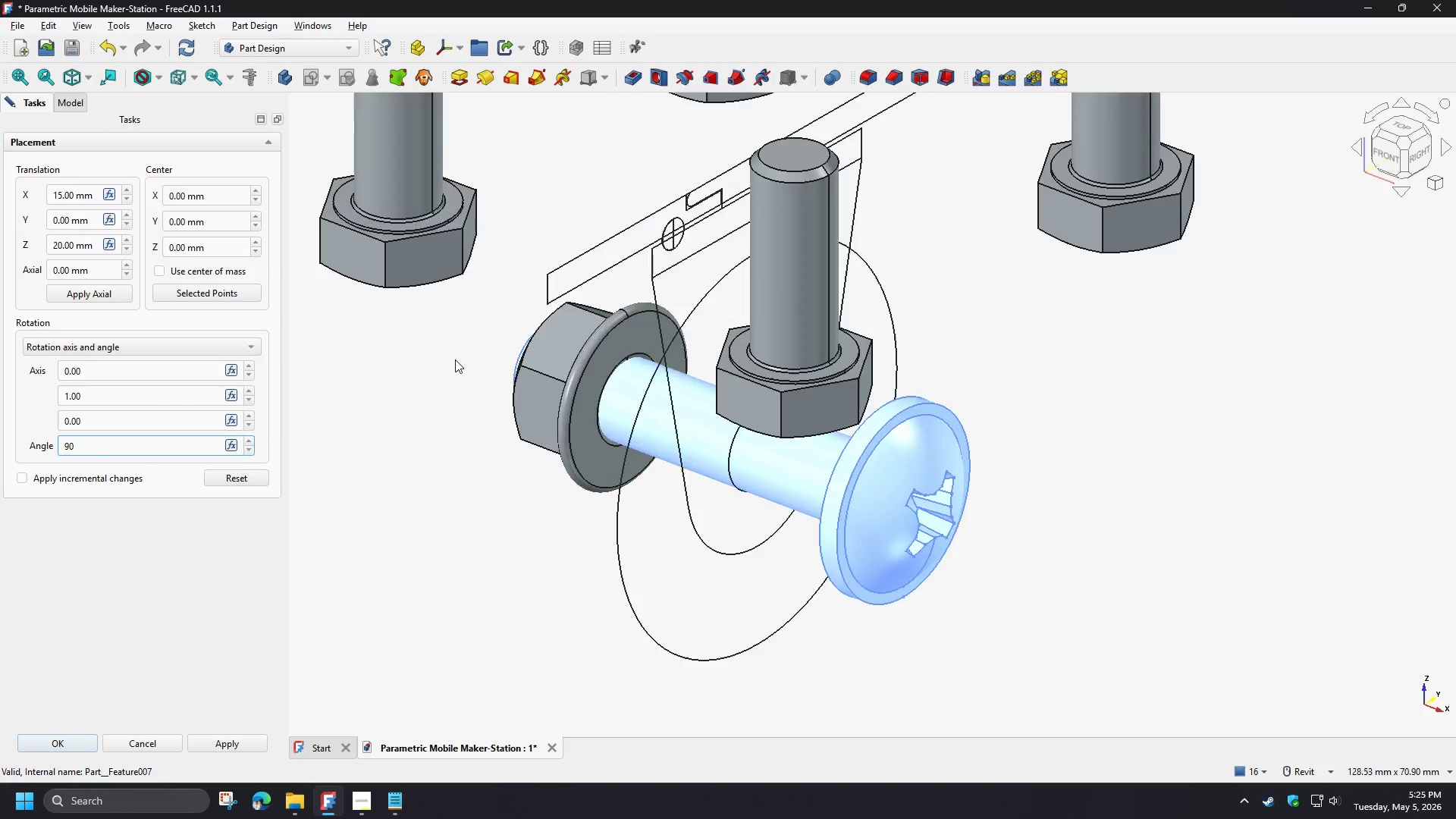 
scroll: coordinate [1042, 394], scroll_direction: down, amount: 5.0
 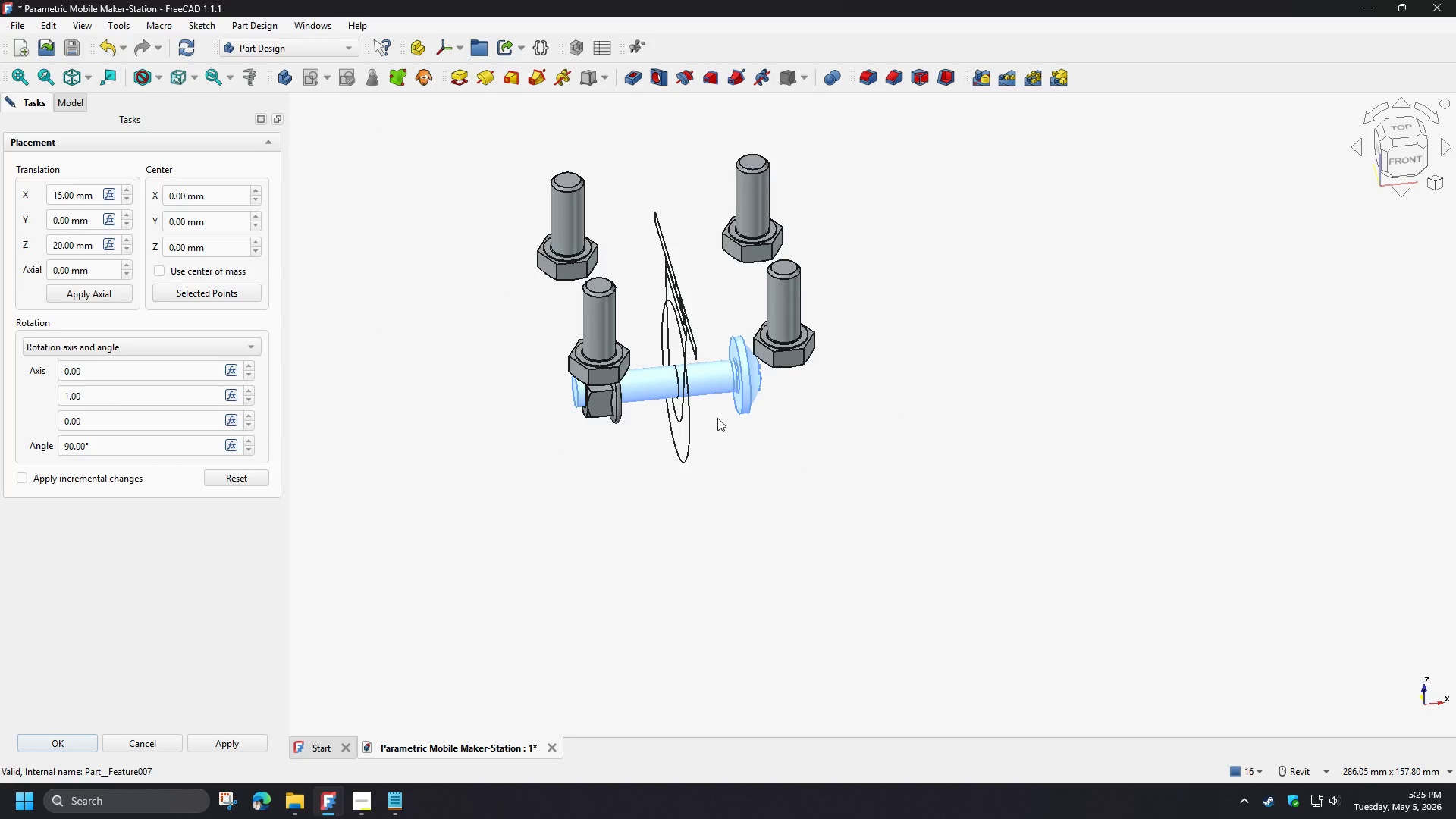 
hold_key(key=ShiftLeft, duration=1.5)
 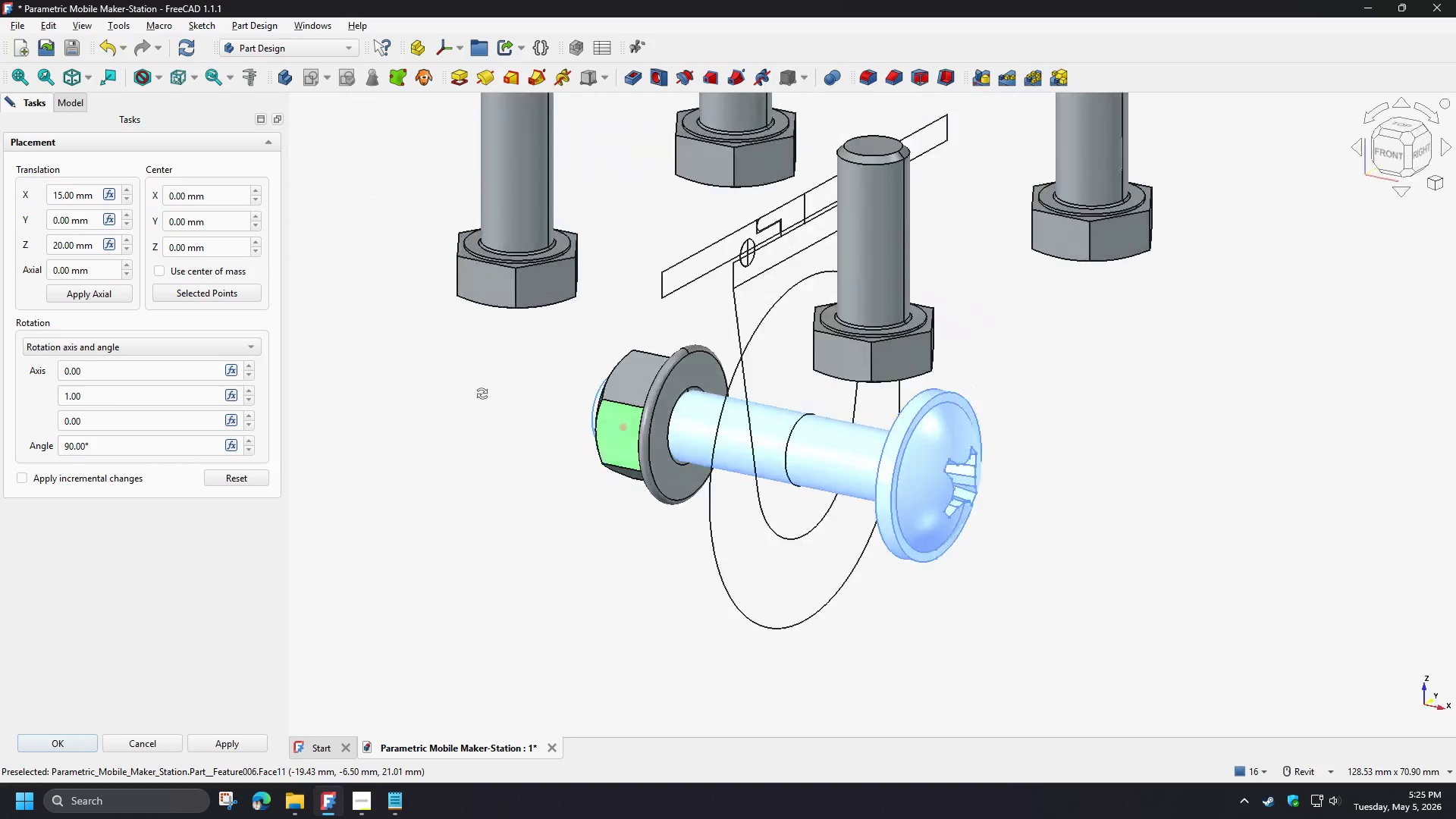 
scroll: coordinate [585, 378], scroll_direction: up, amount: 4.0
 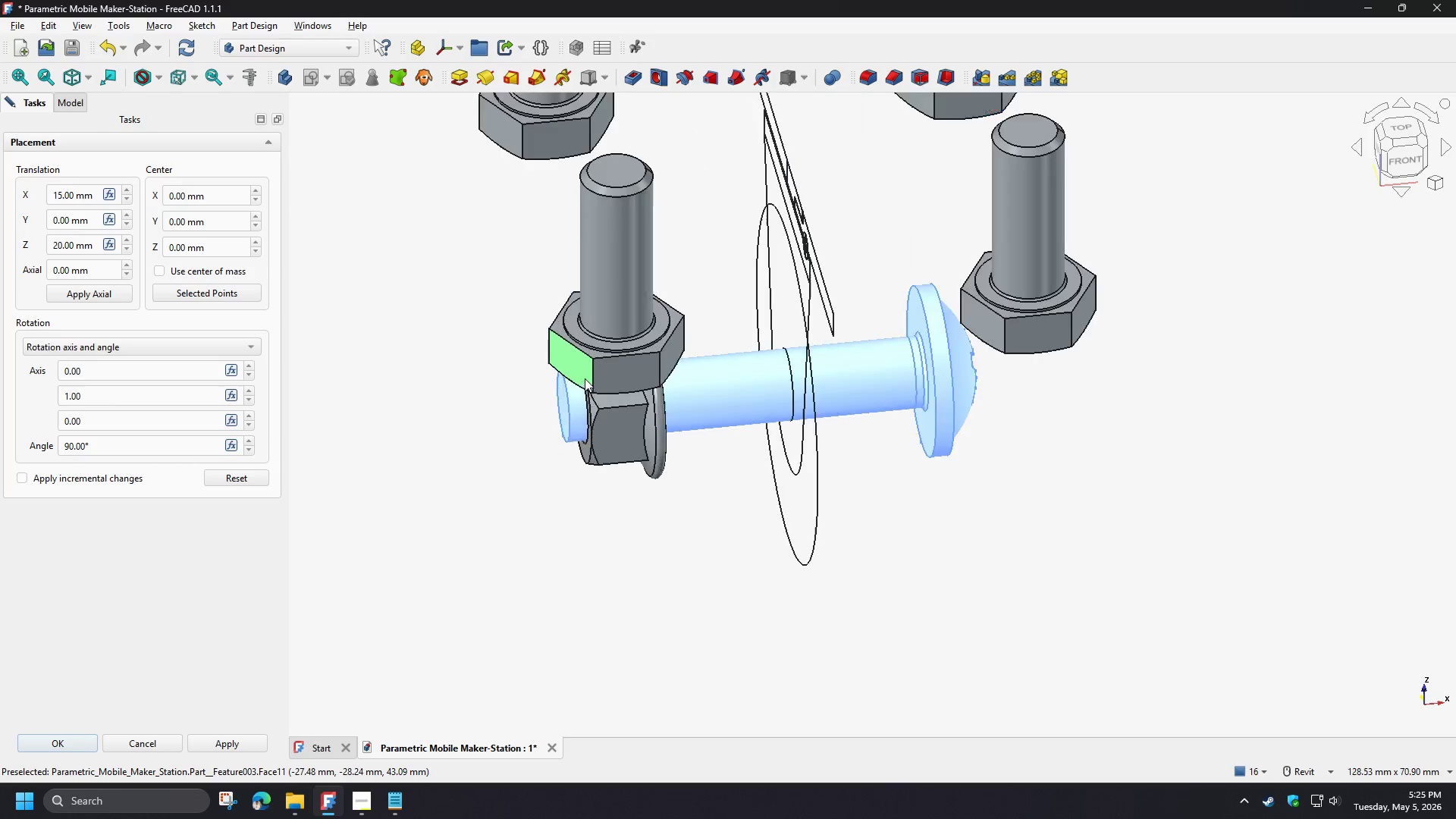 
hold_key(key=ShiftLeft, duration=0.95)
 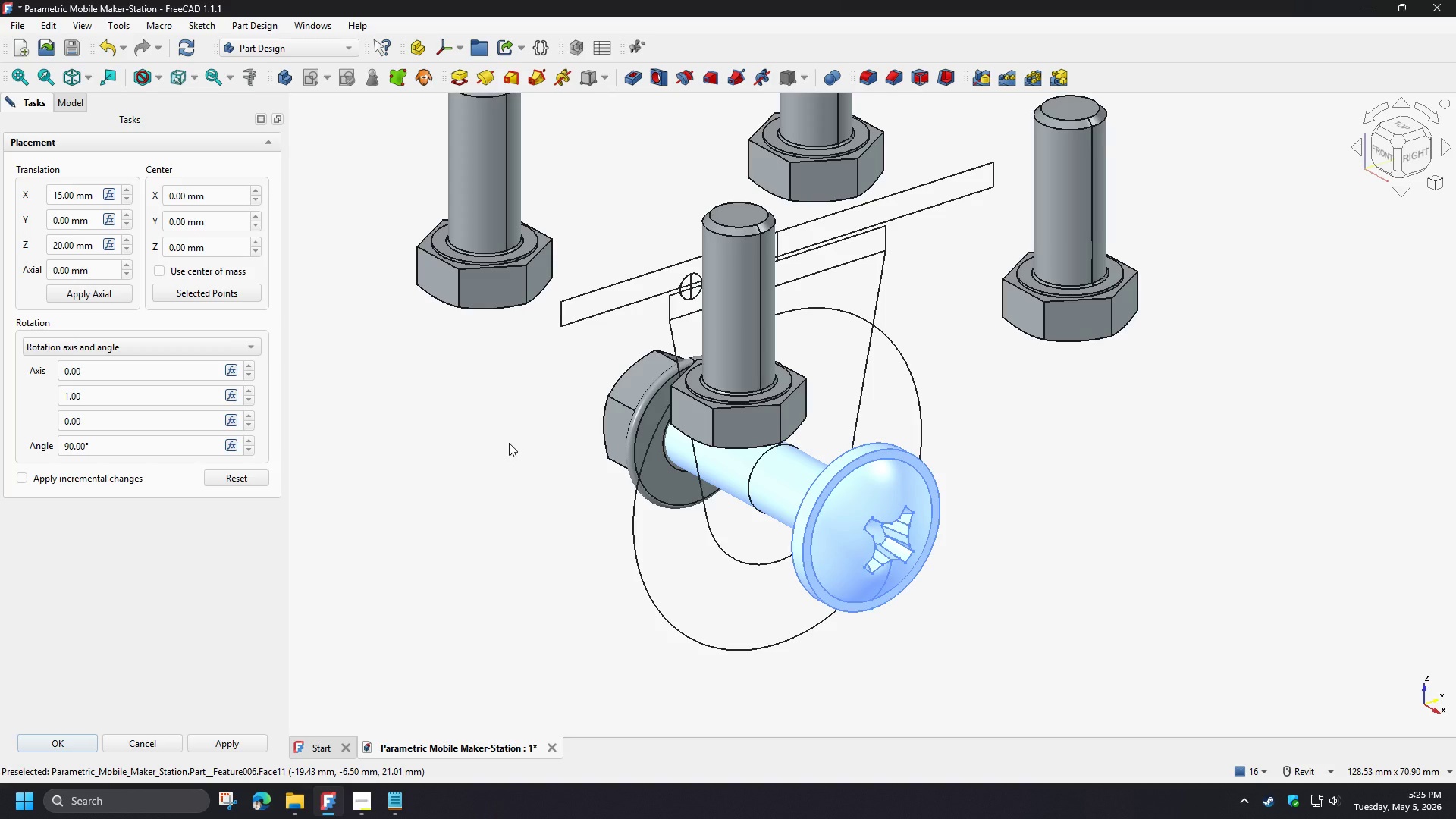 
hold_key(key=ShiftLeft, duration=0.8)
 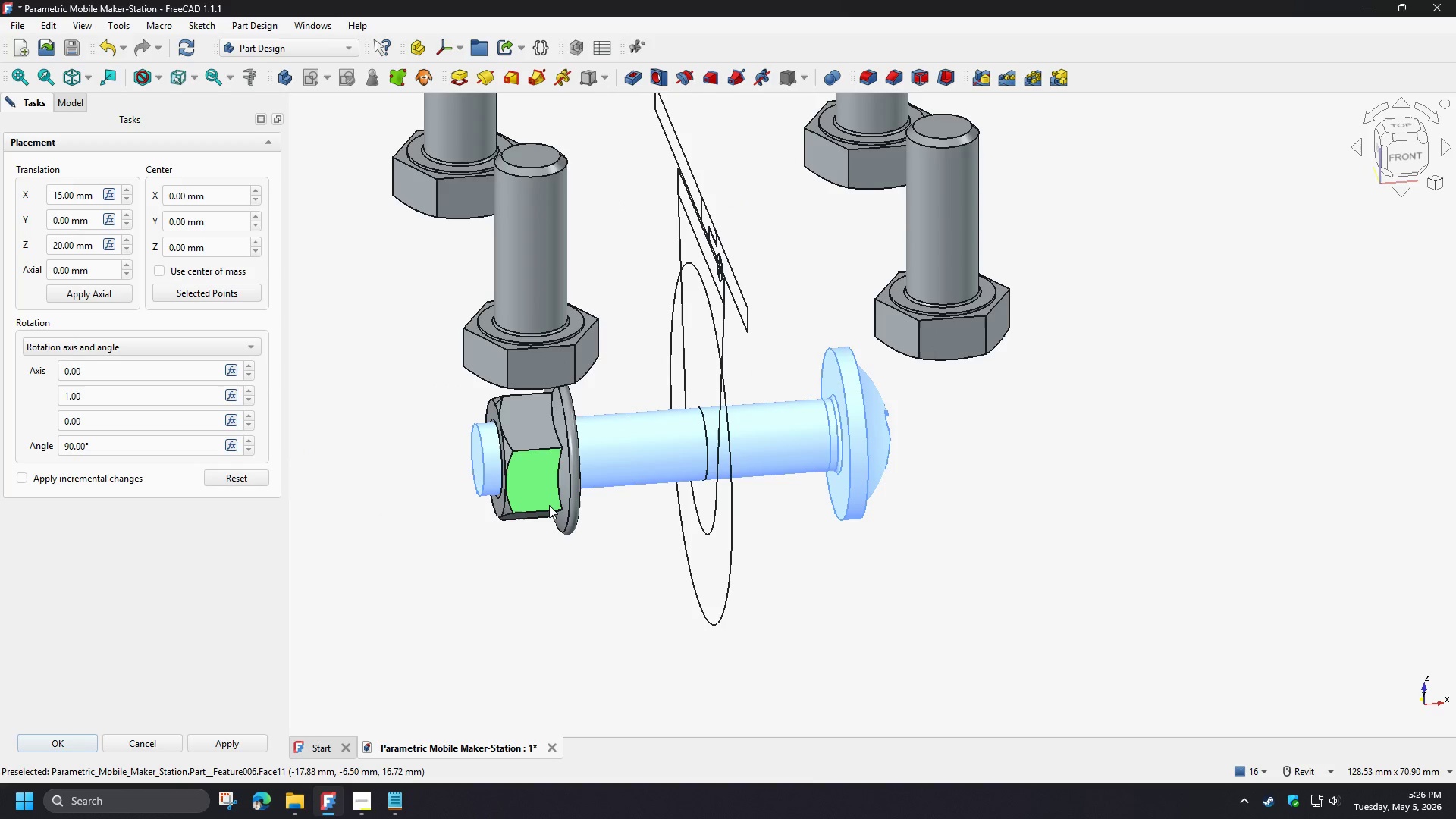 
scroll: coordinate [548, 503], scroll_direction: up, amount: 2.0
 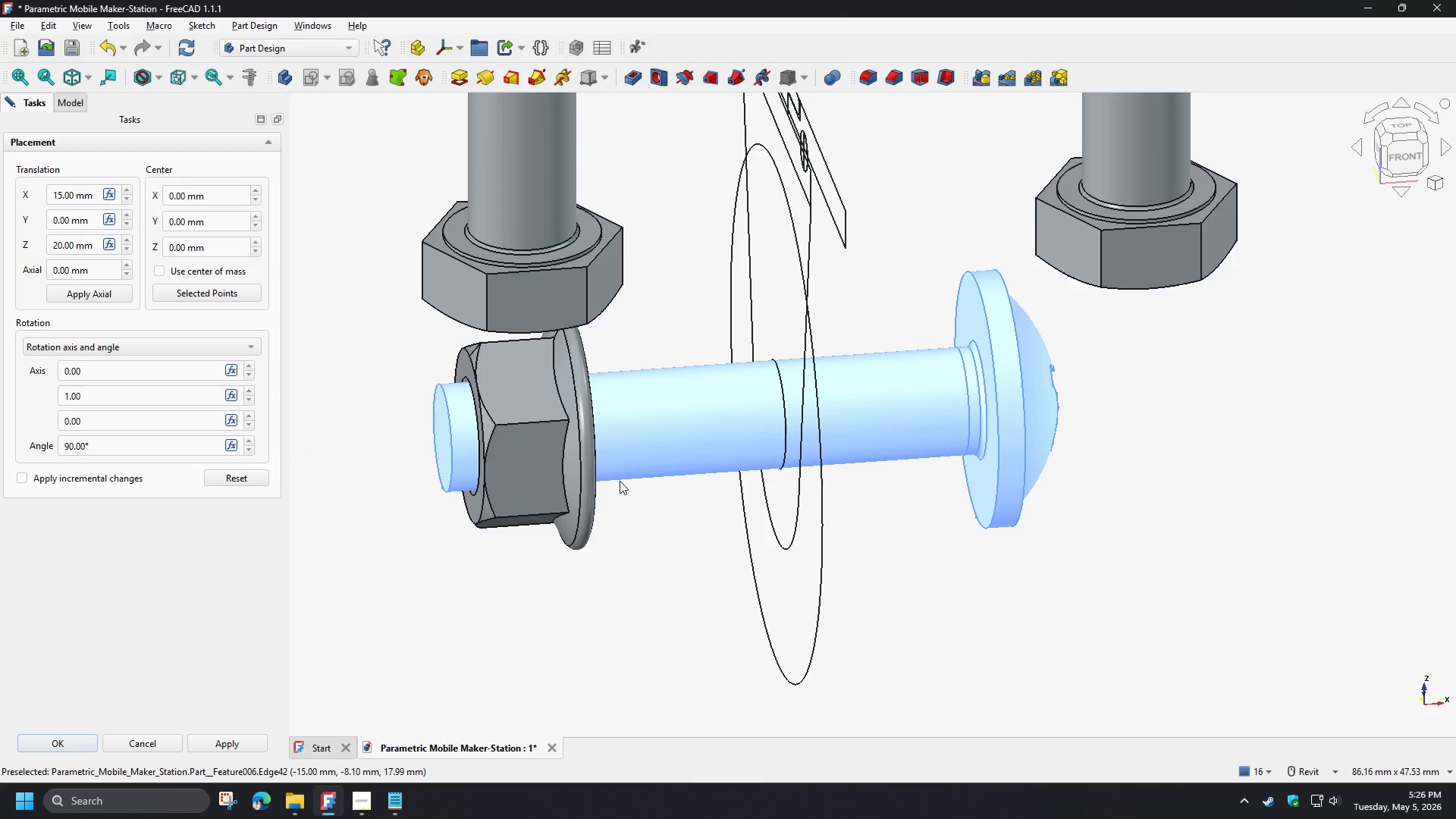 
hold_key(key=ShiftLeft, duration=0.84)
 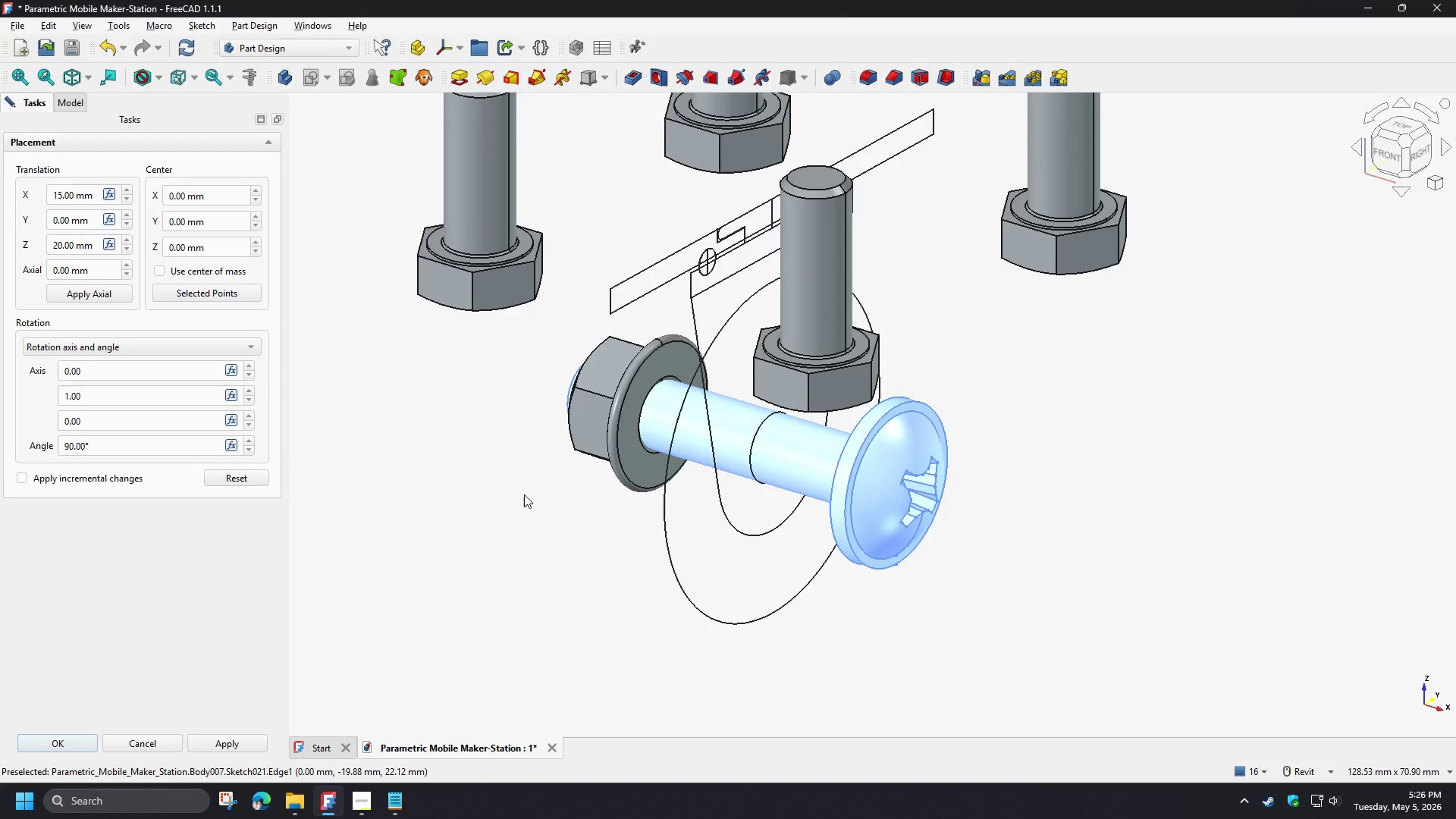 
scroll: coordinate [524, 494], scroll_direction: down, amount: 4.0
 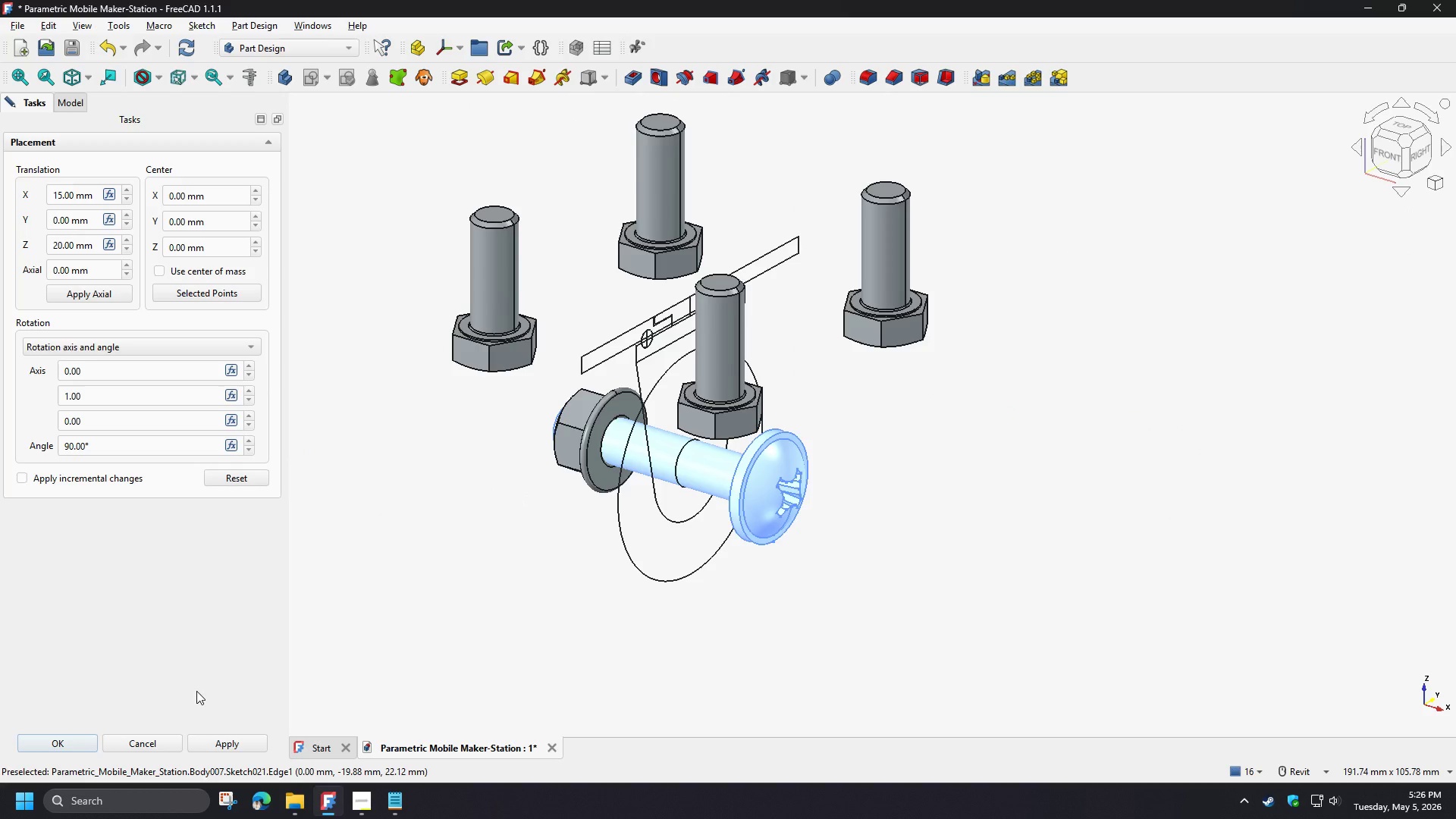 
left_click([66, 746])
 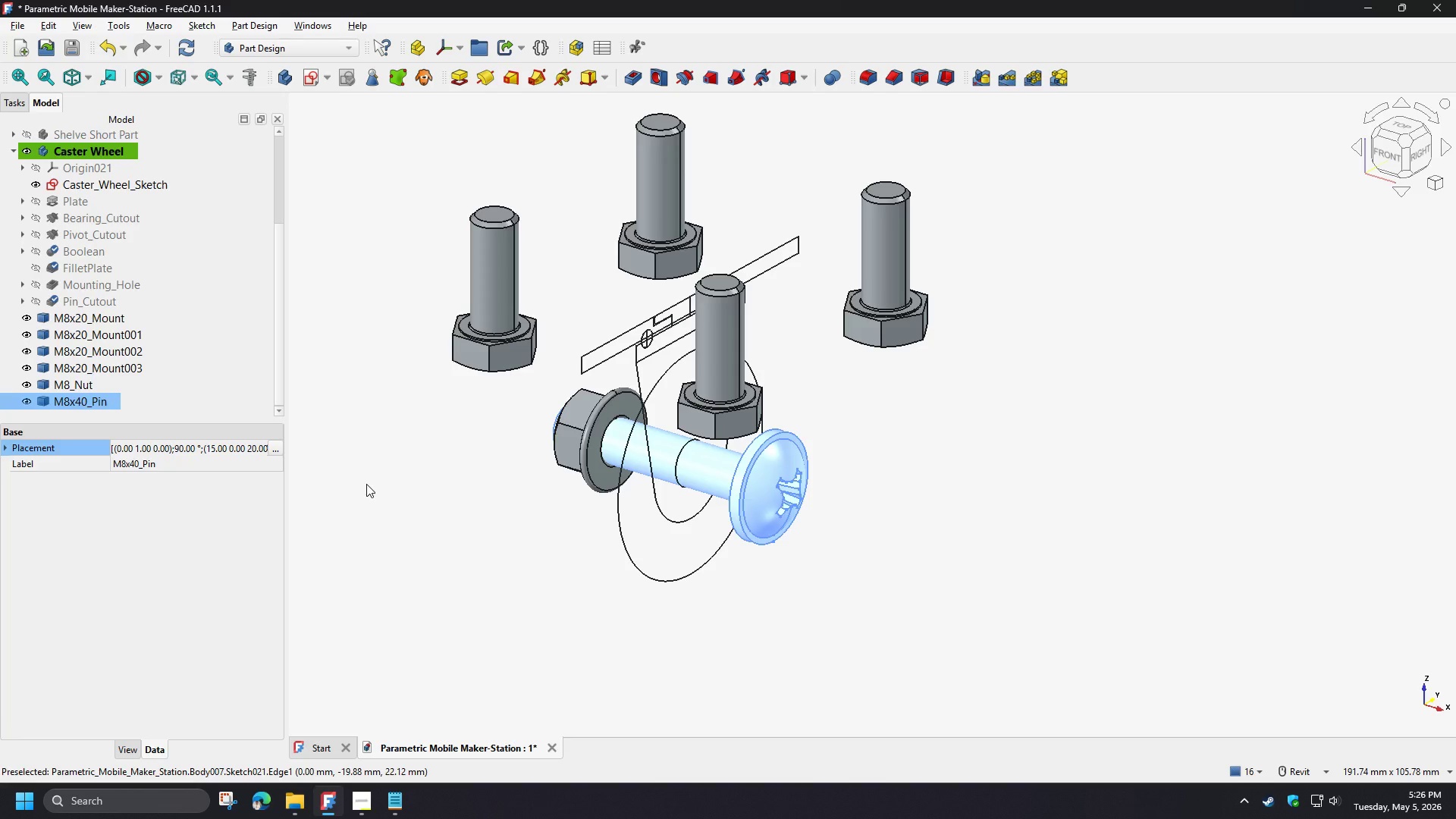 
left_click([77, 182])
 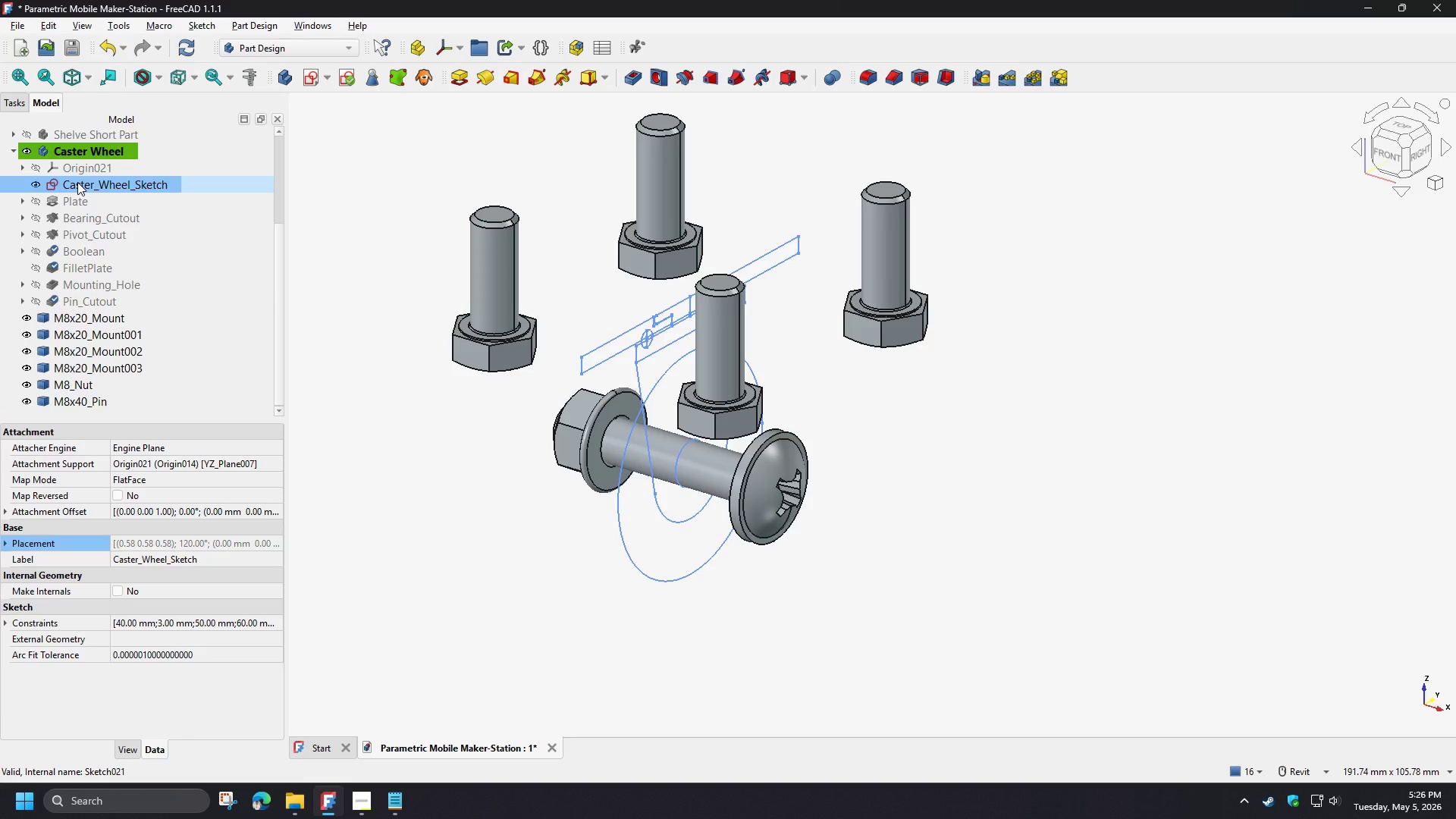 
key(Space)
 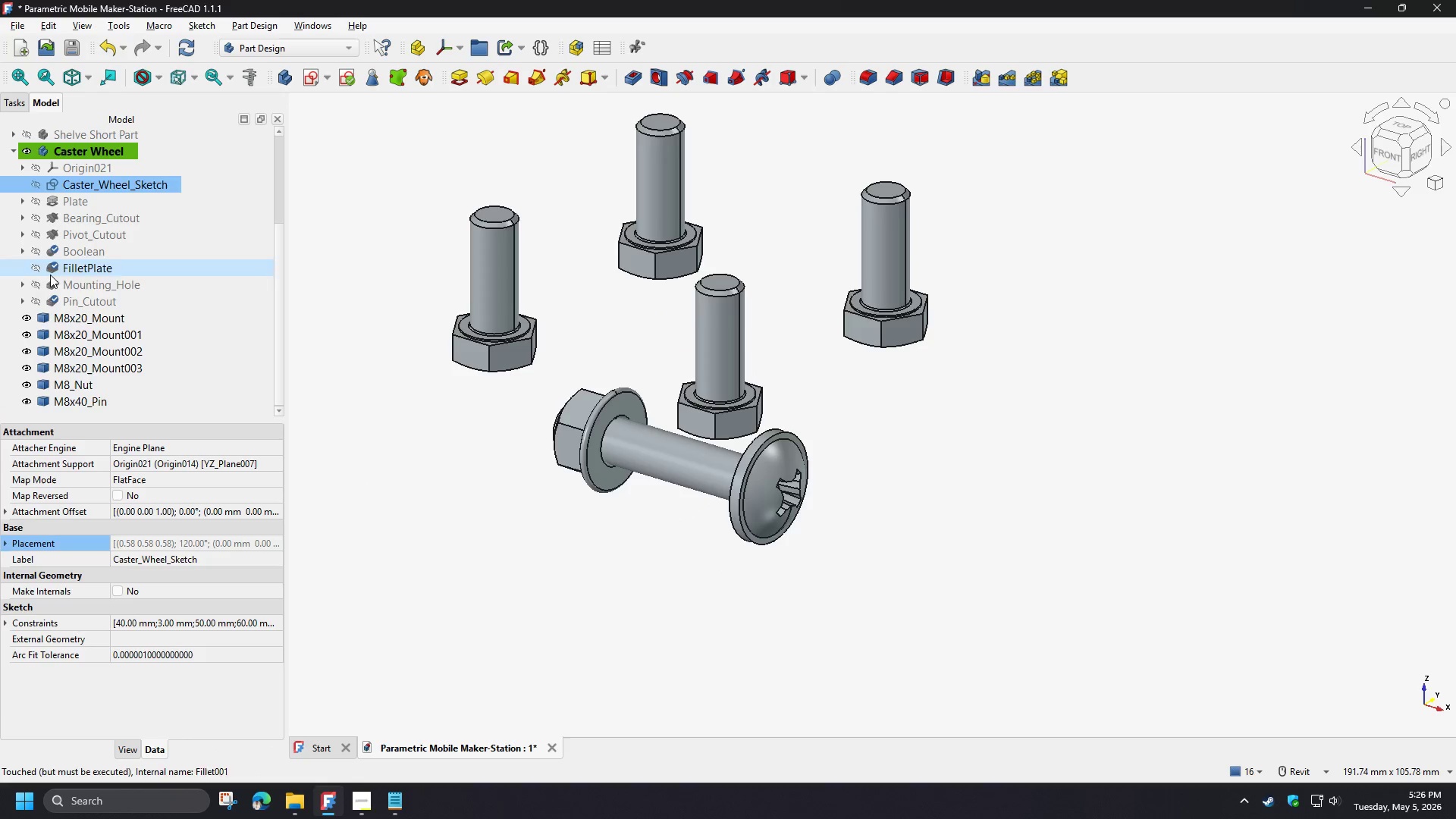 
left_click([34, 301])
 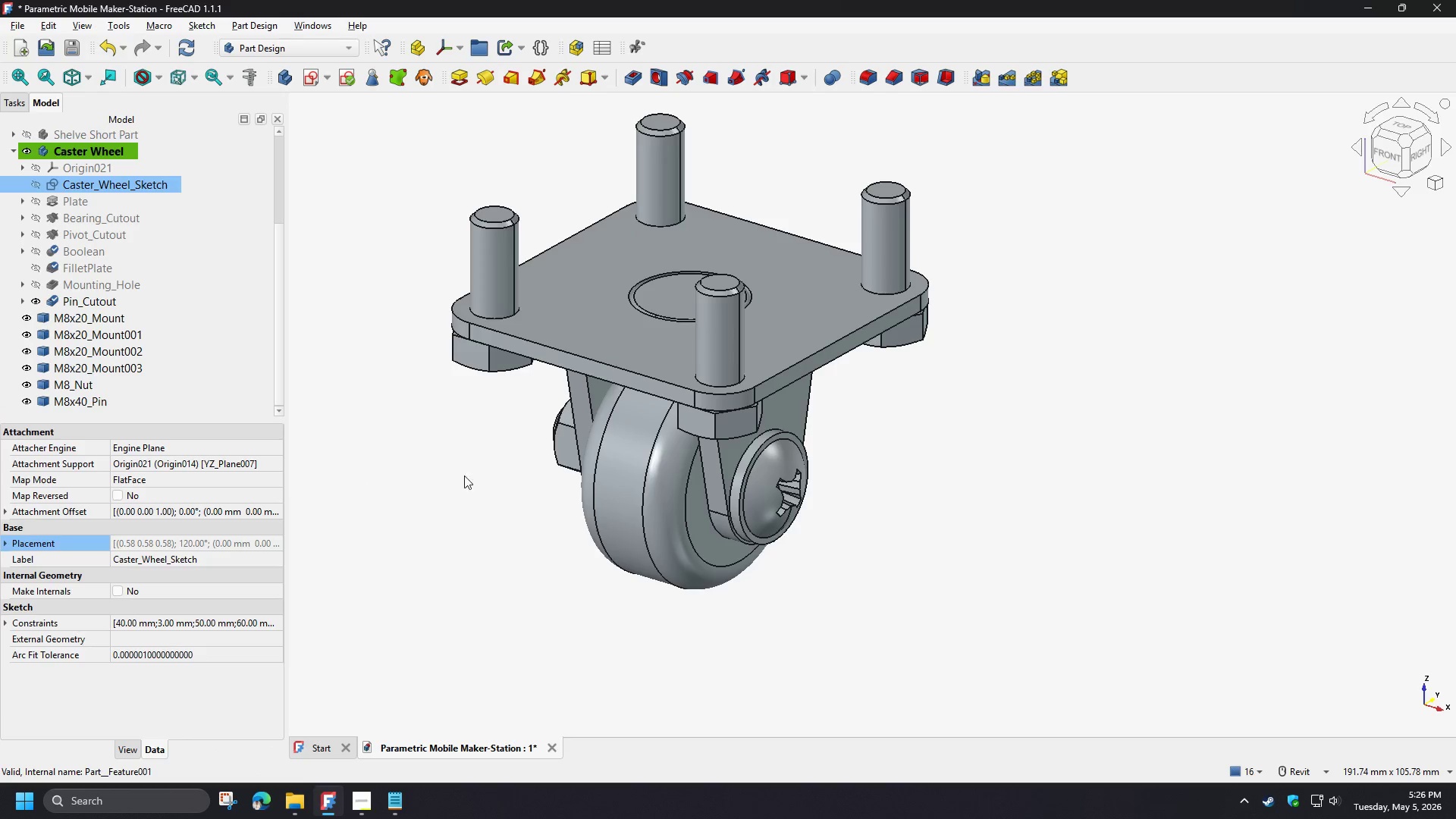 
left_click([444, 489])
 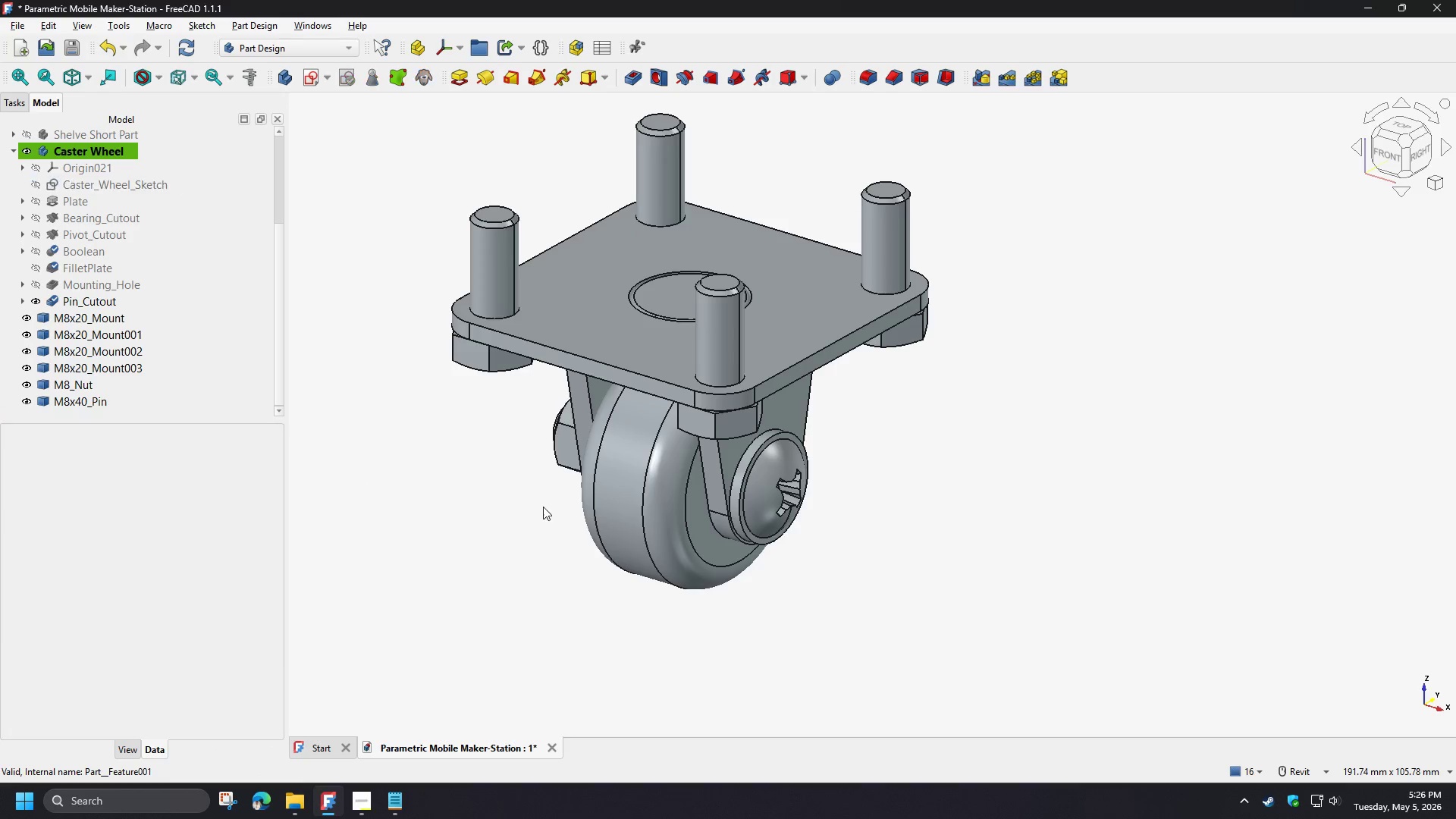 
hold_key(key=ShiftLeft, duration=1.5)
 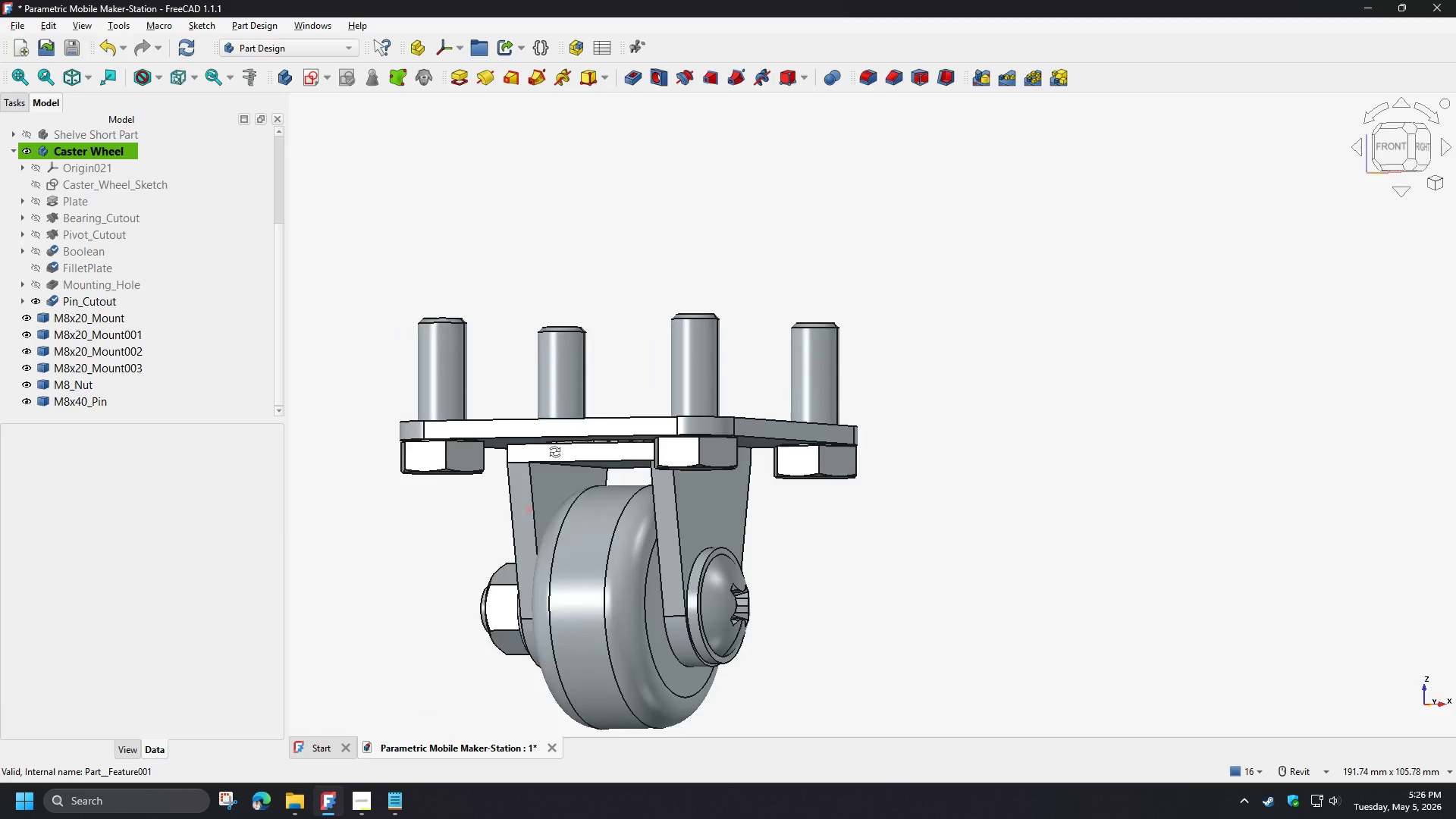 
hold_key(key=ShiftLeft, duration=1.25)
 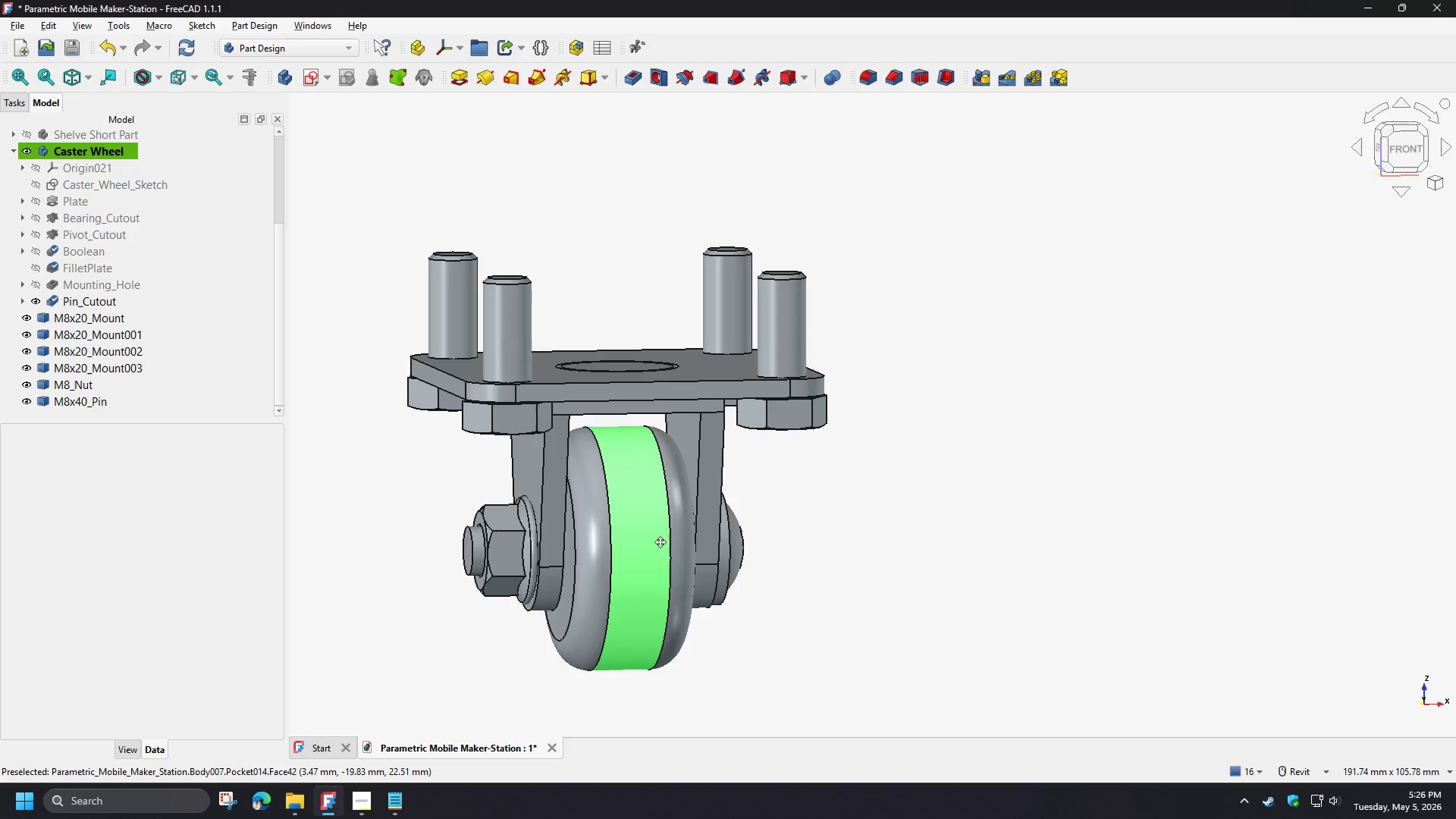 
hold_key(key=ShiftLeft, duration=1.5)
 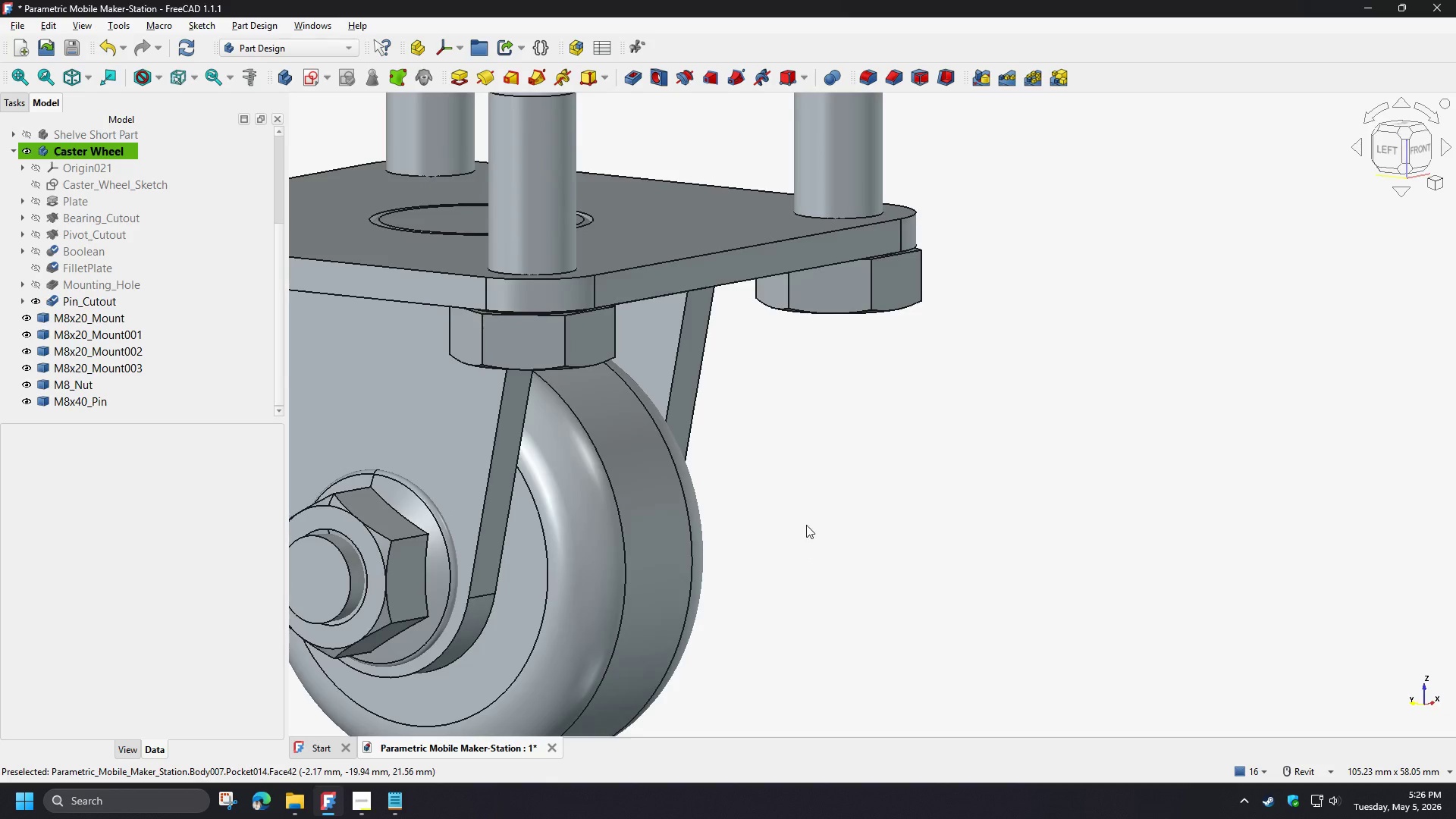 
scroll: coordinate [601, 544], scroll_direction: up, amount: 3.0
 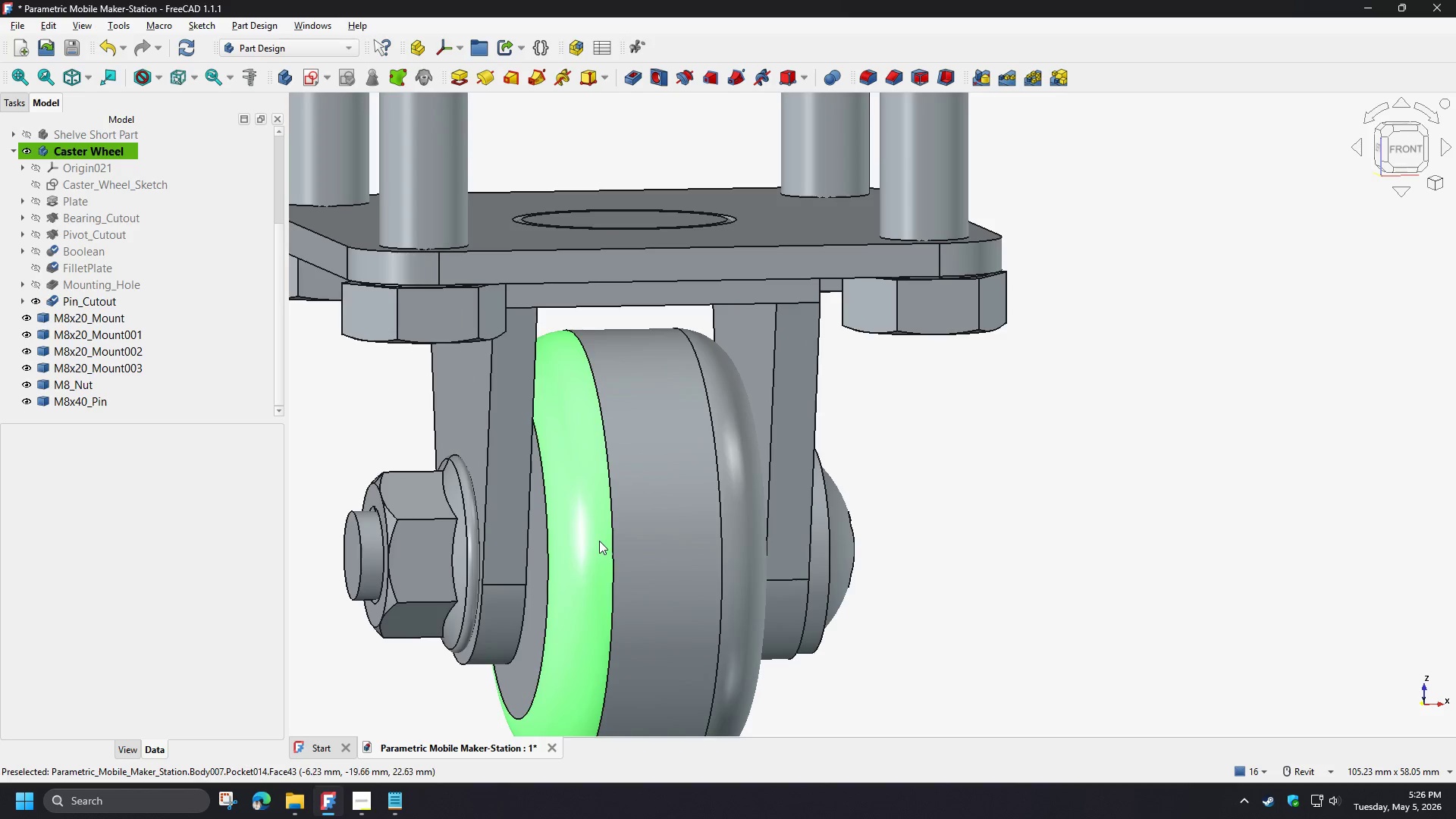 
hold_key(key=ShiftLeft, duration=0.34)
 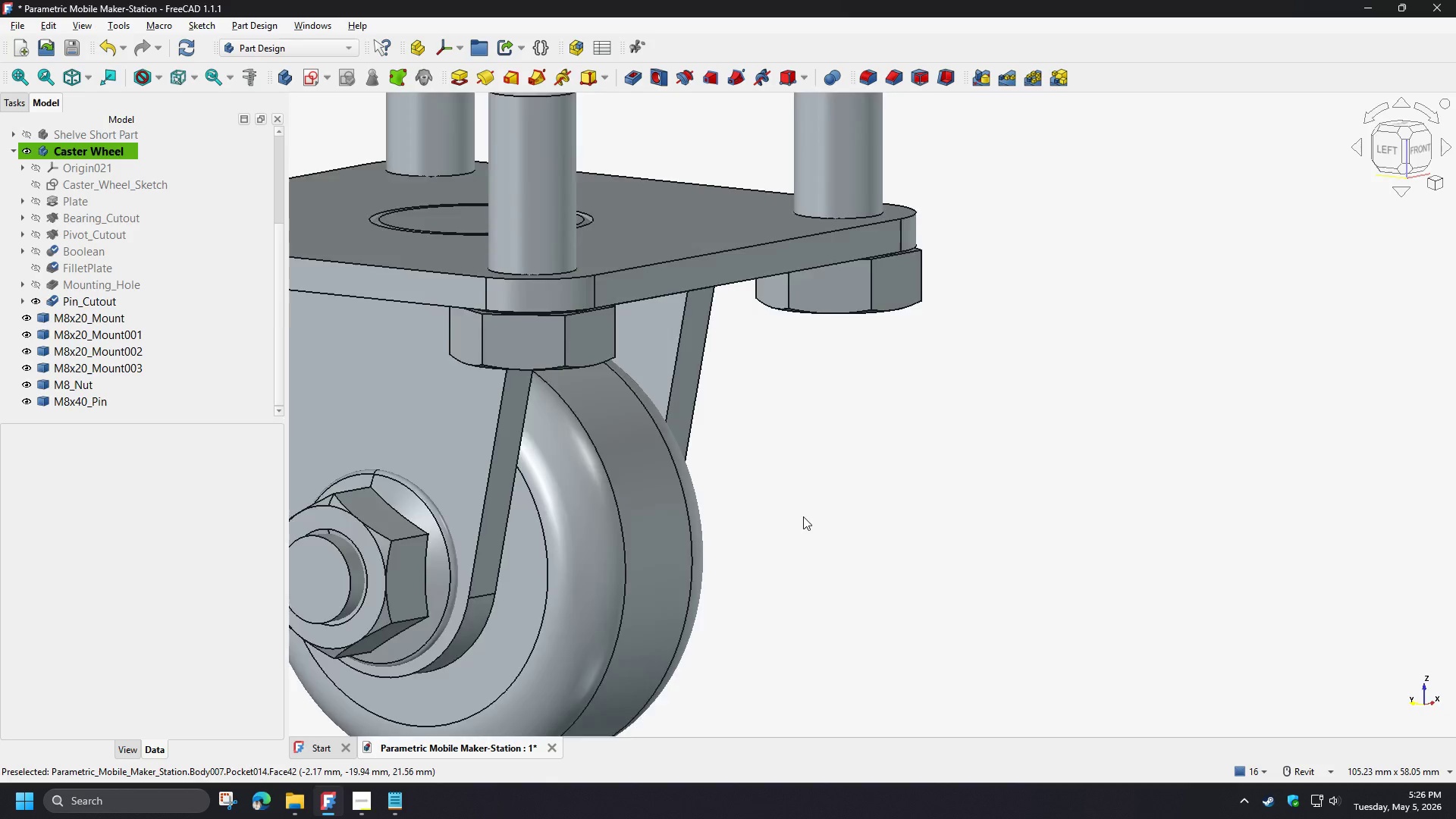 
hold_key(key=ShiftLeft, duration=1.48)
 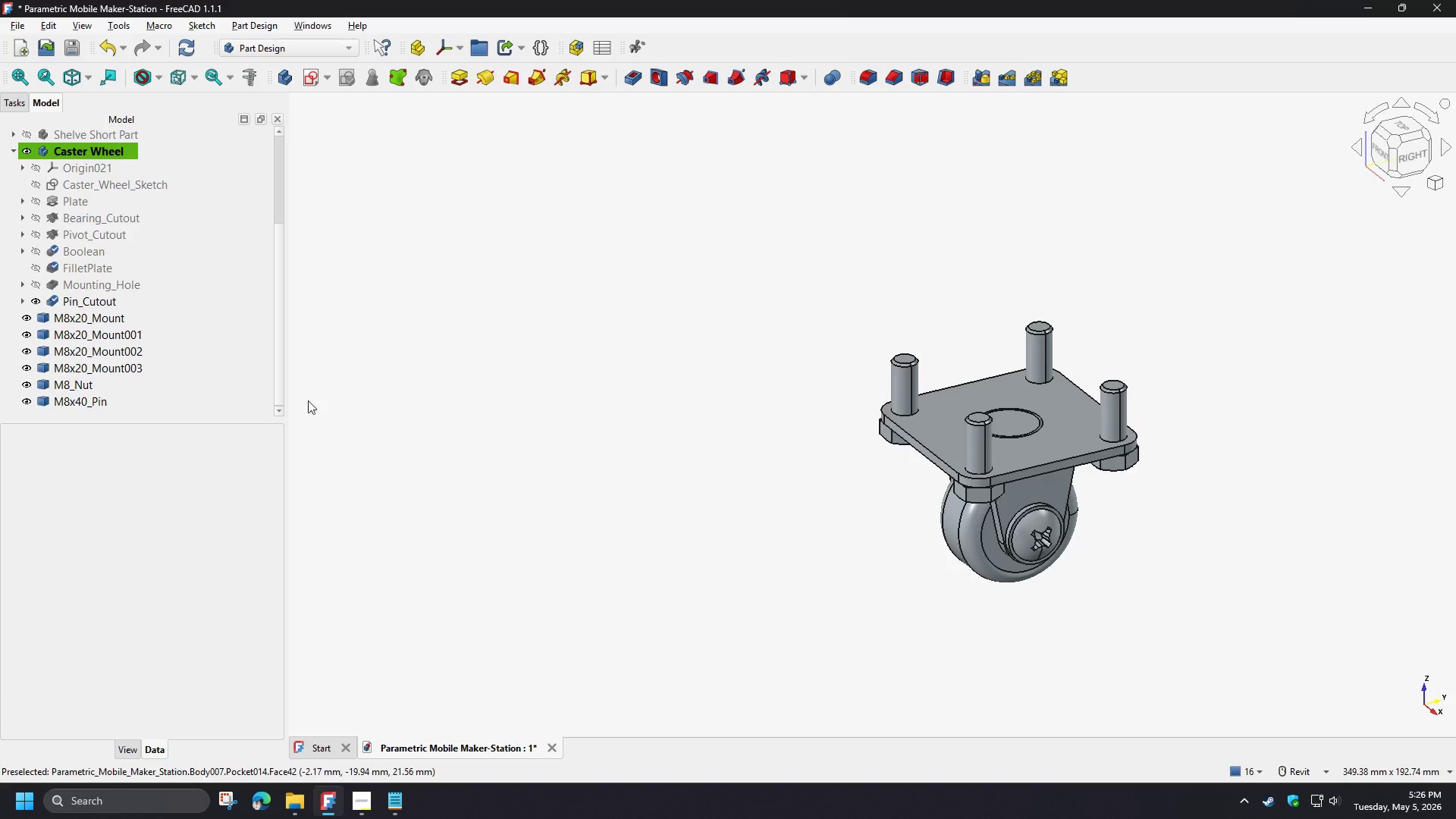 
scroll: coordinate [785, 494], scroll_direction: down, amount: 6.0
 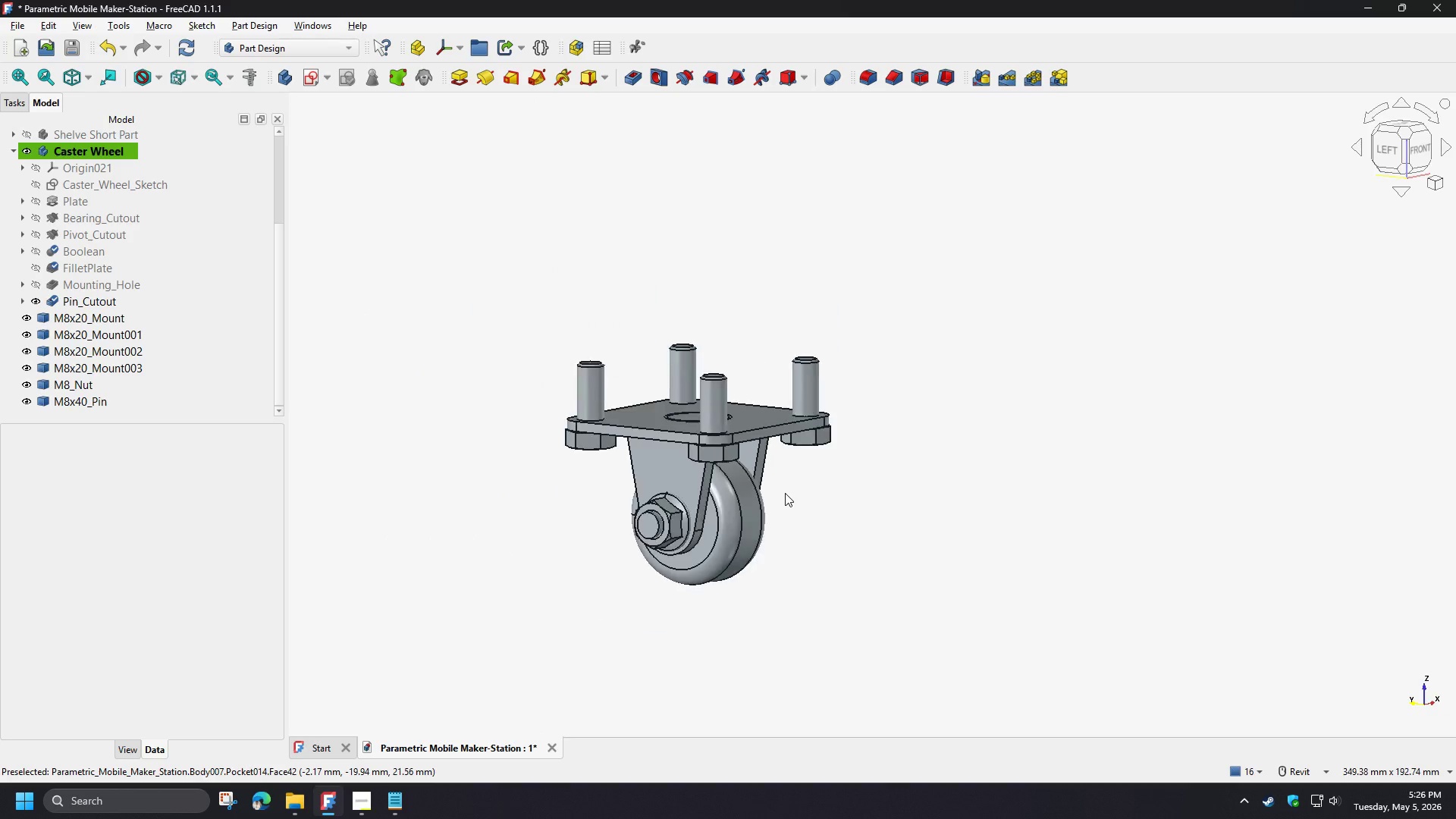 
scroll: coordinate [99, 369], scroll_direction: up, amount: 9.0
 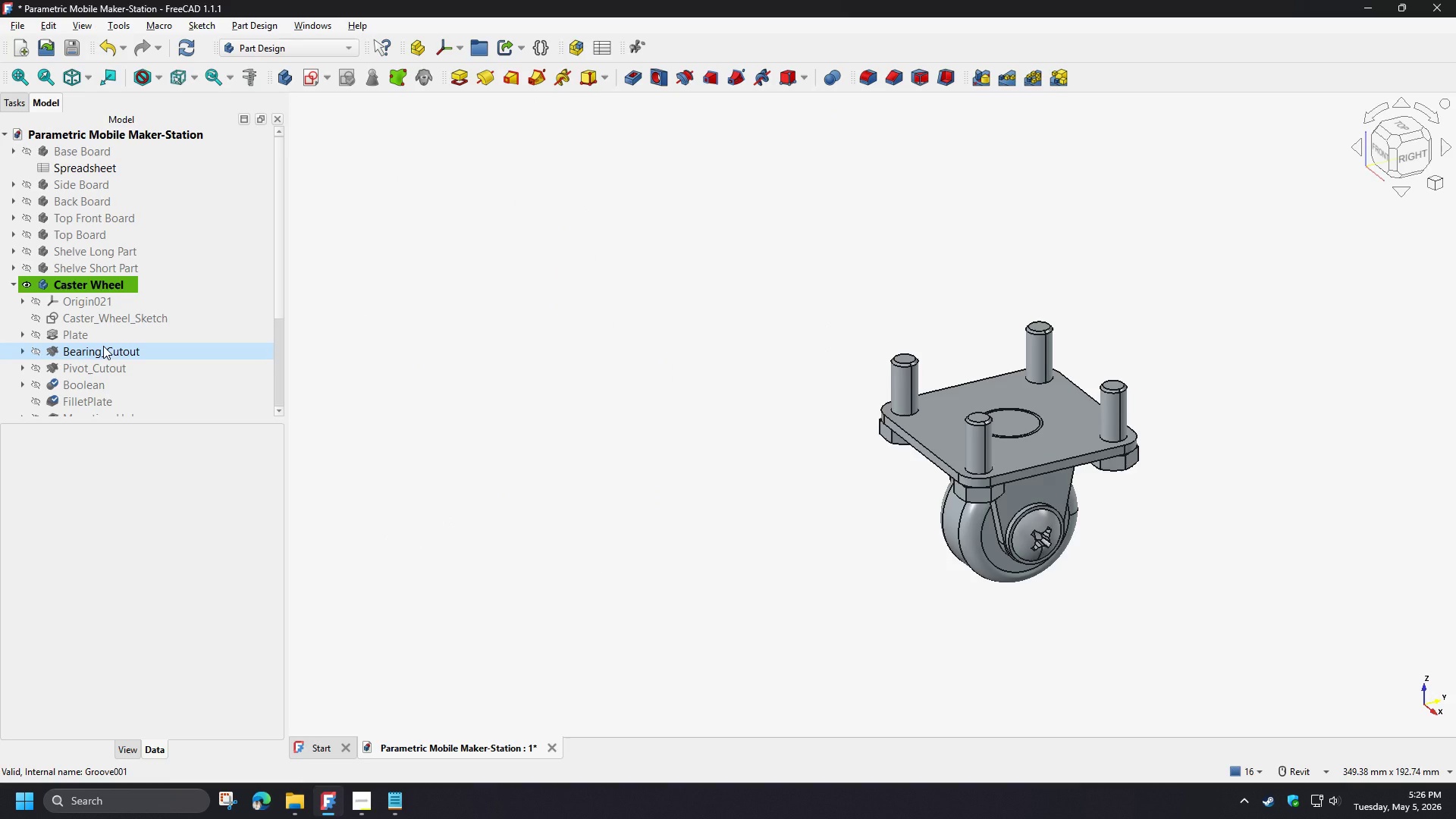 
scroll: coordinate [97, 321], scroll_direction: down, amount: 5.0
 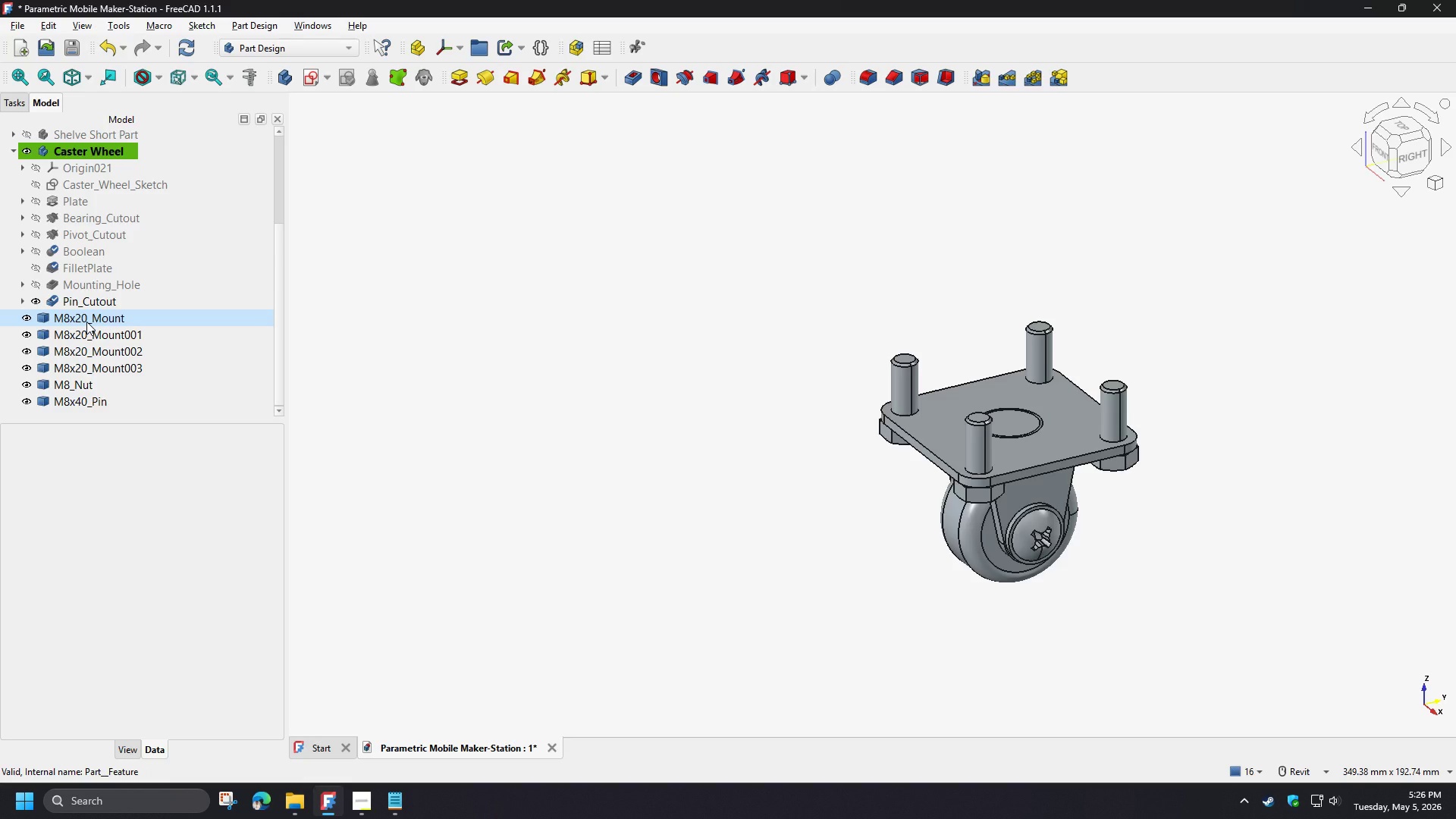 
left_click([86, 322])
 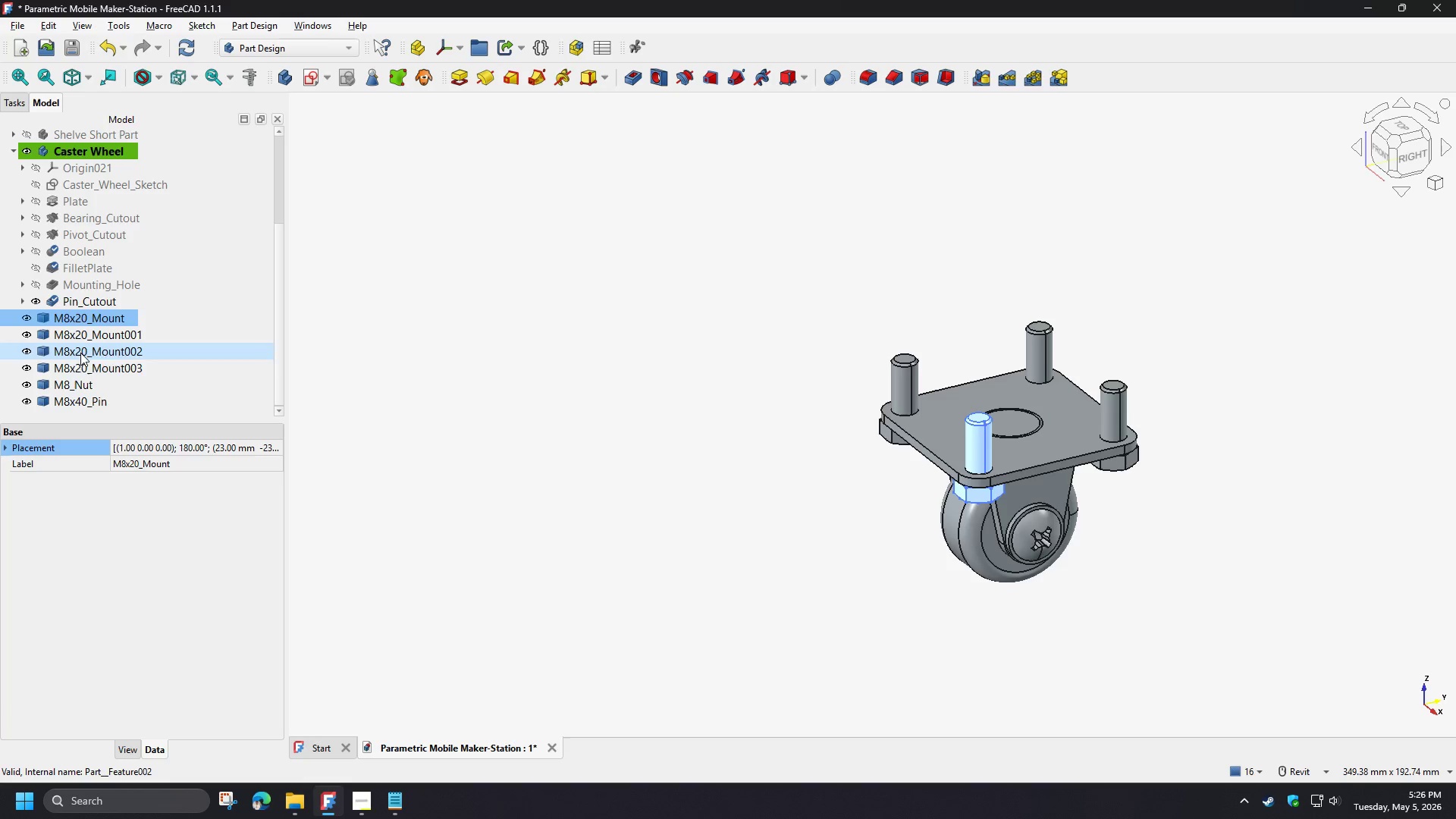 
hold_key(key=ShiftLeft, duration=0.47)
 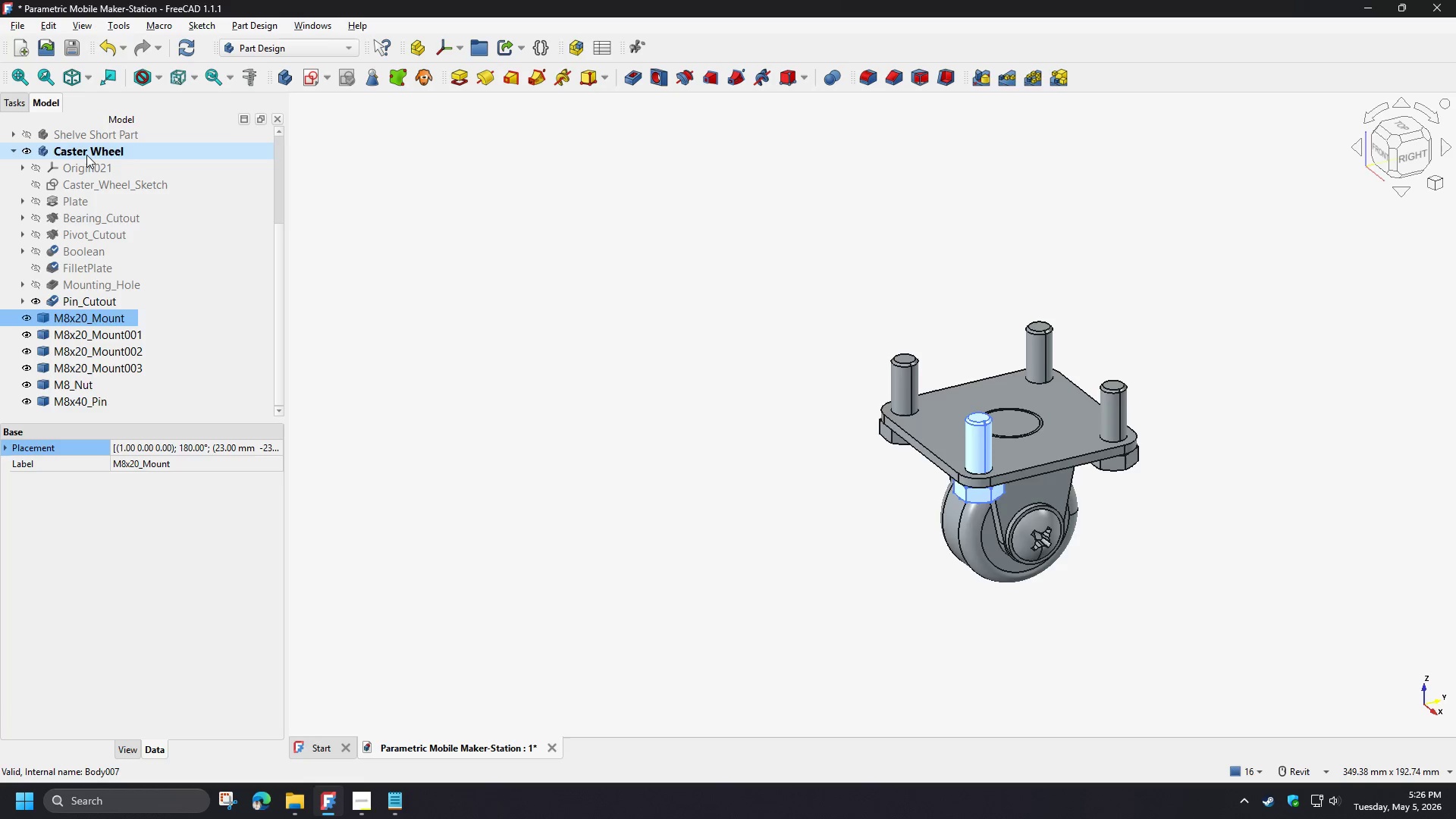 
left_click([86, 155])
 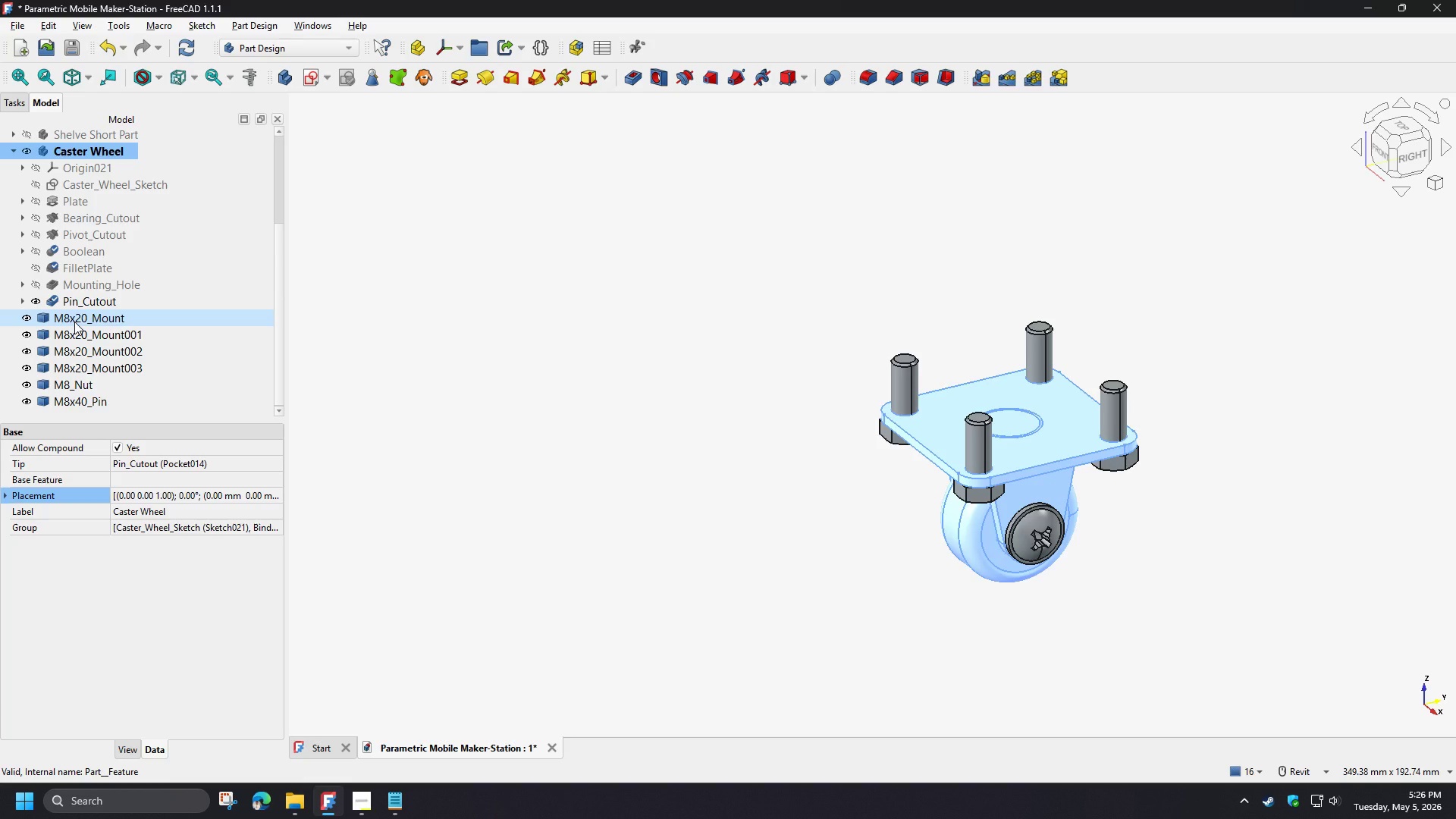 
left_click([74, 322])
 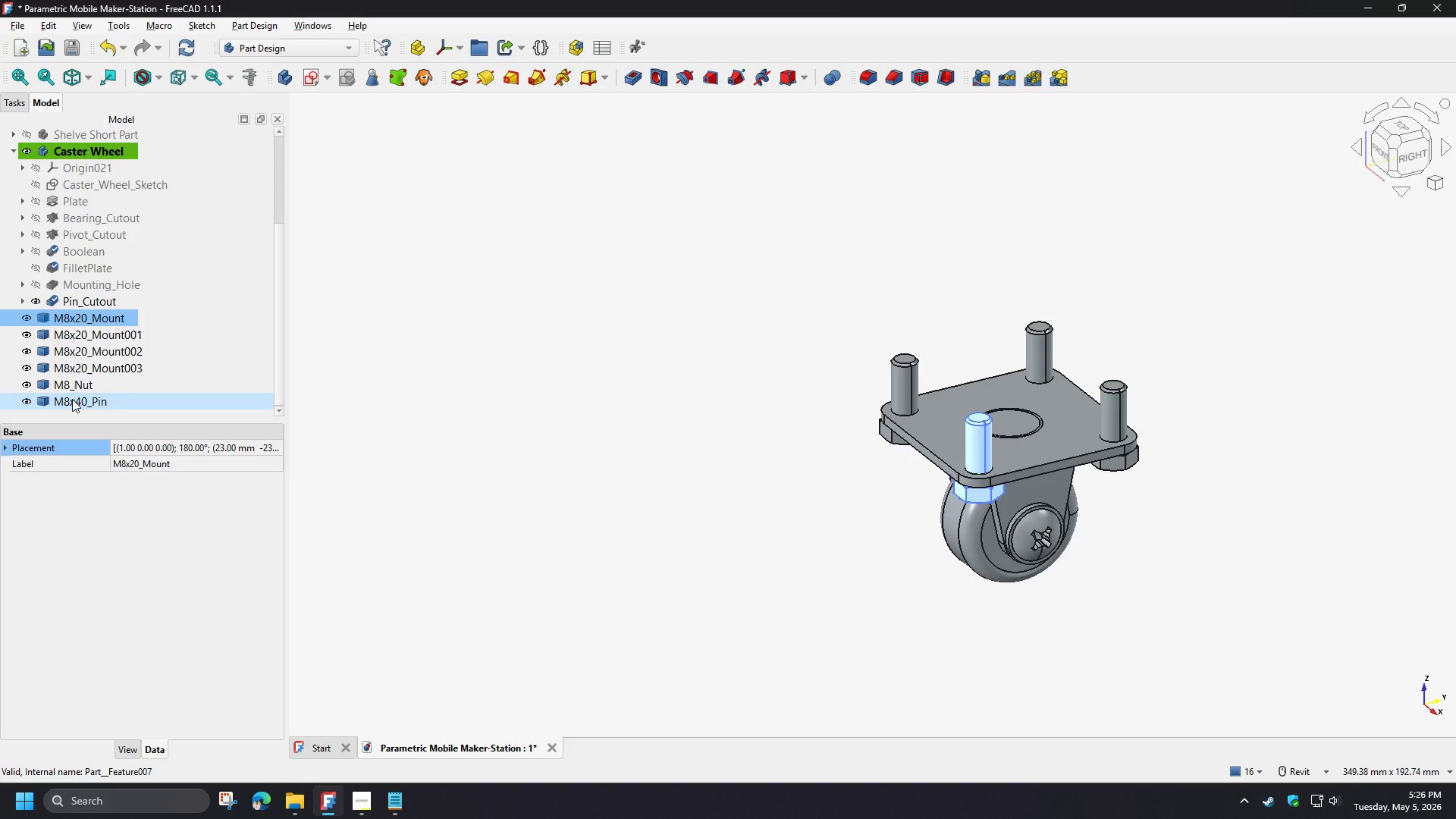 
hold_key(key=ShiftLeft, duration=0.59)
left_click([72, 399])
 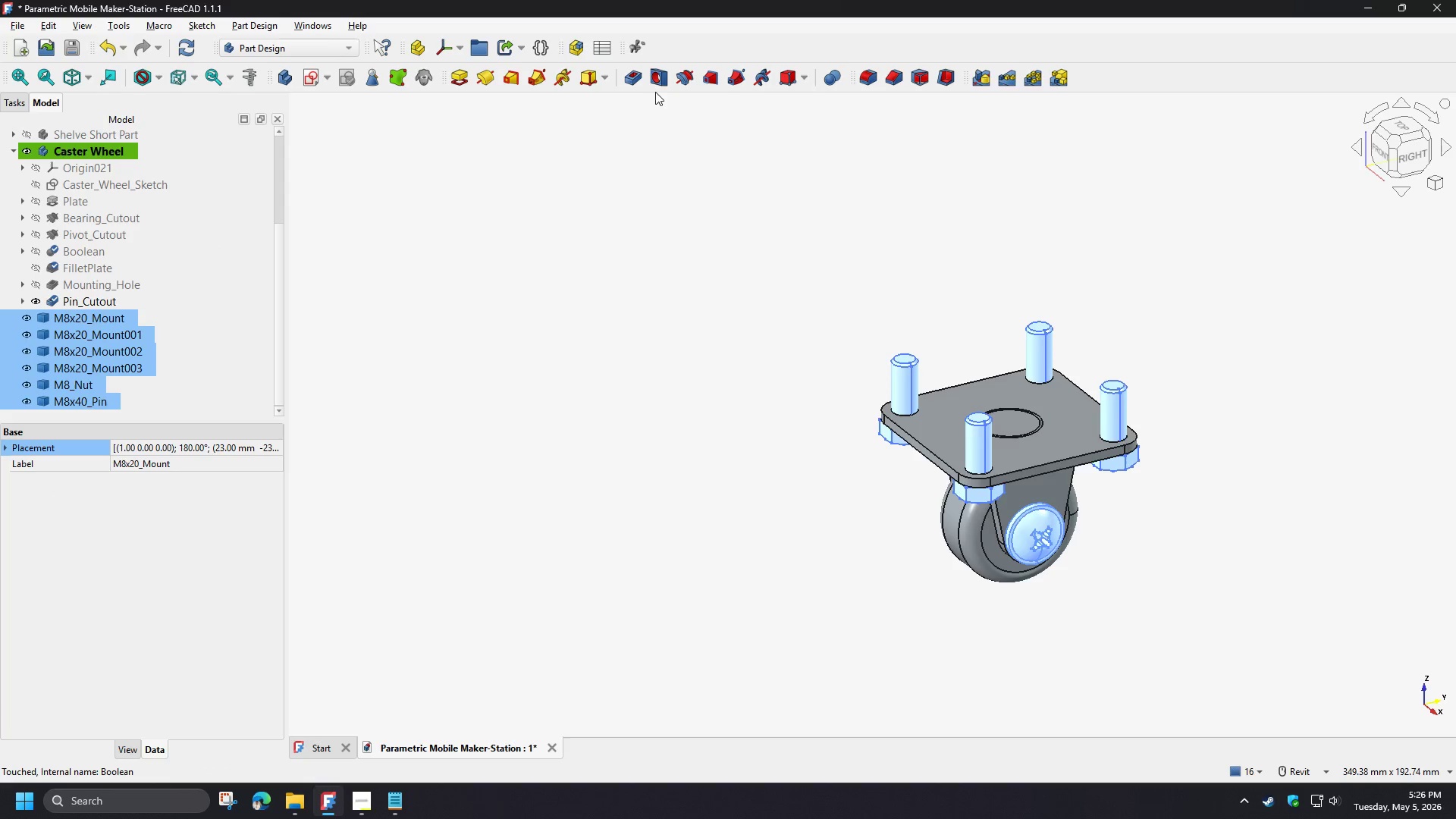 
left_click([829, 76])
 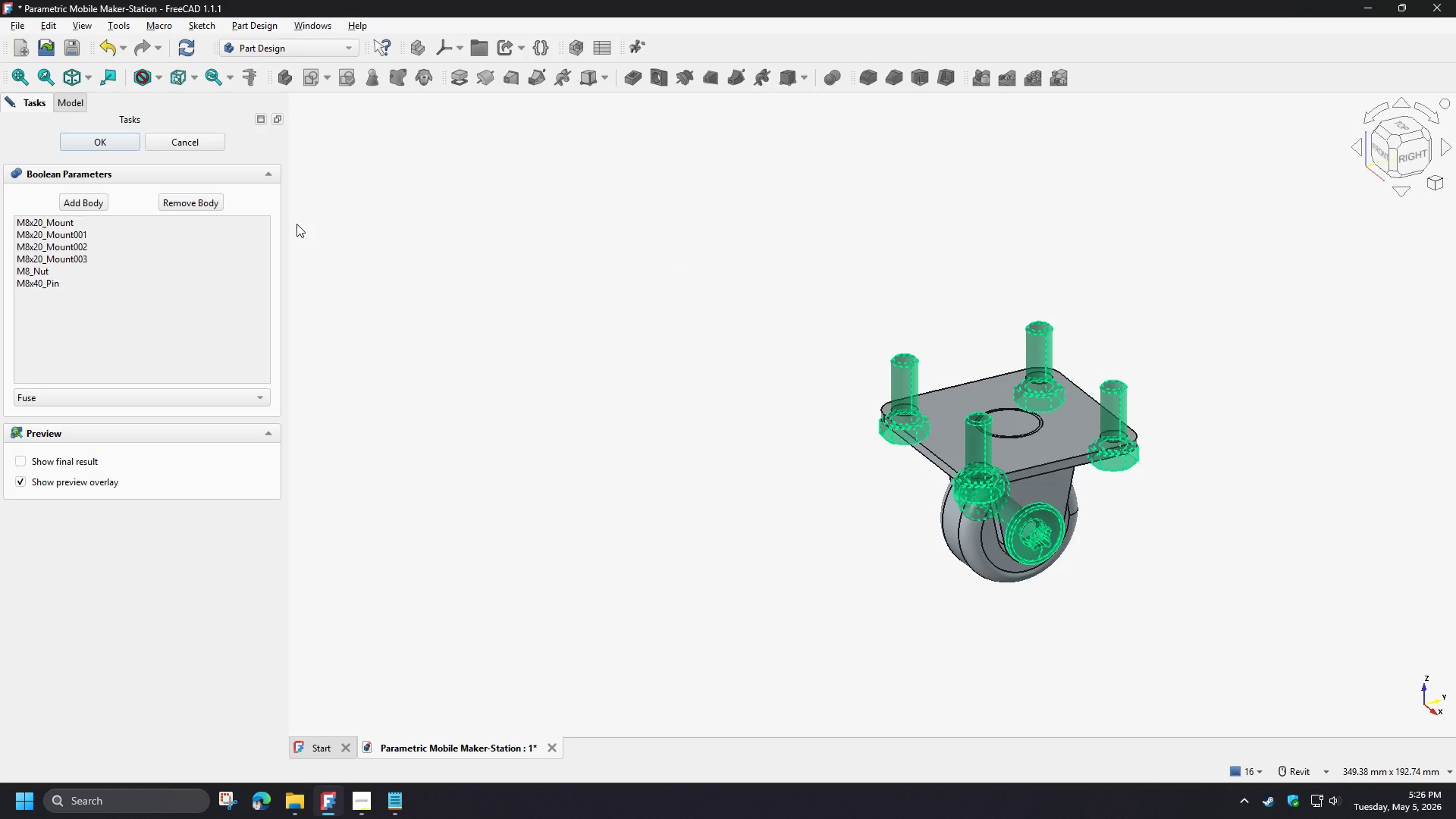 
left_click([87, 149])
 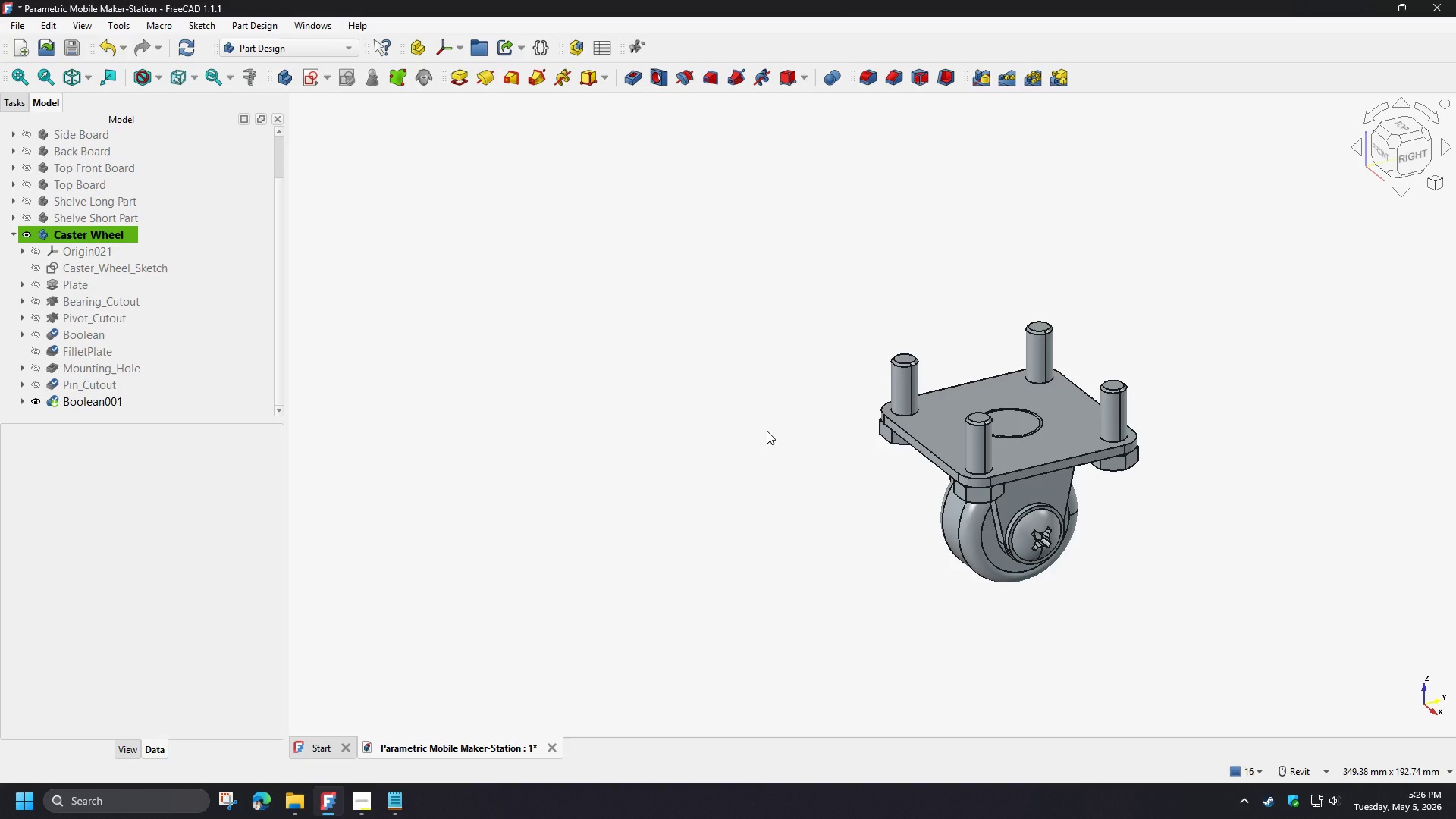 
wait(8.84)
 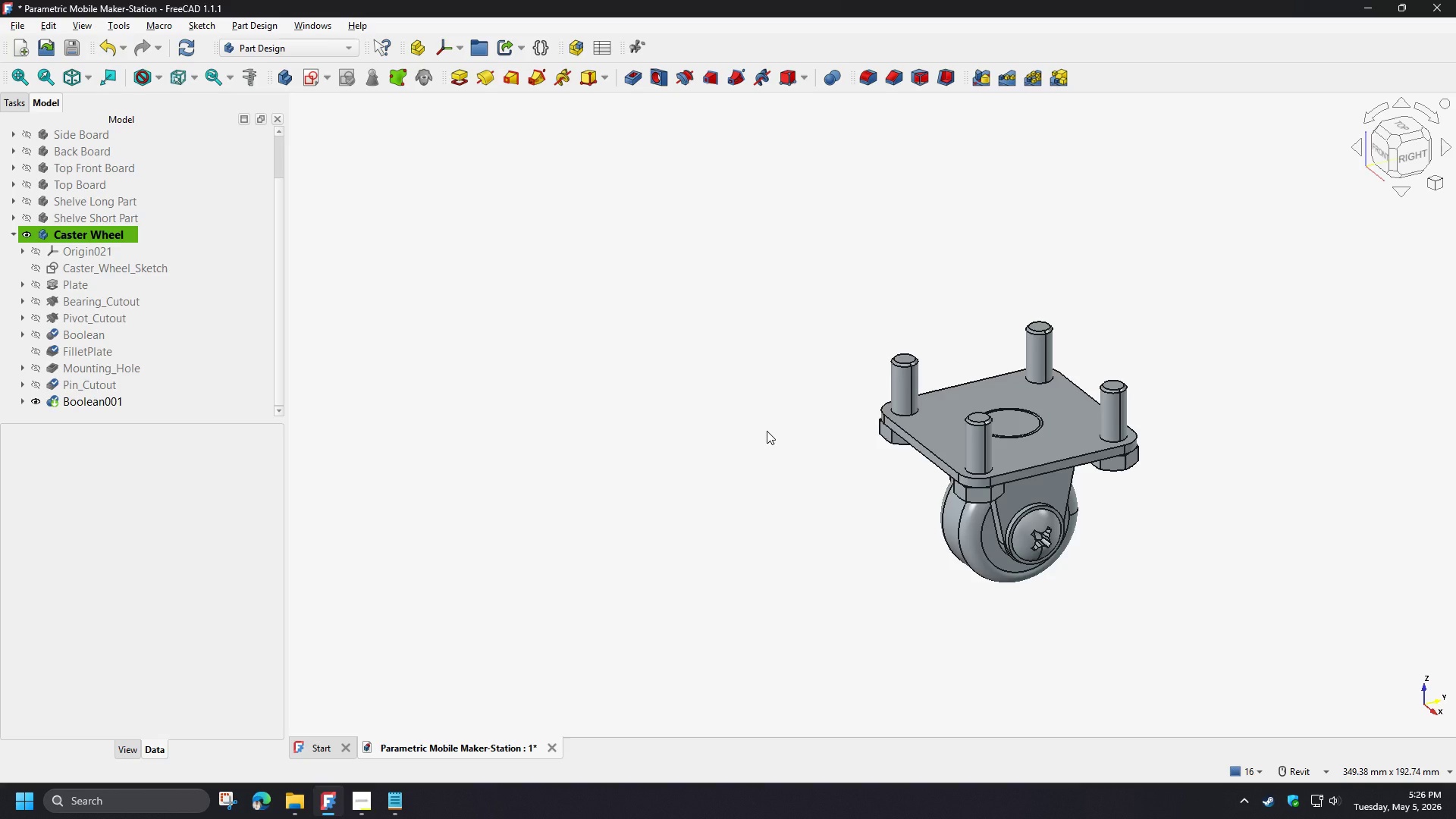 
left_click([14, 232])
 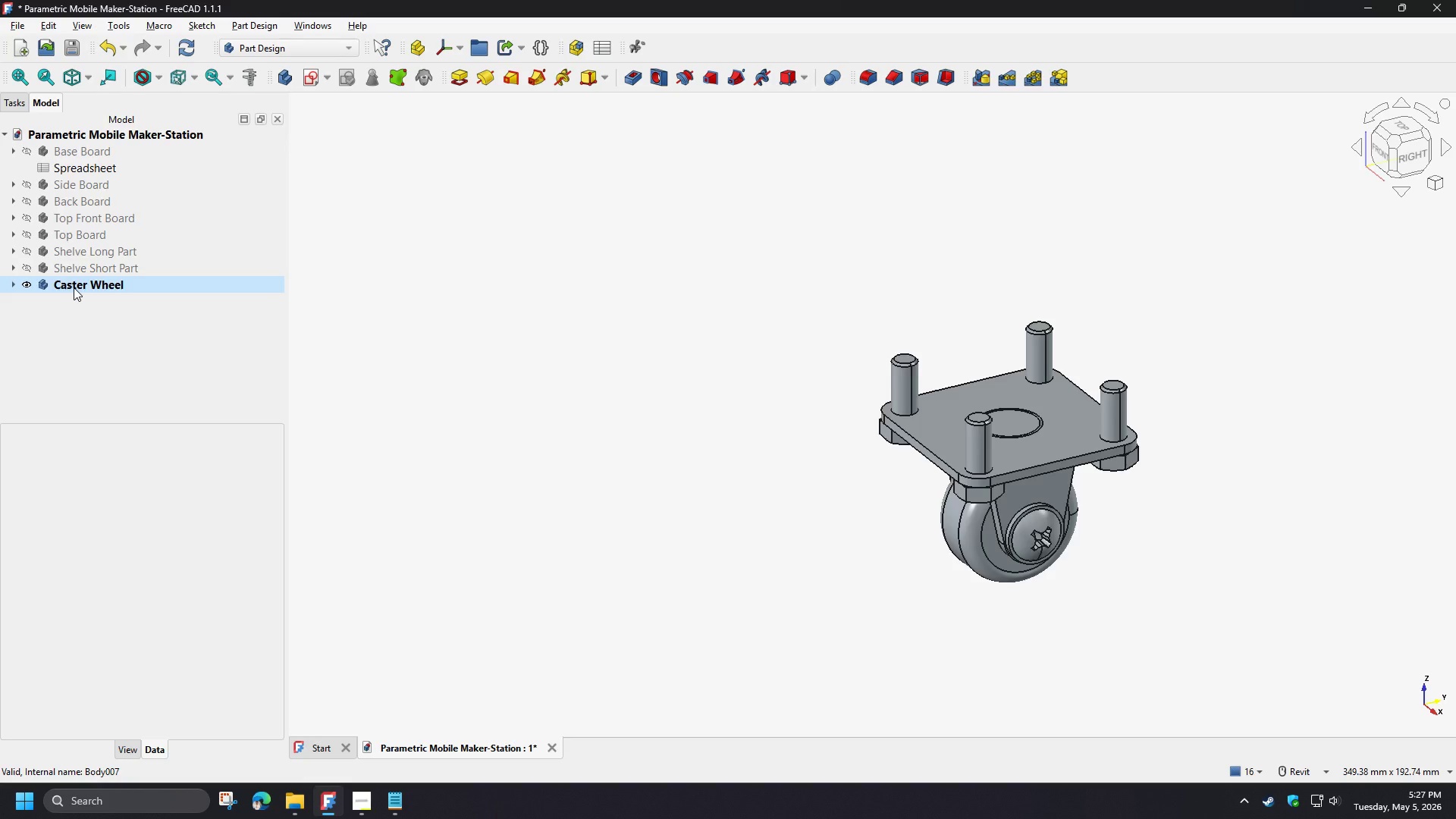 
left_click([74, 287])
 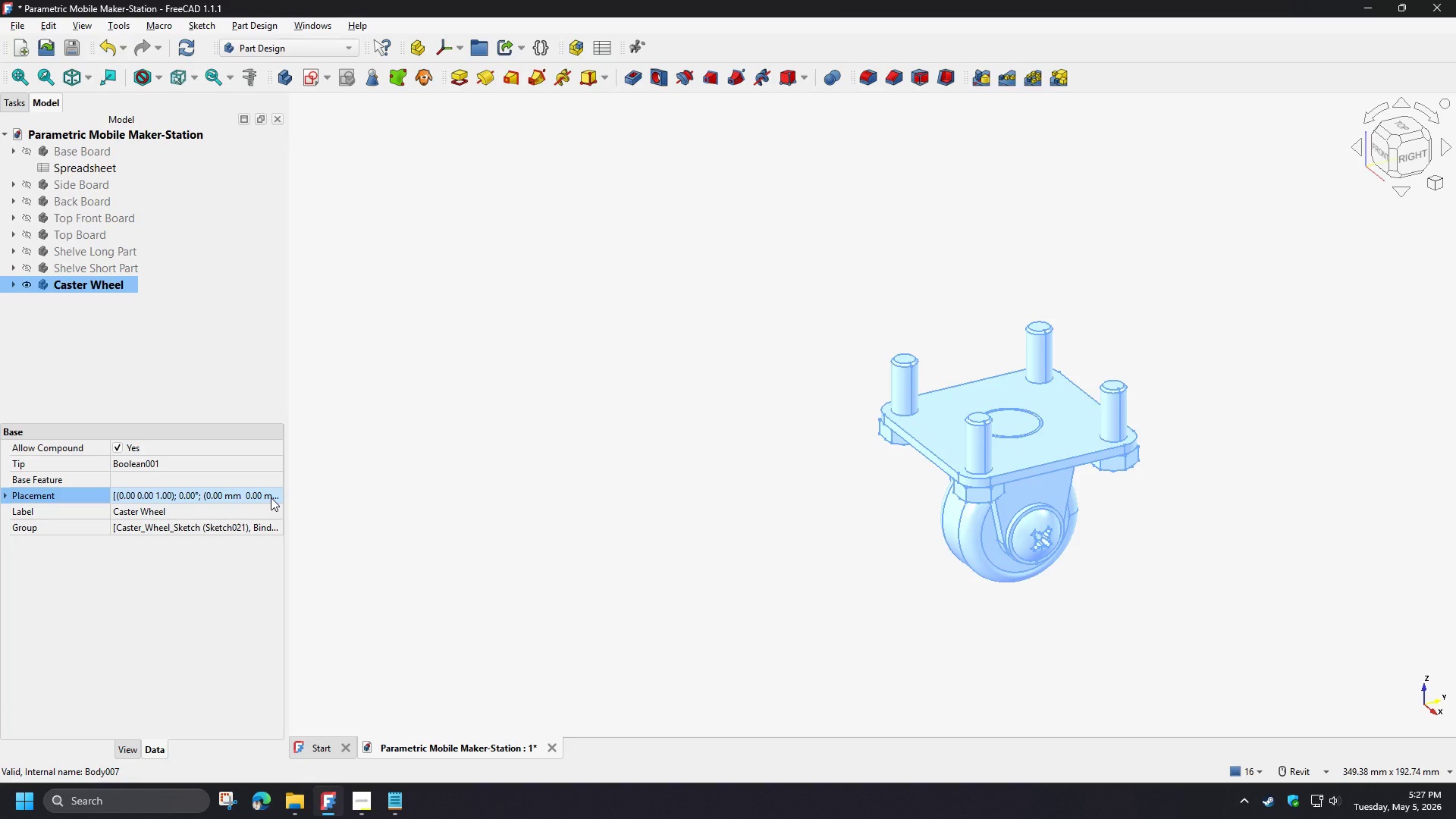 
left_click([271, 497])
 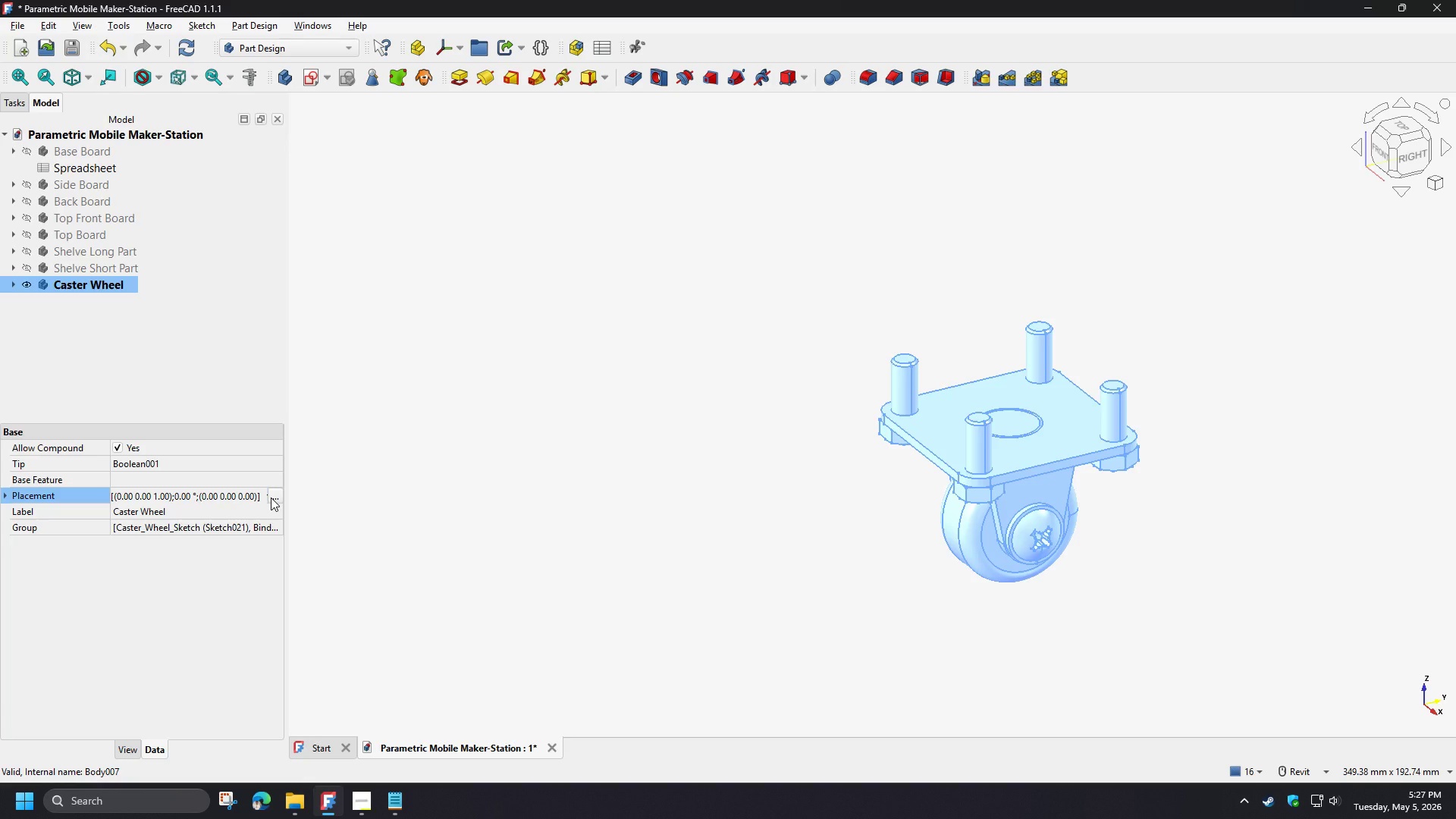 
left_click([271, 497])
 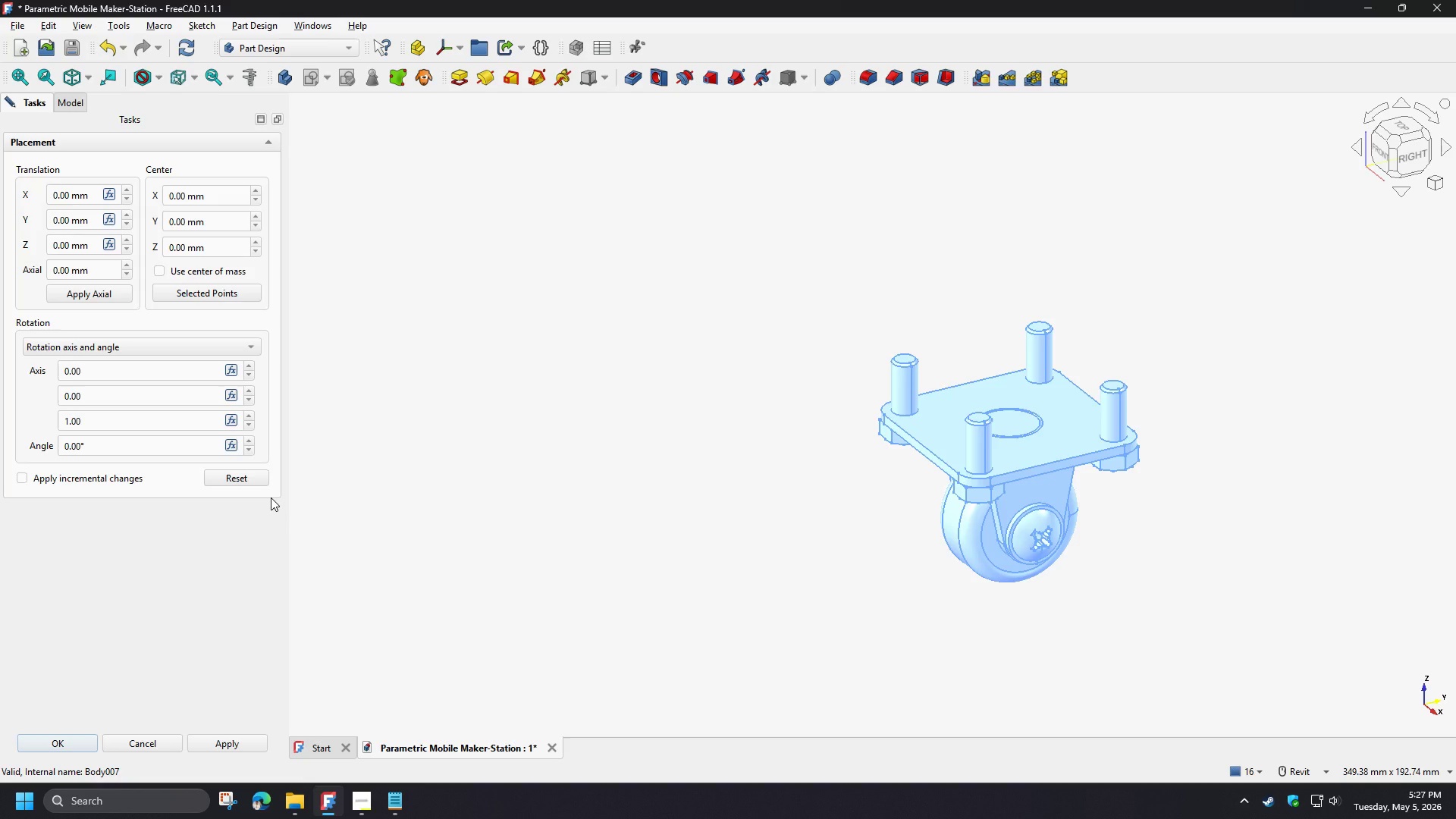 
wait(15.17)
 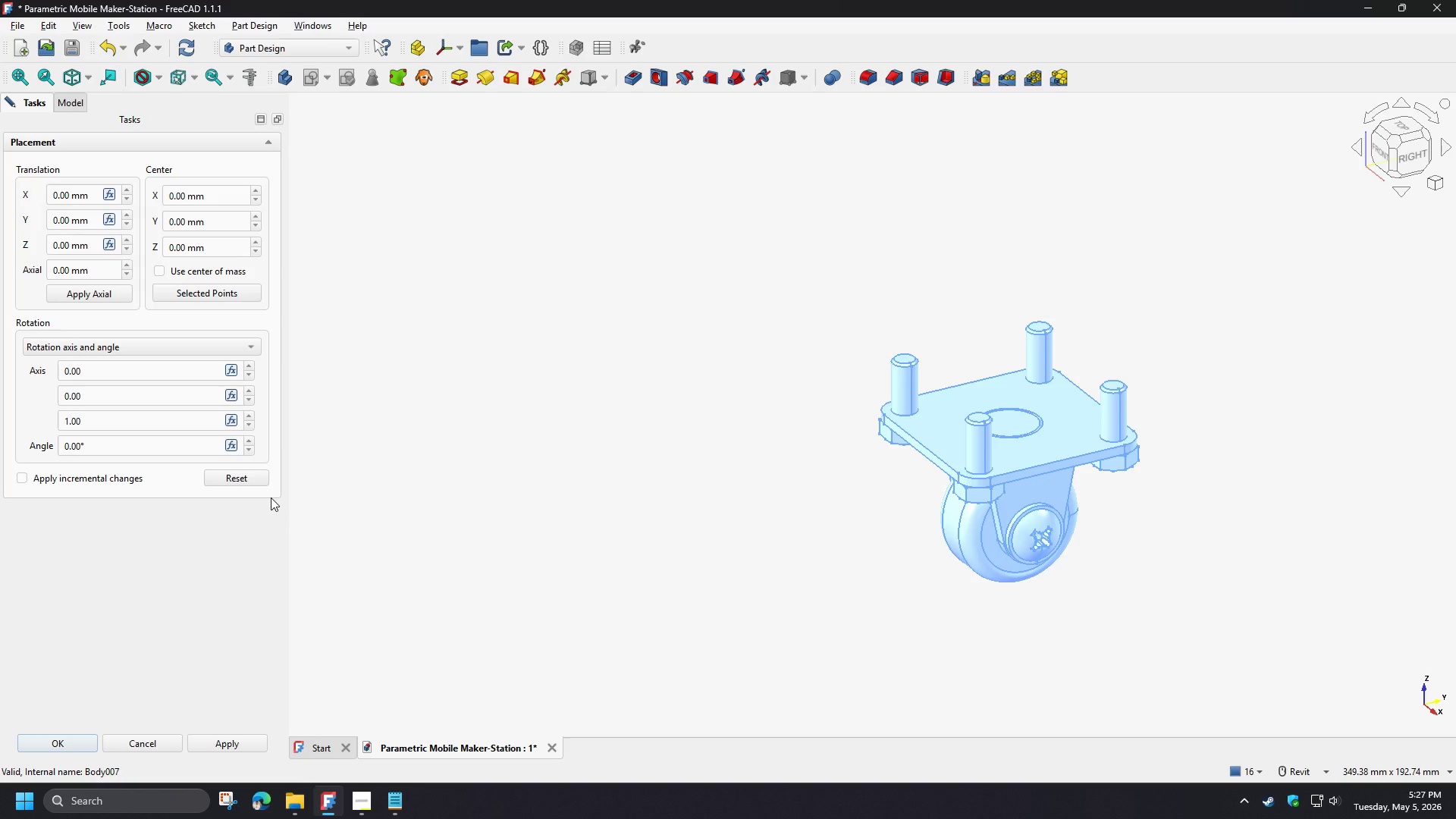 
scroll: coordinate [630, 403], scroll_direction: down, amount: 1.0
 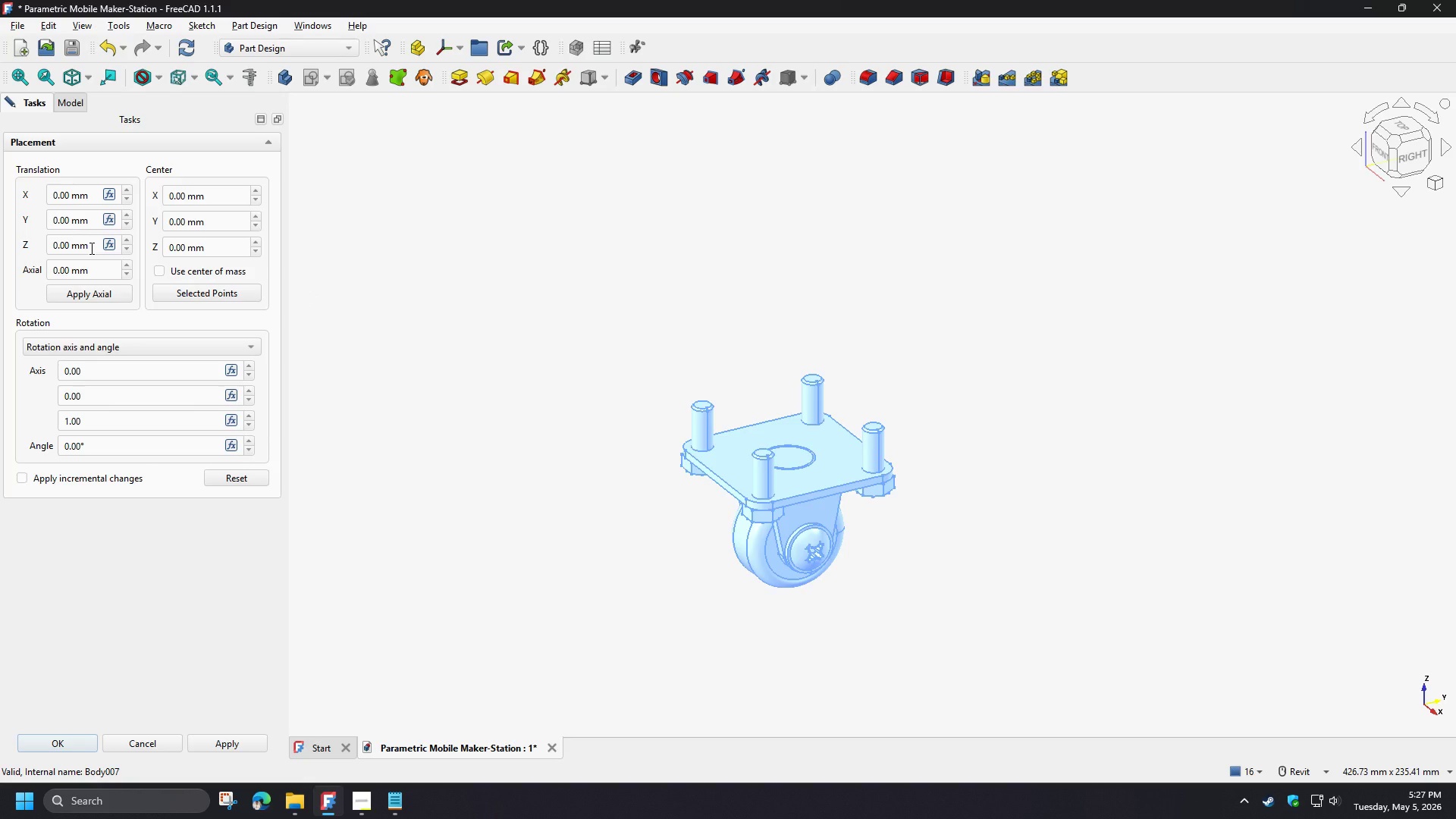 
wait(21.51)
 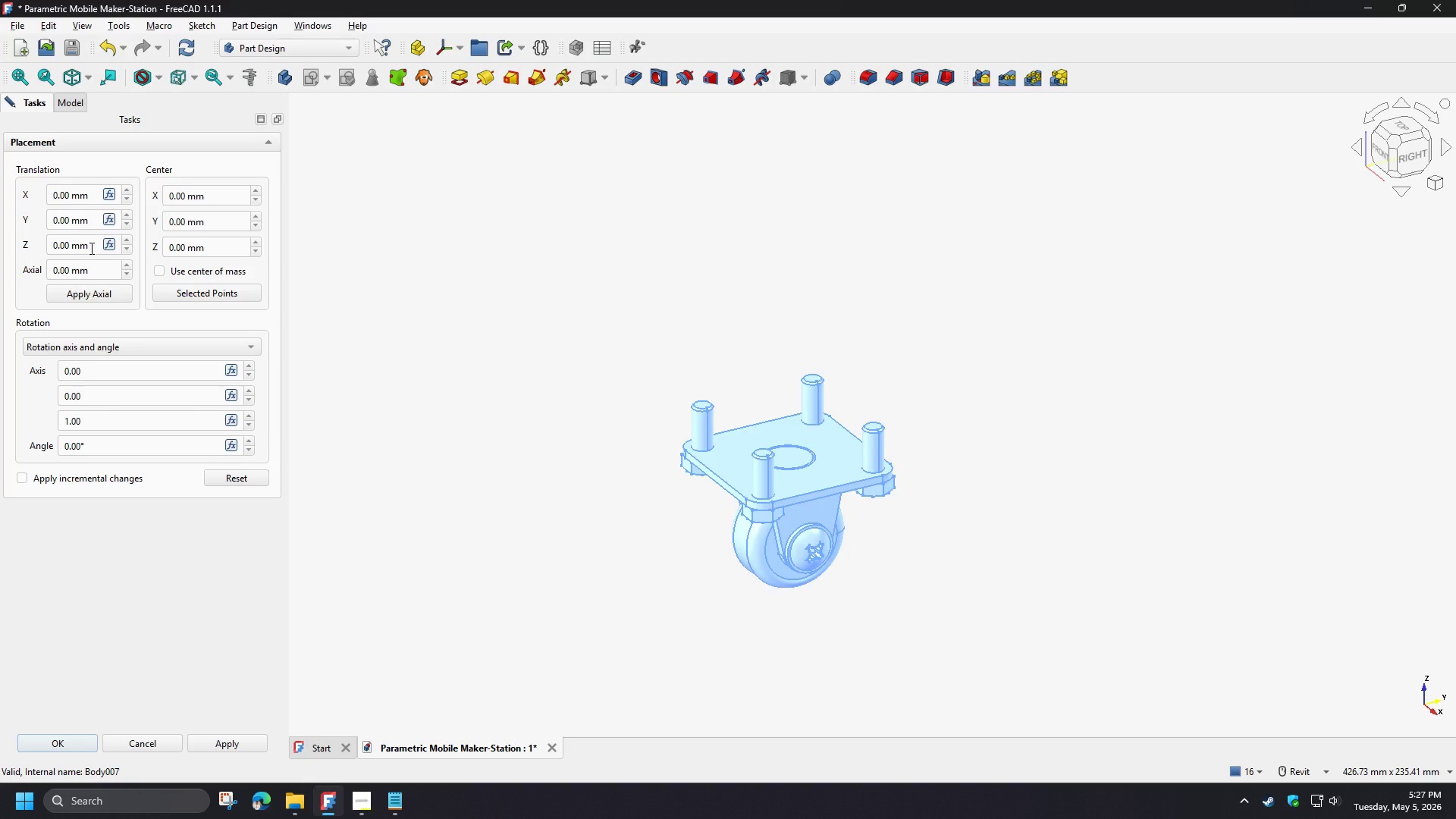 
left_click([111, 193])
 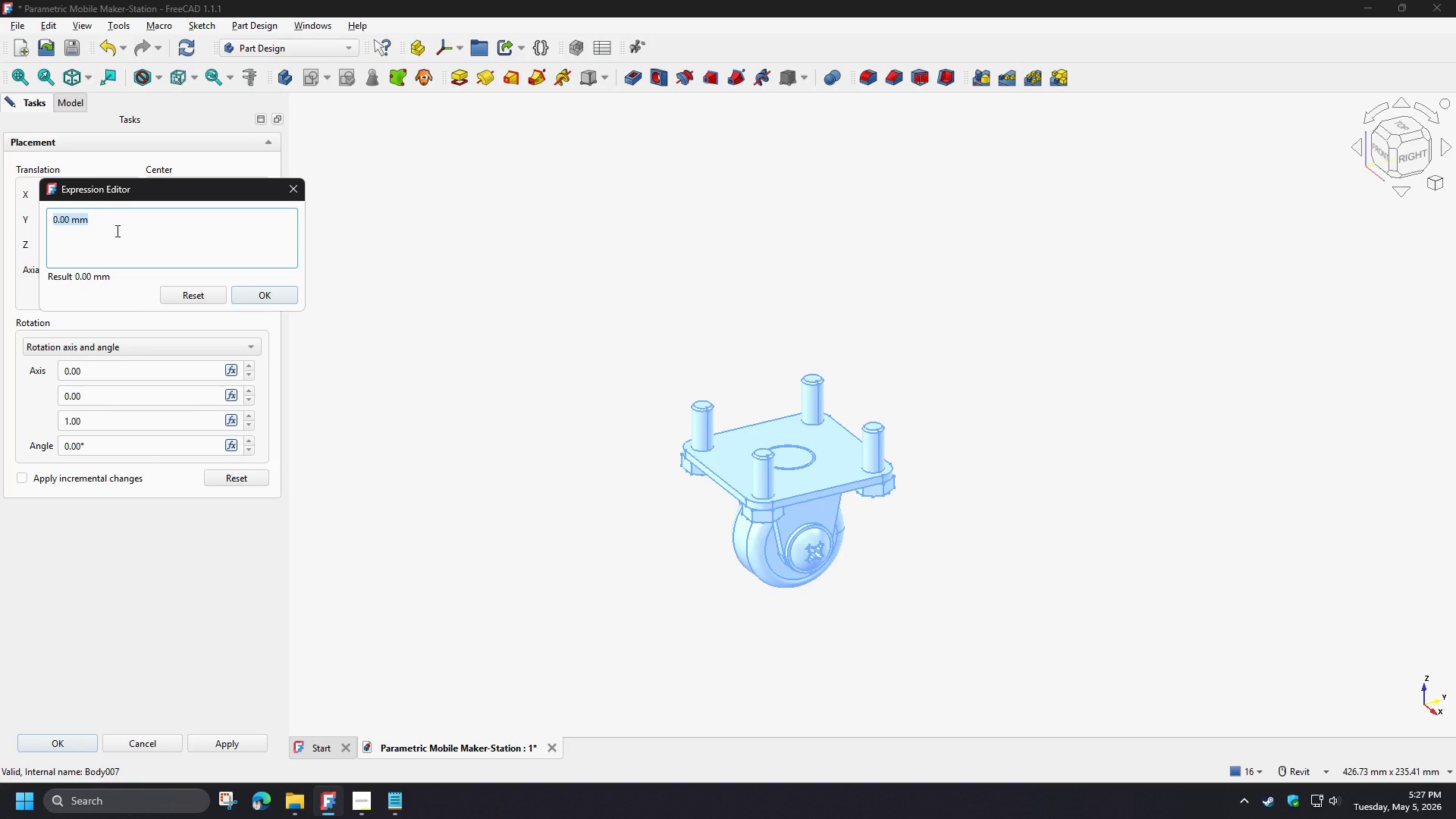 
wait(5.27)
 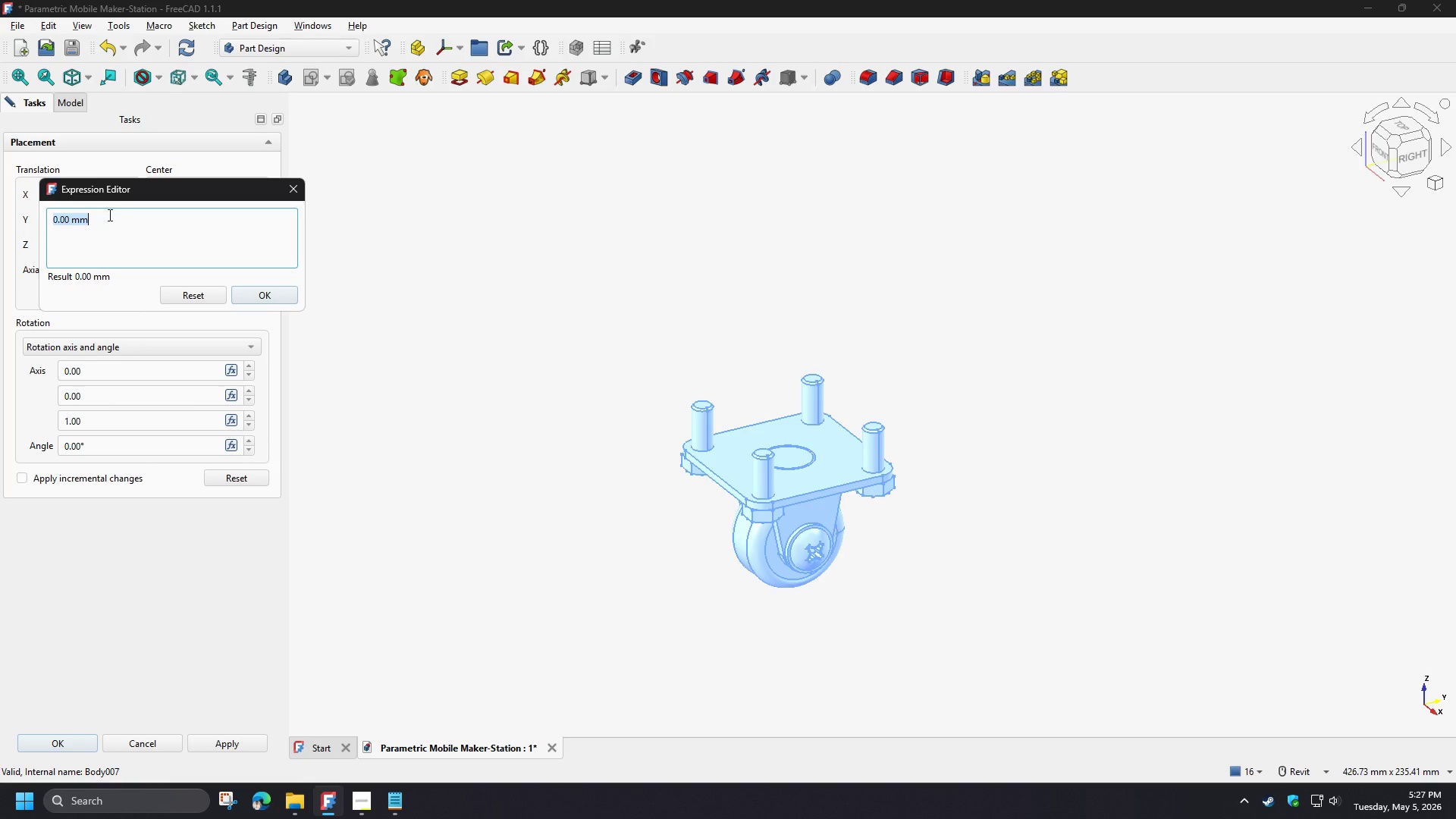 
type(sp)
 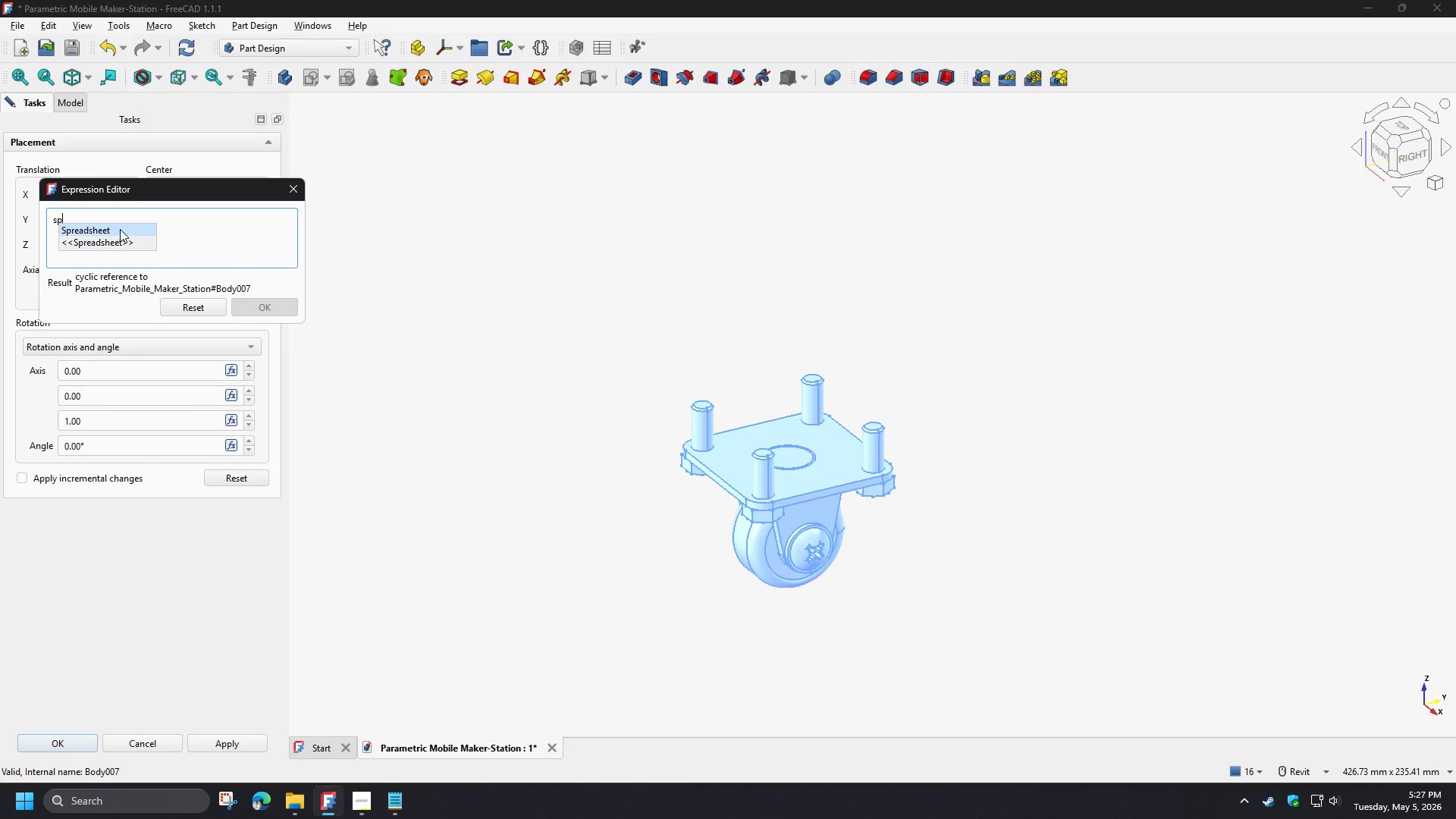 
left_click([120, 229])
 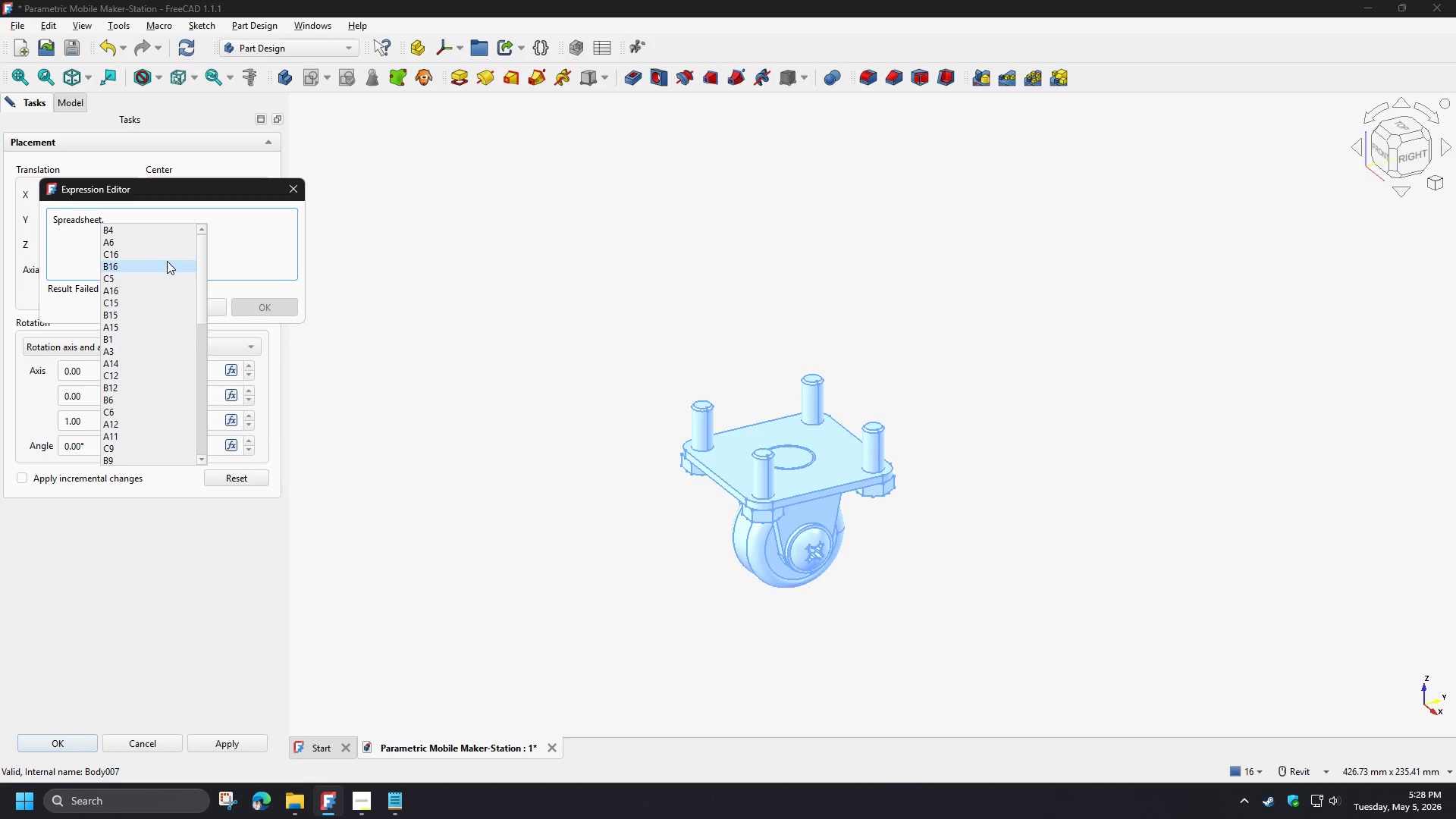 
wait(15.33)
 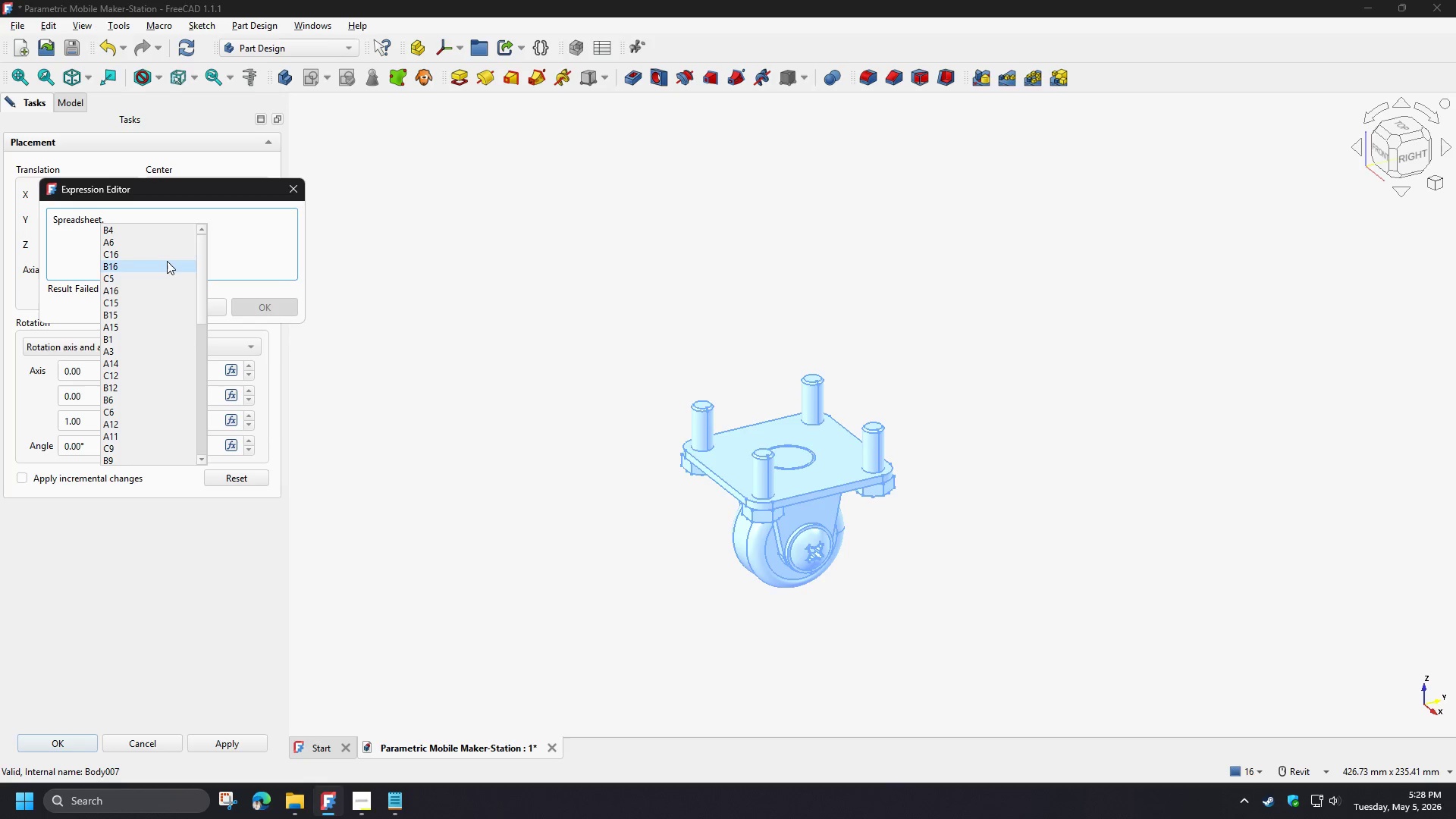 
type(wi)
 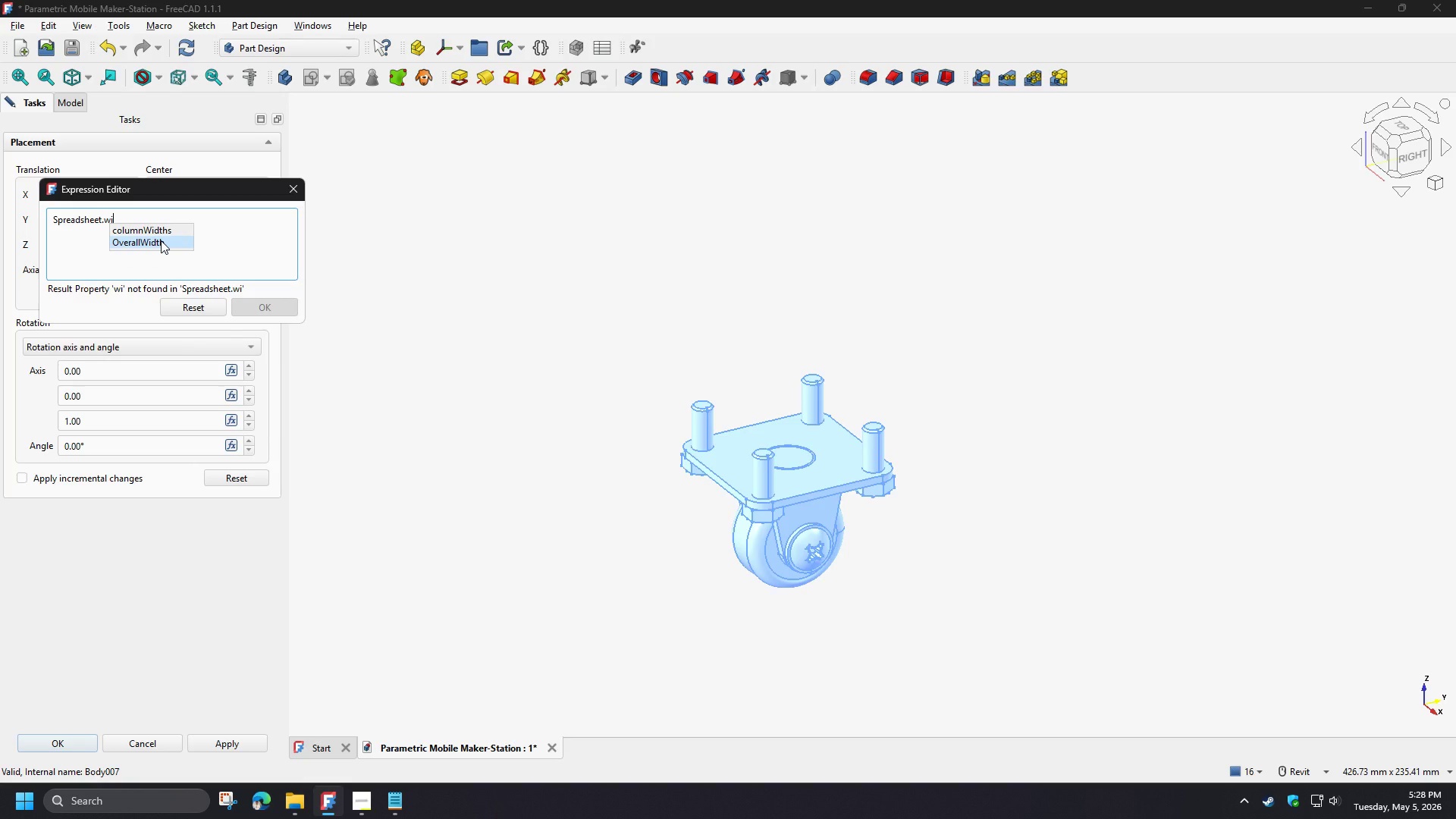 
left_click([161, 240])
 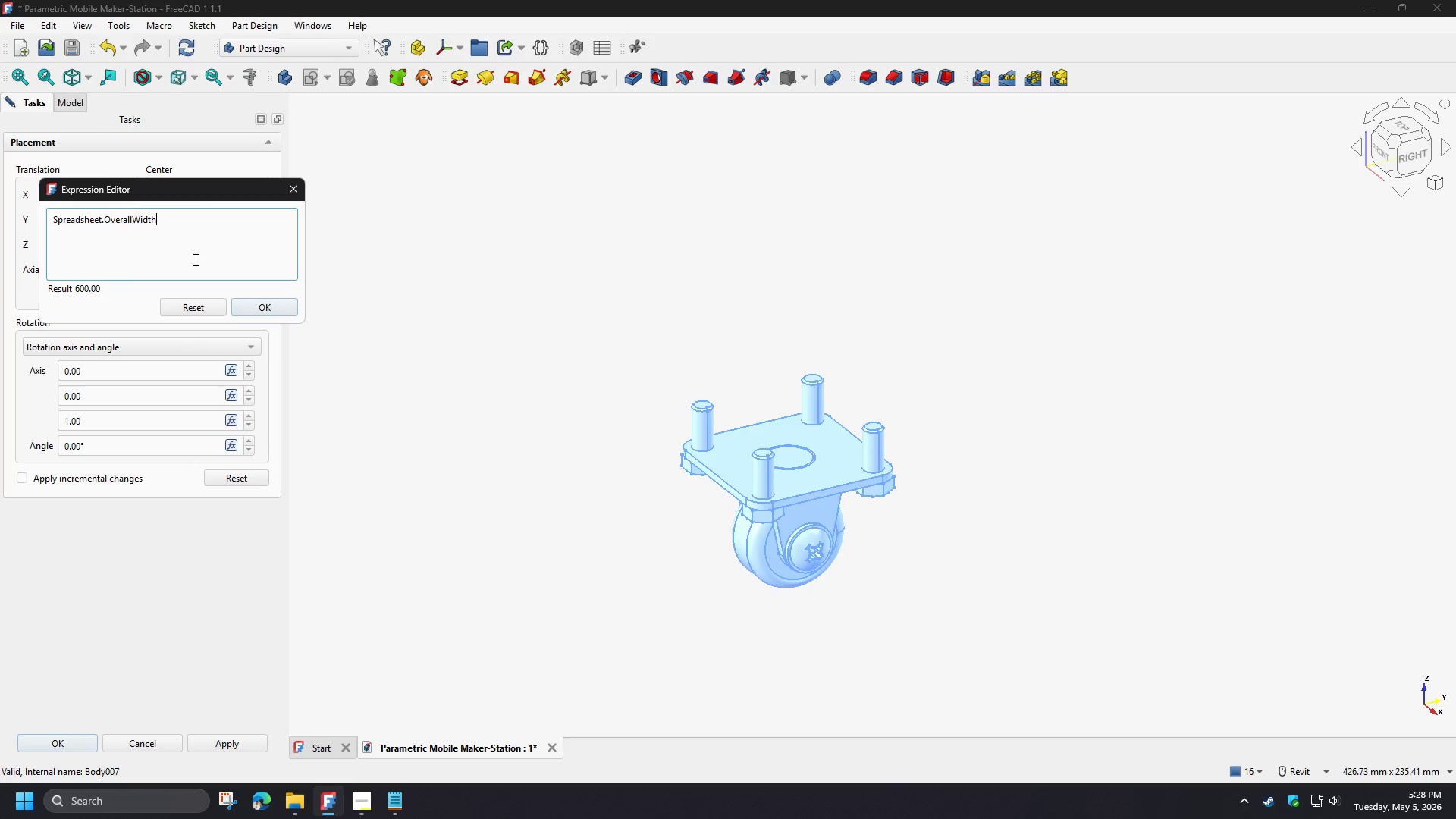 
key(NumpadDivide)
 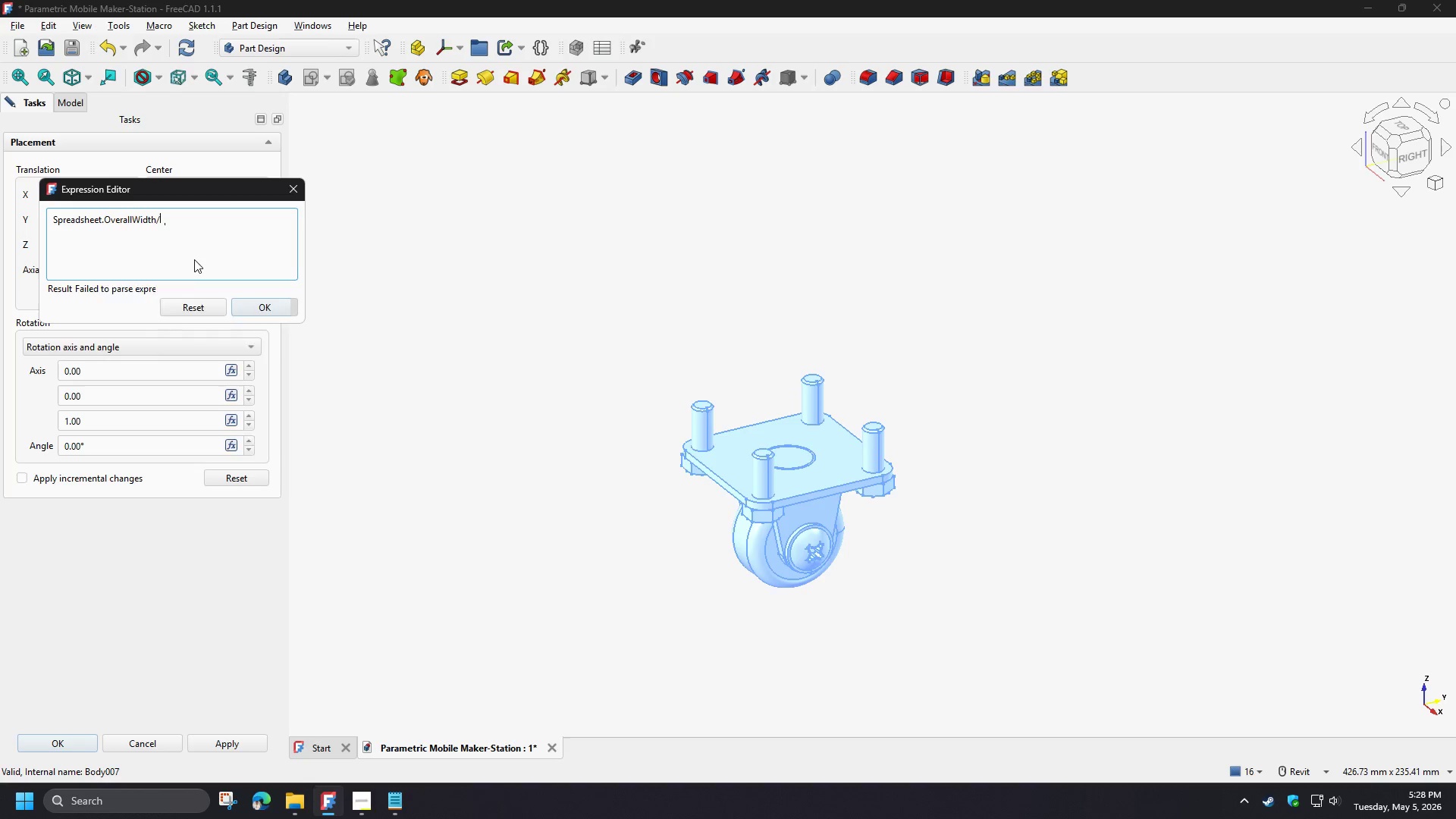 
key(Numpad2)
 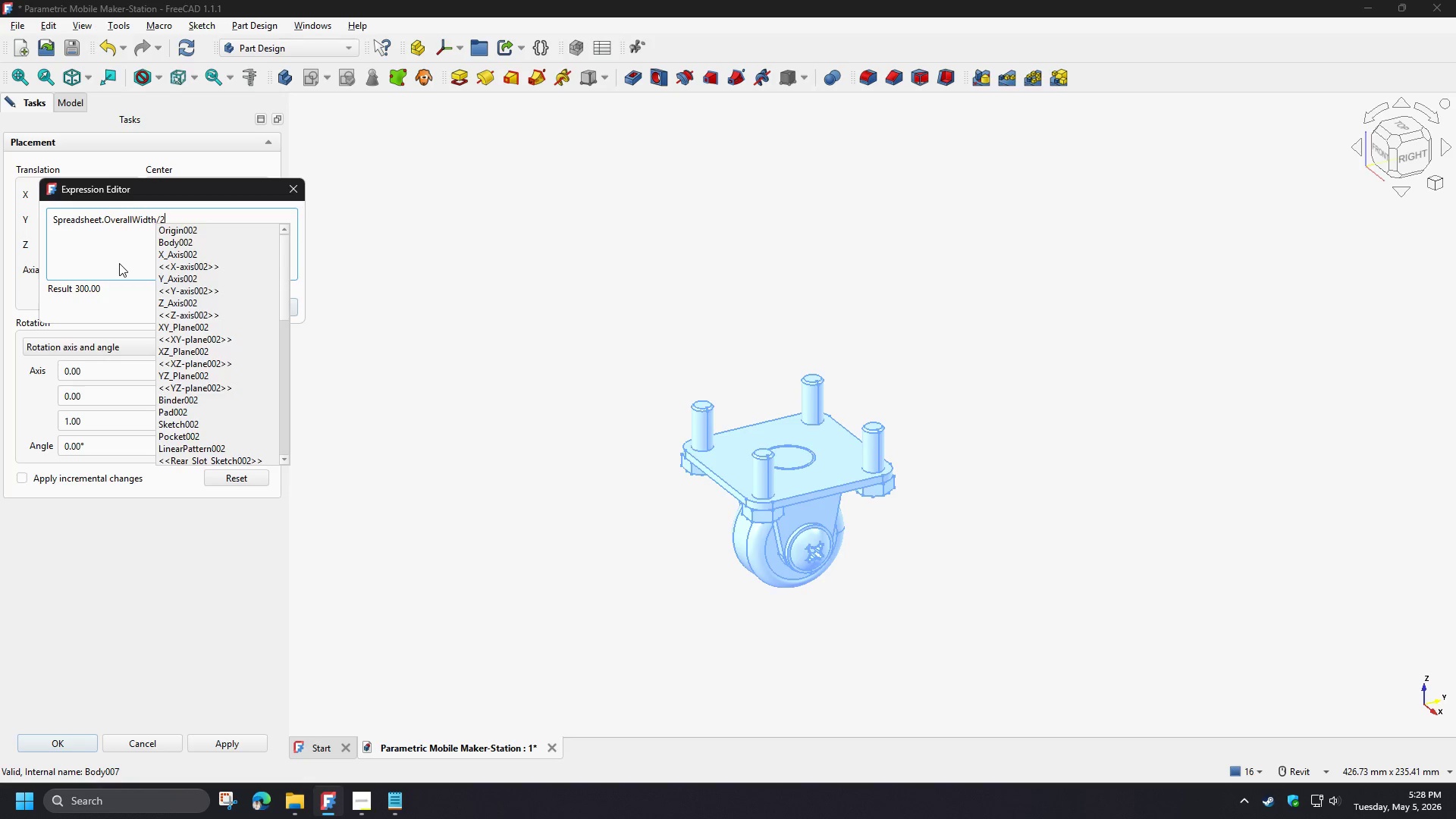 
left_click([119, 263])
 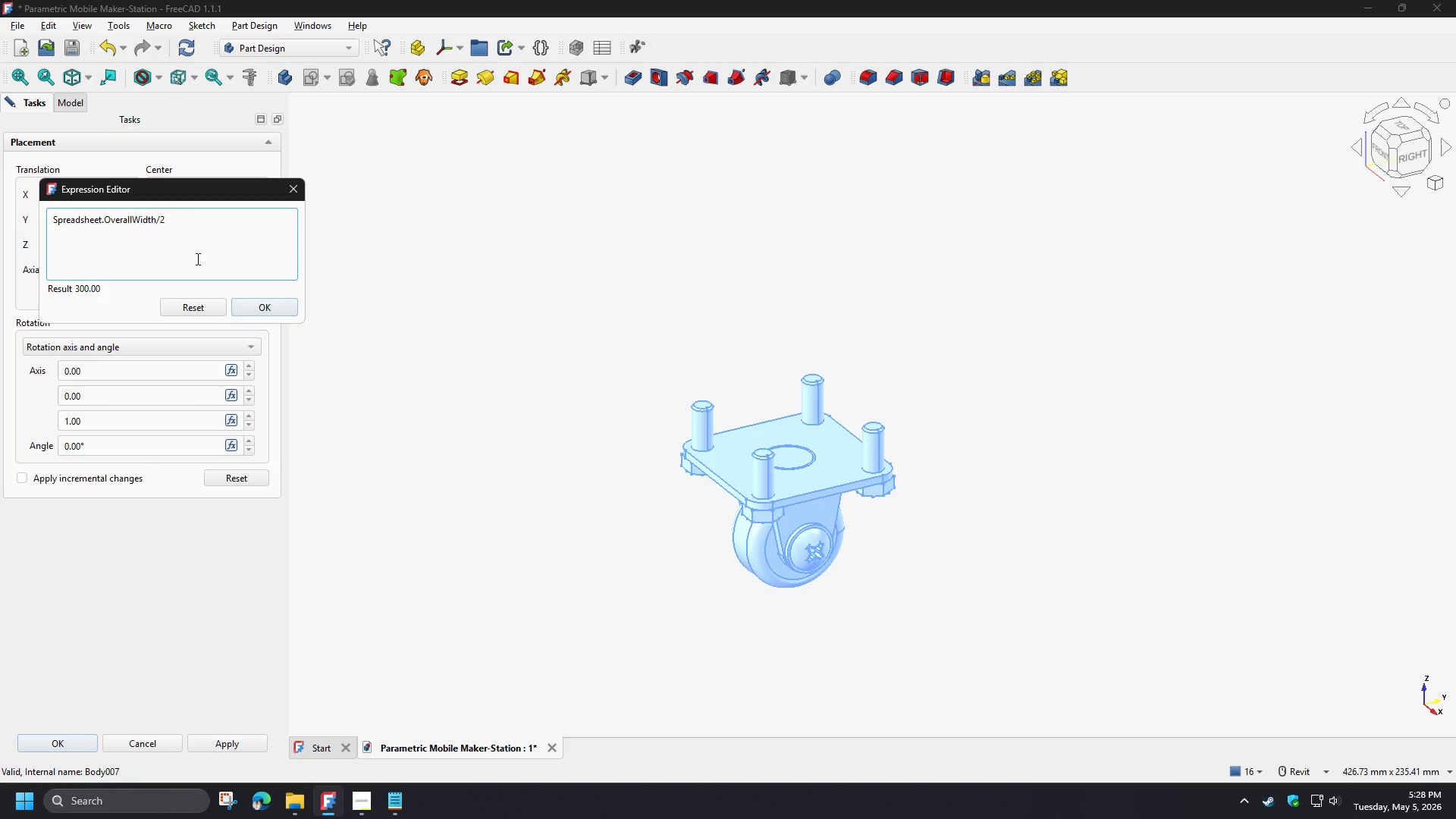 
wait(7.67)
 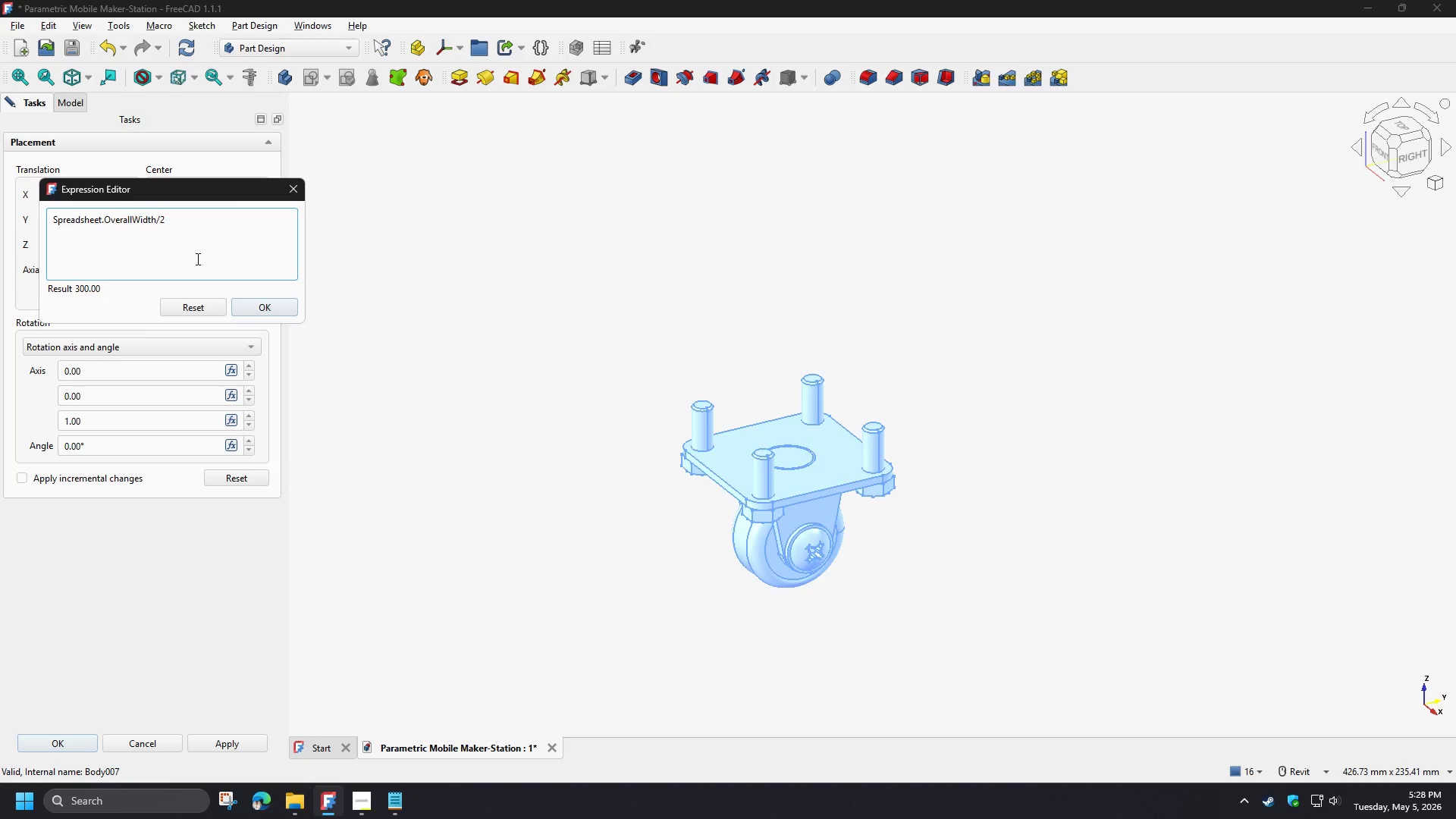 
key(NumpadSubtract)
 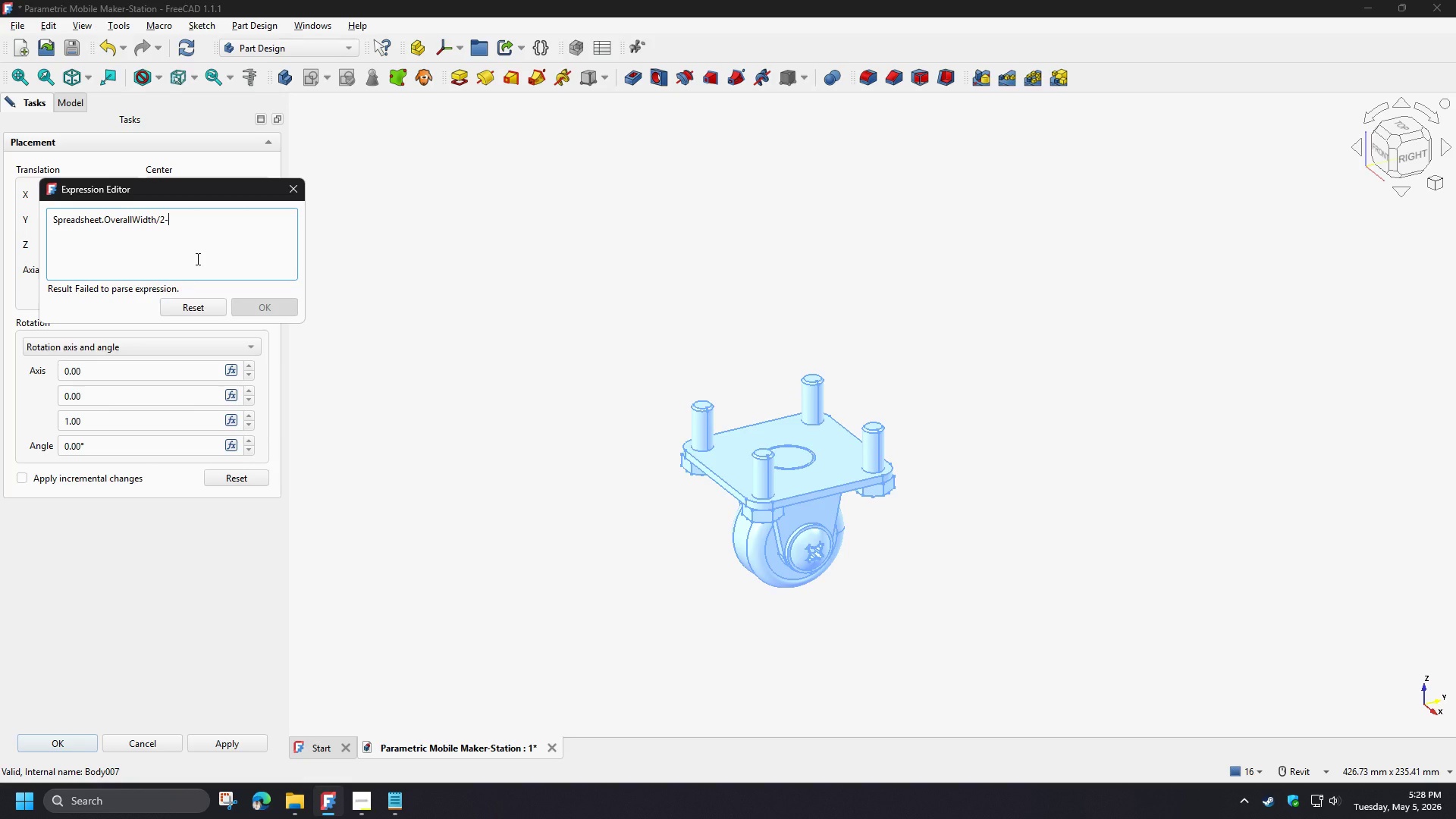 
key(Numpad1)
 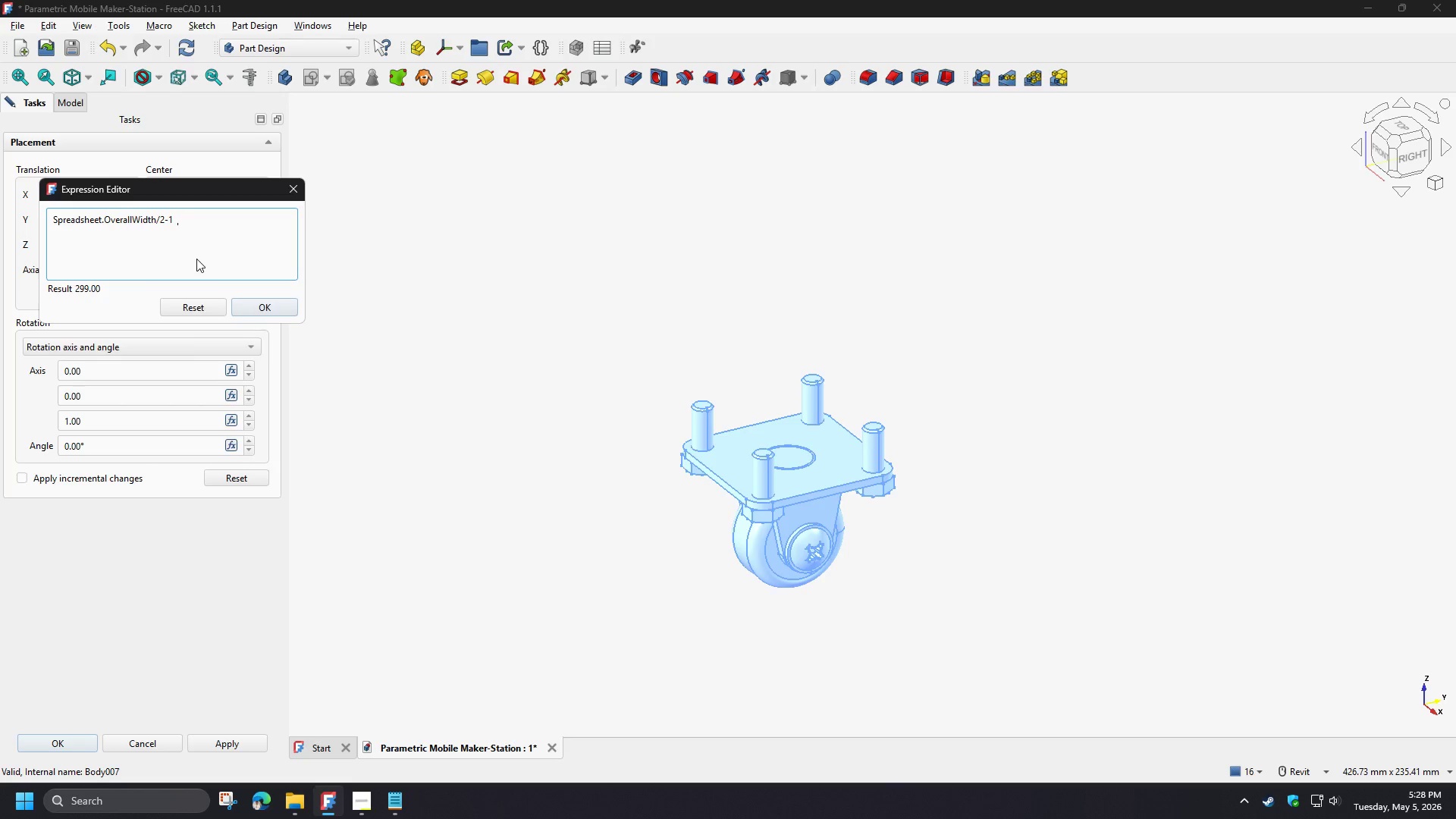 
key(Numpad0)
 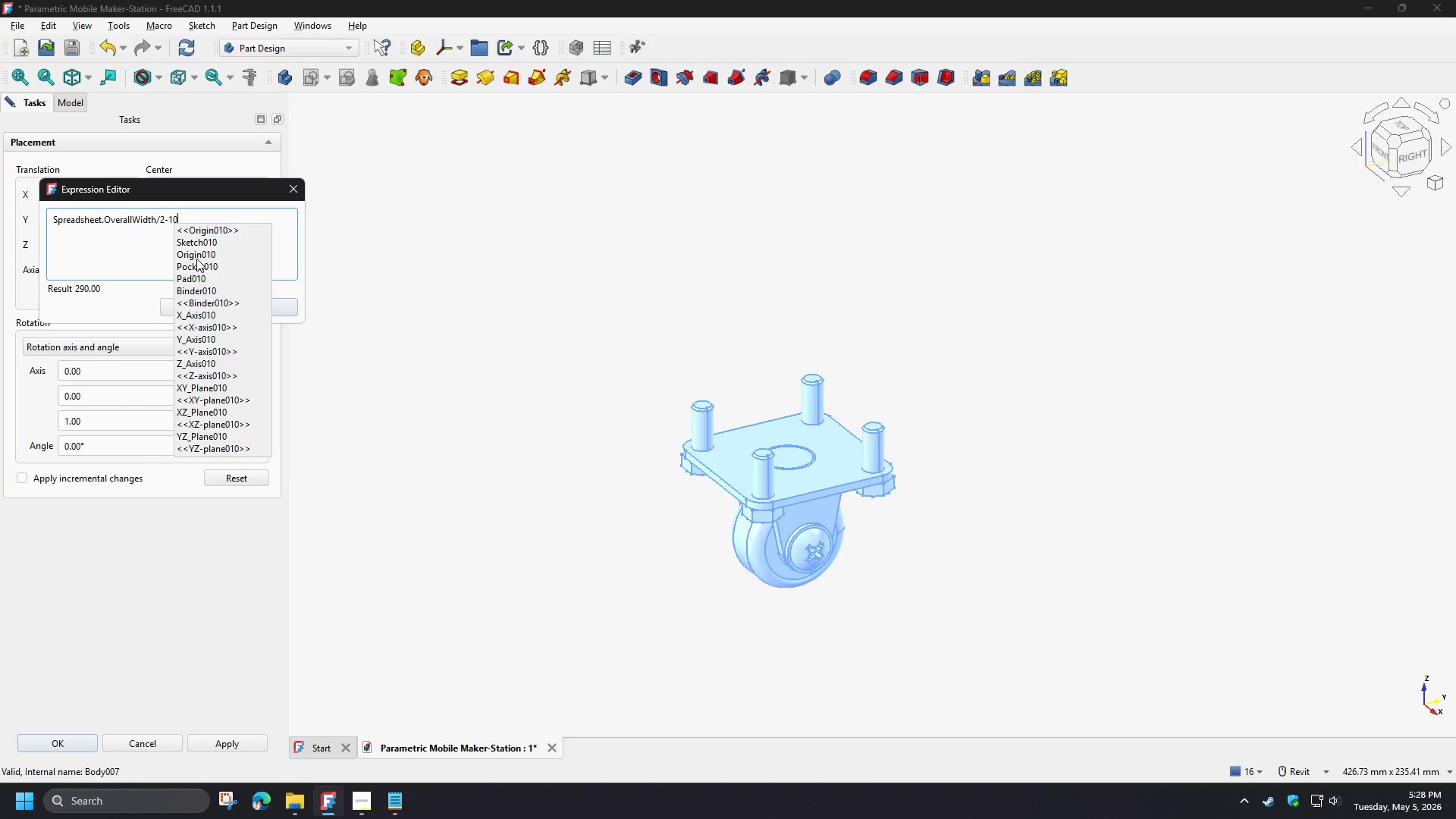 
key(Numpad0)
 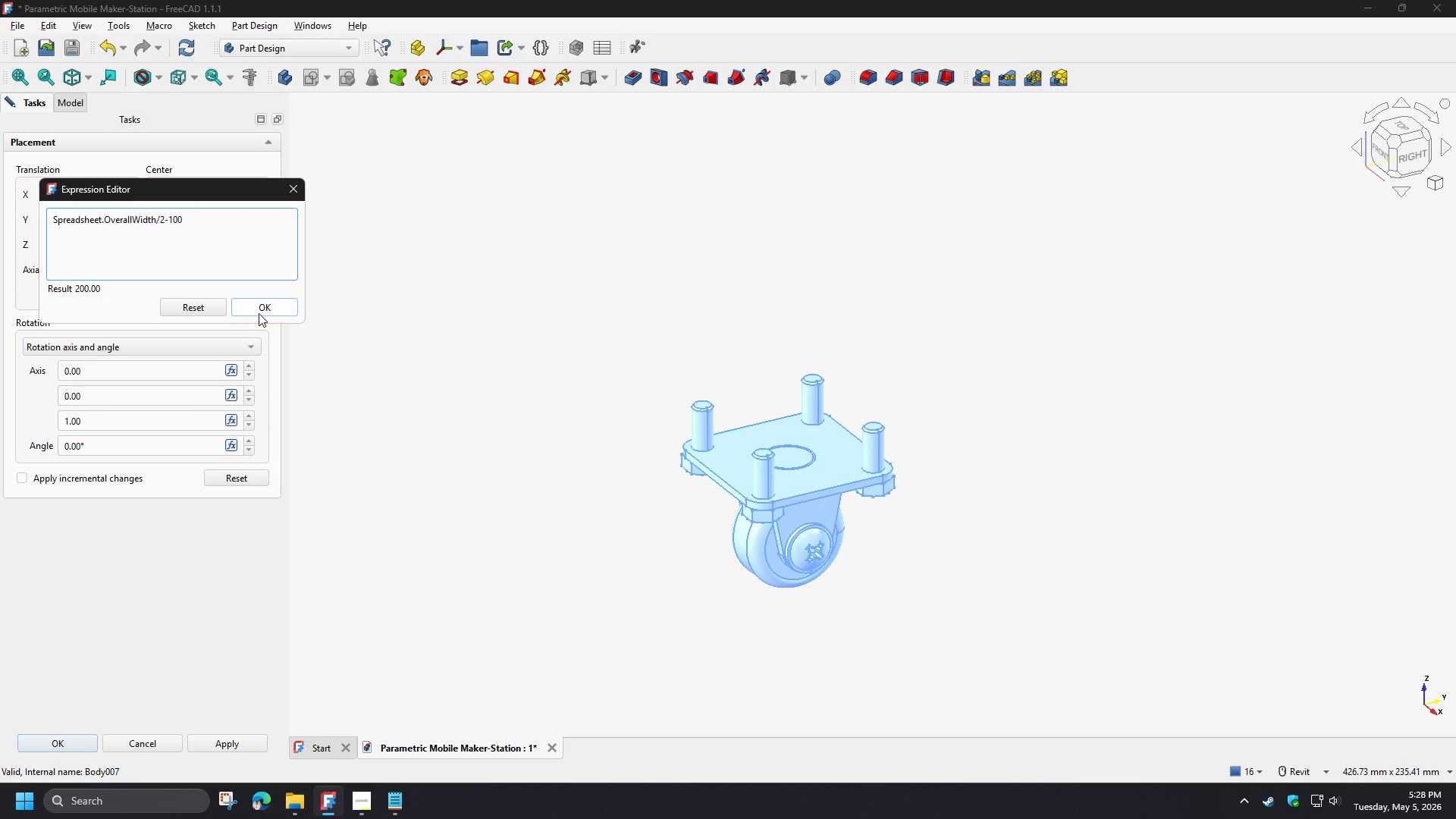 
wait(6.45)
 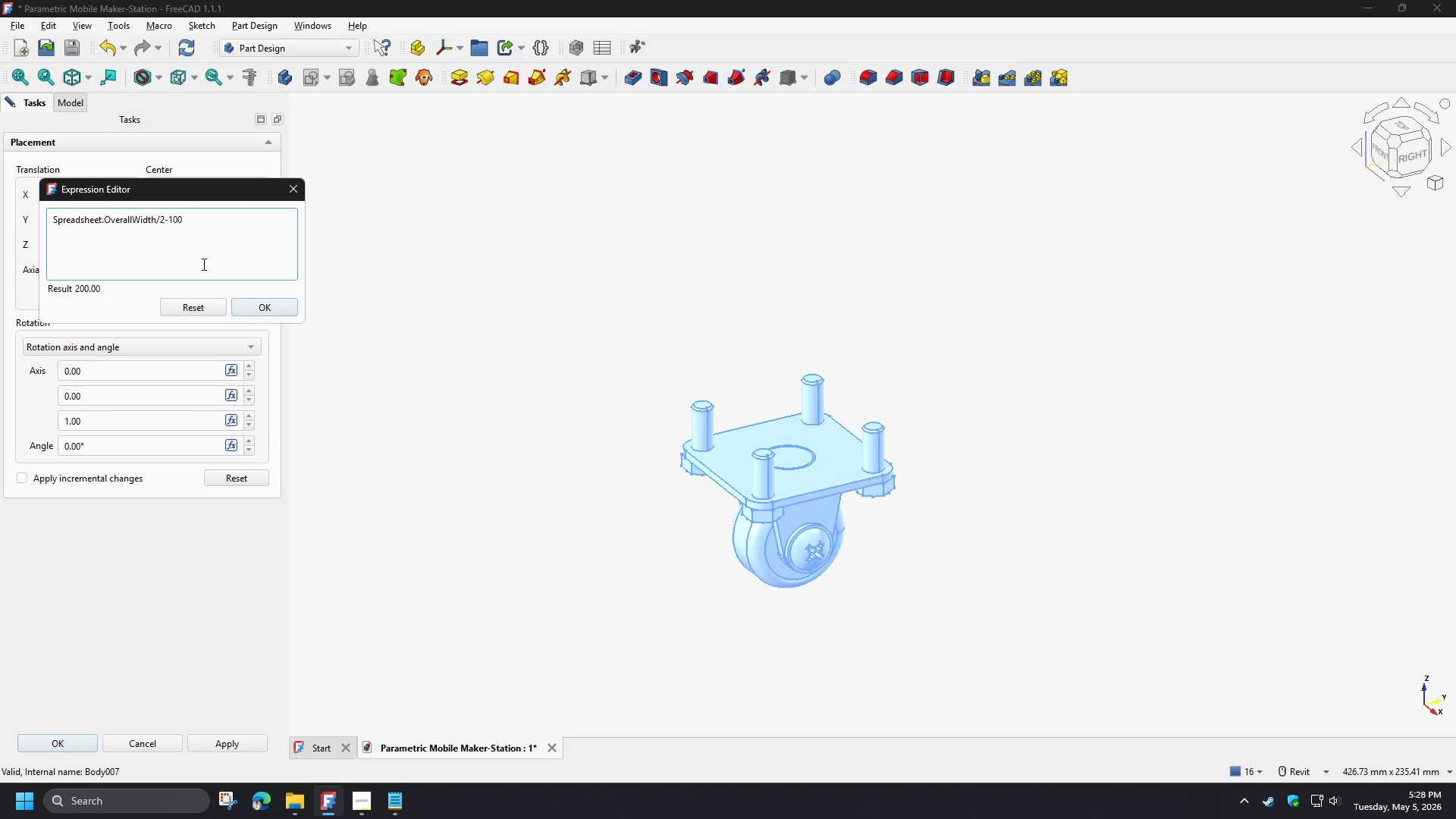 
left_click([259, 313])
 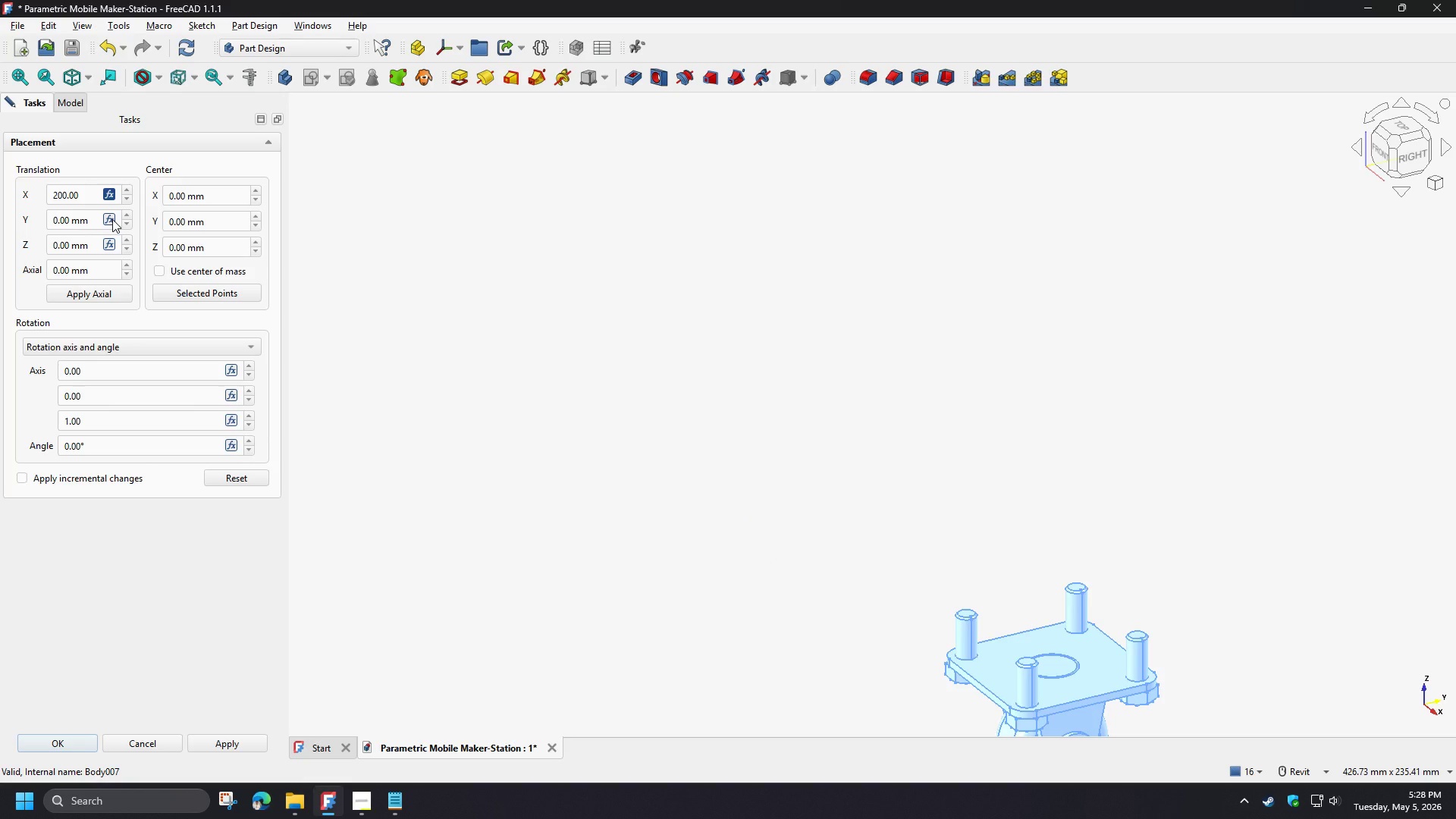 
left_click([112, 219])
 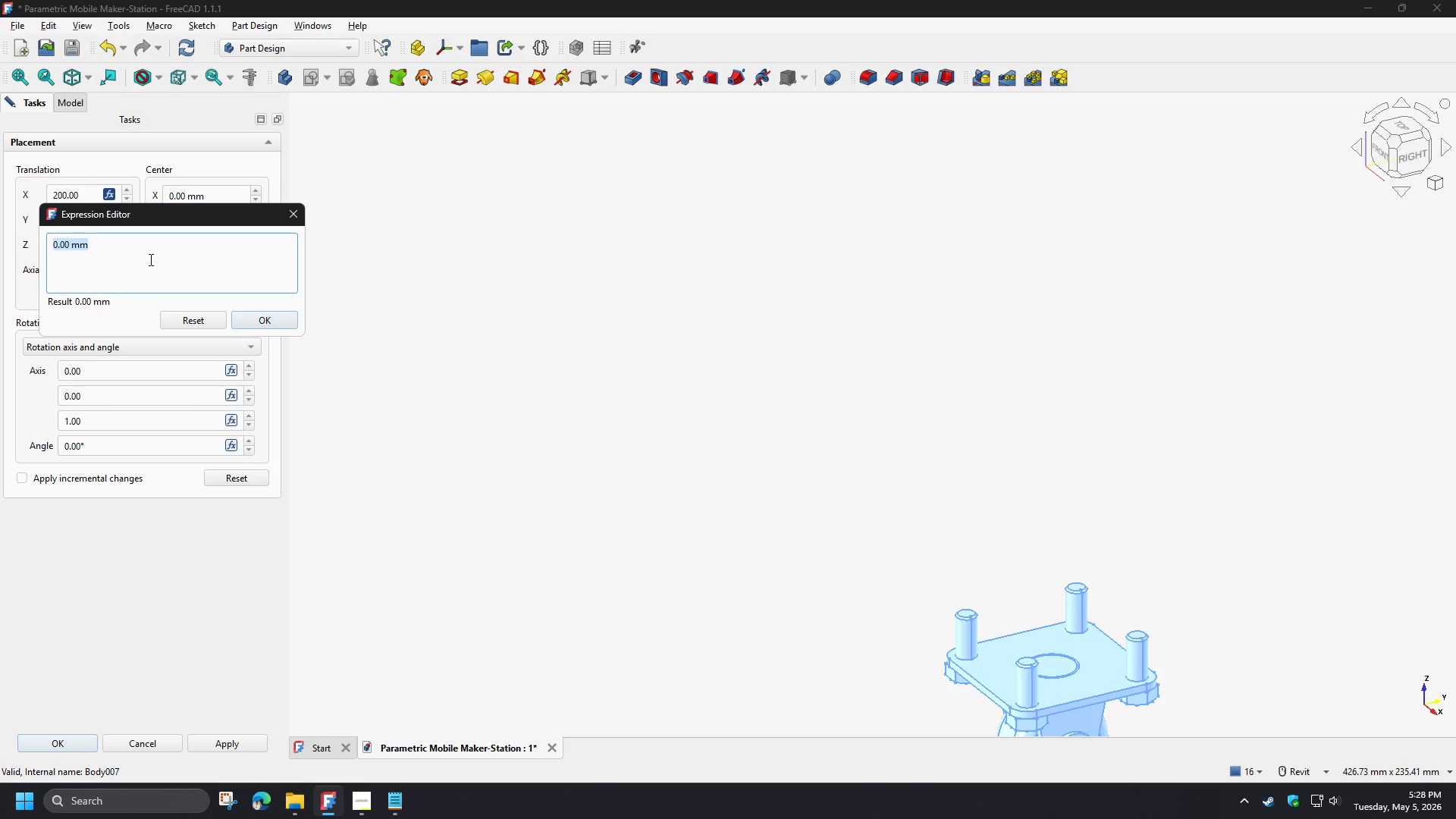 
type(sp)
 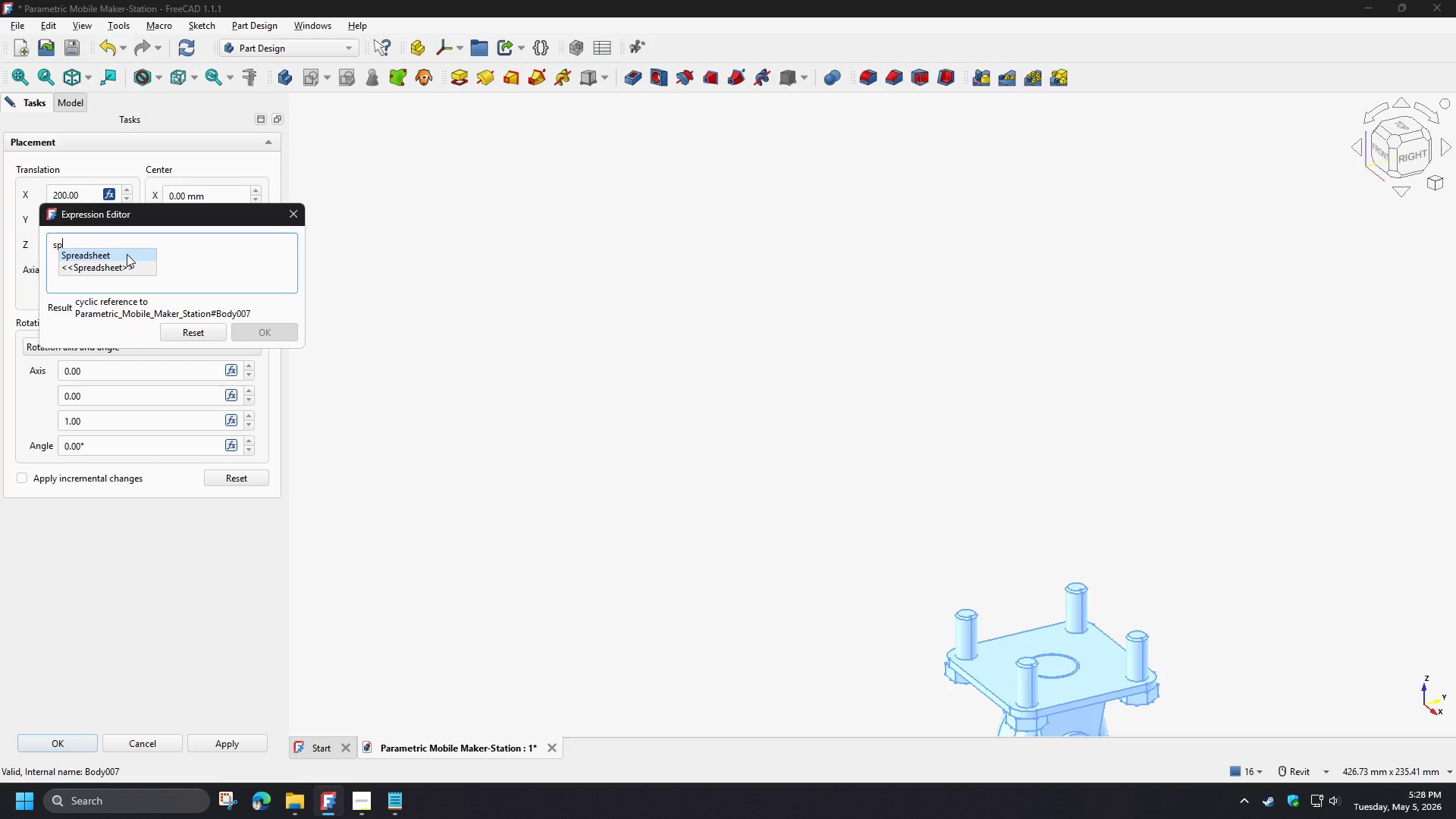 
left_click([127, 254])
 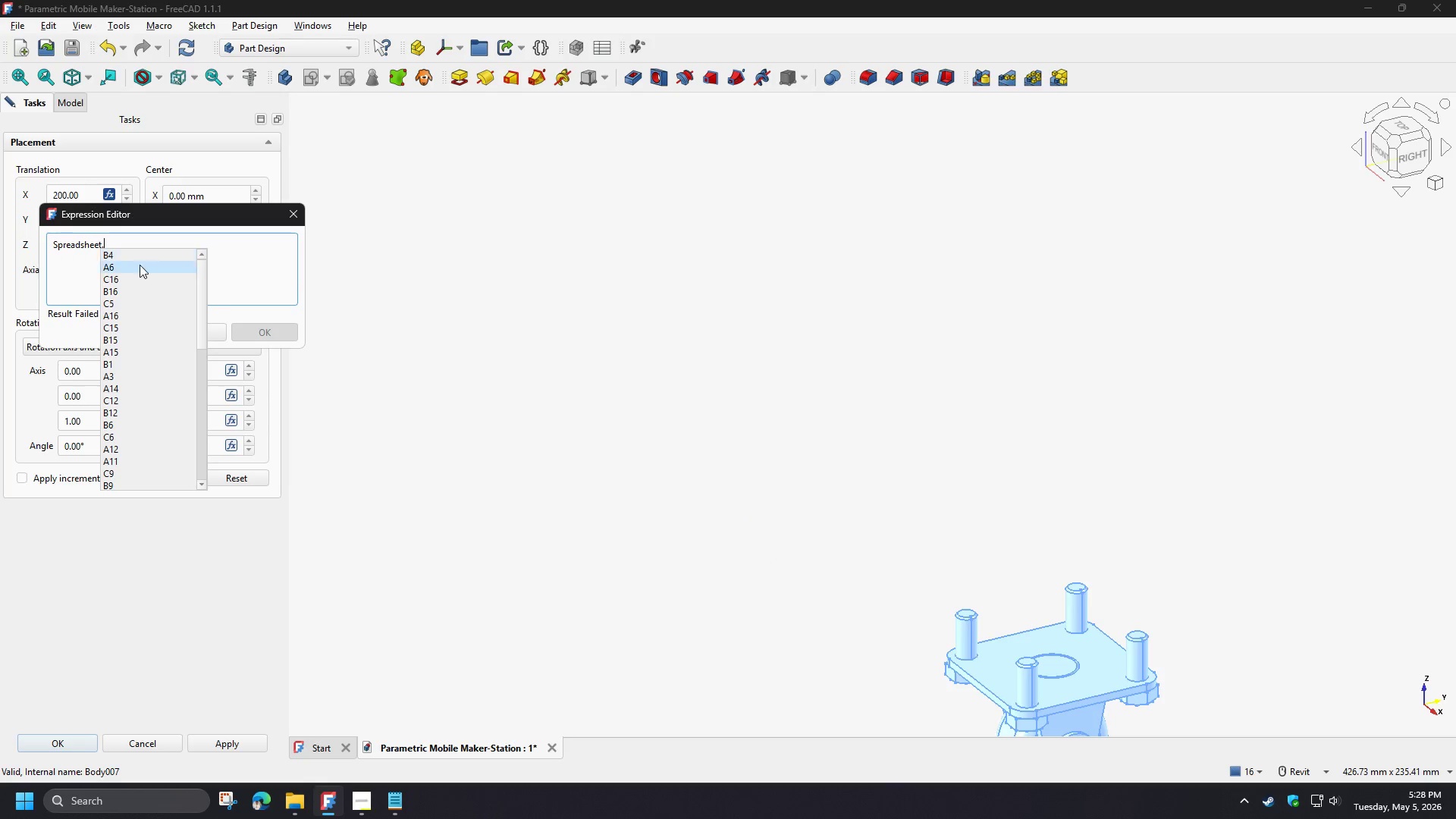 
type(de)
 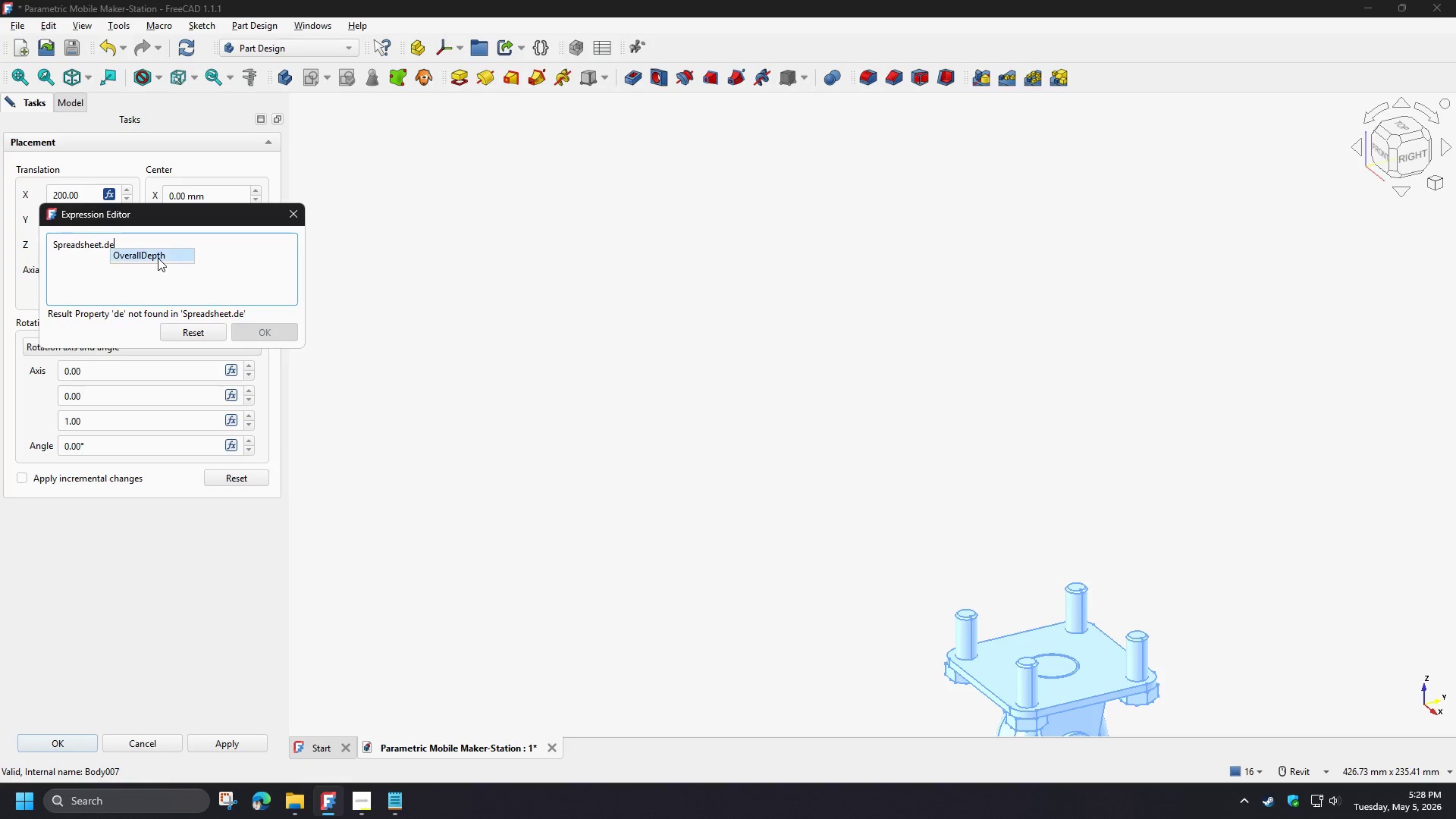 
left_click([158, 258])
 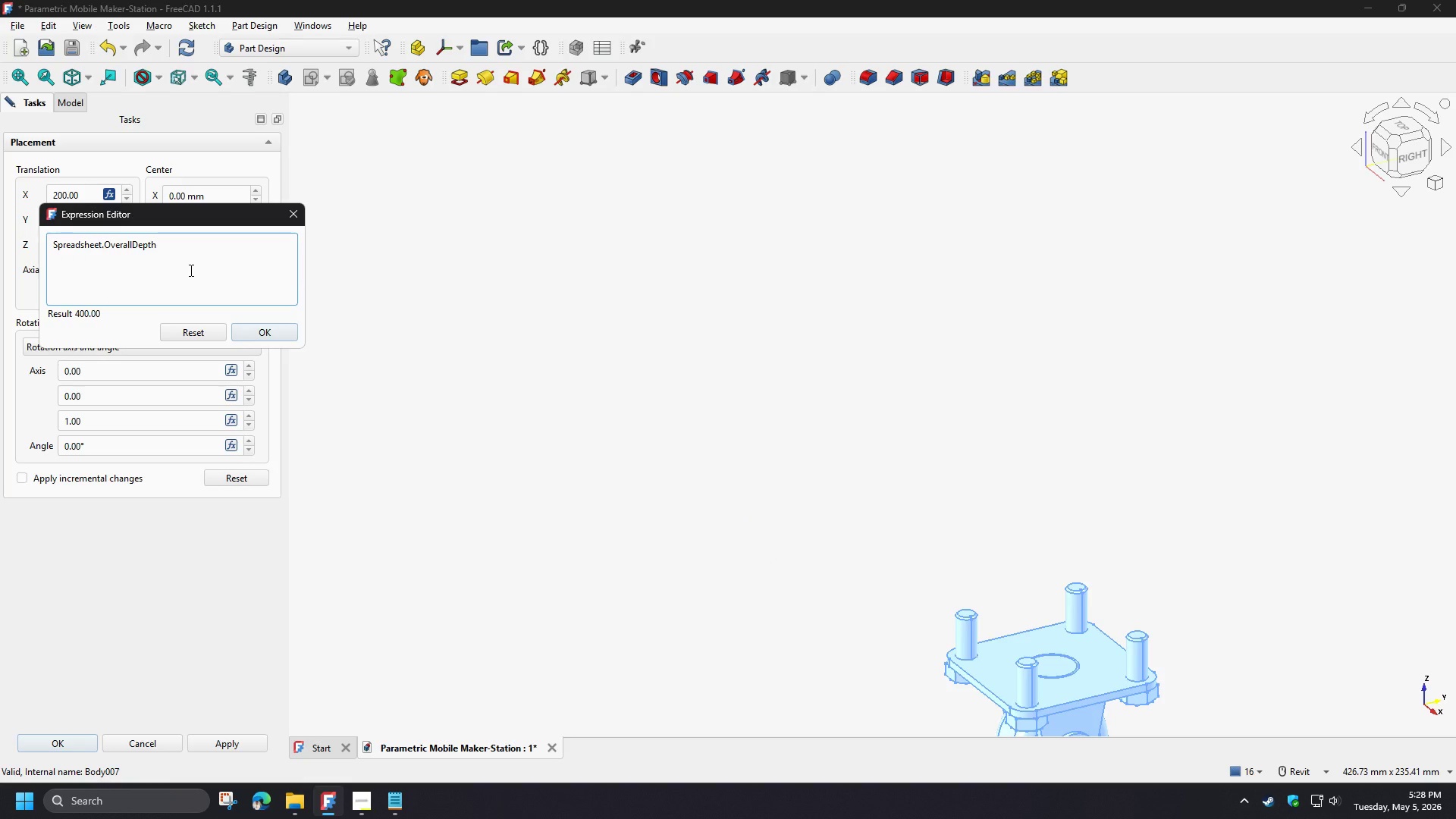 
key(NumpadDivide)
 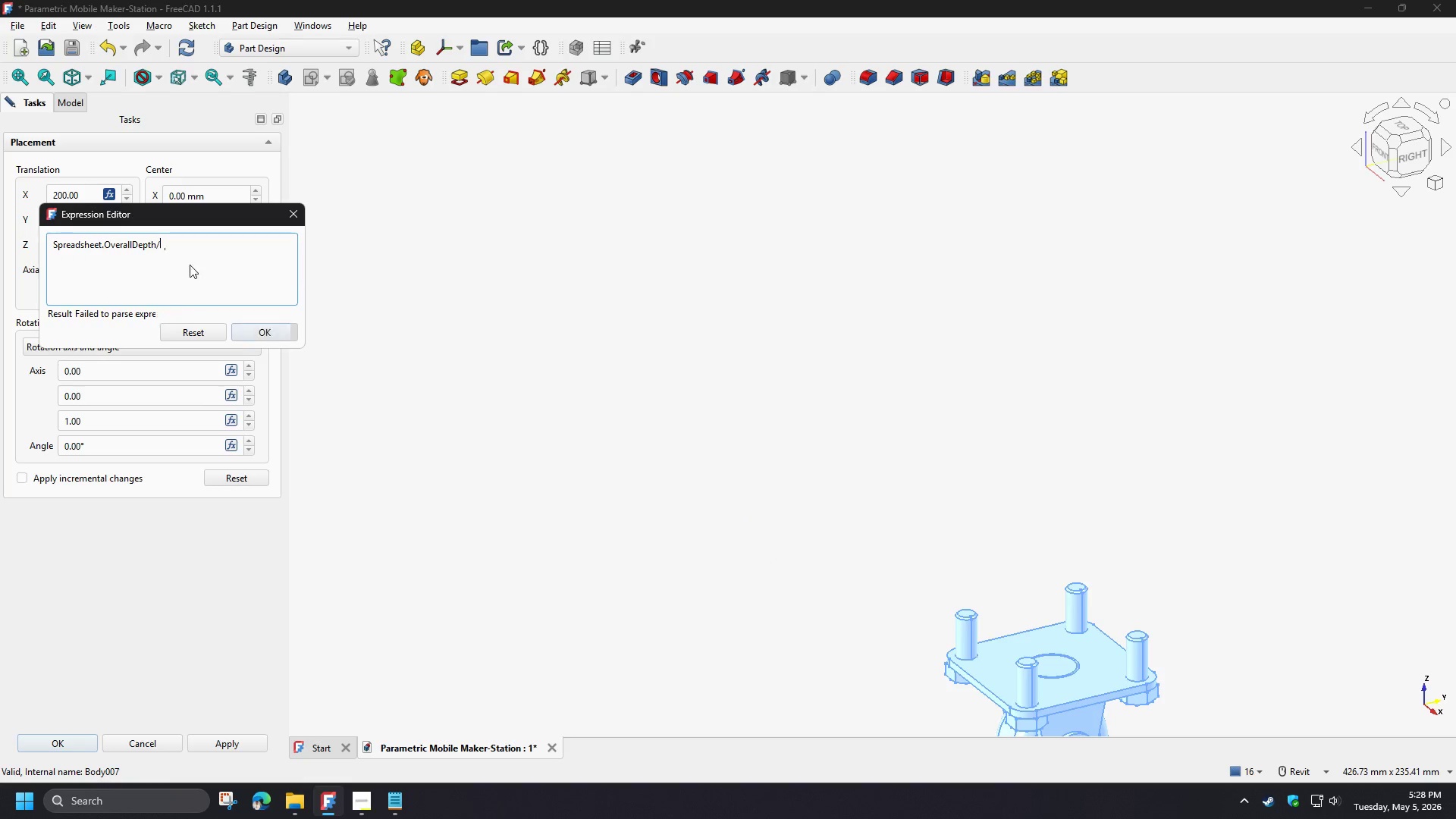 
key(Numpad2)
 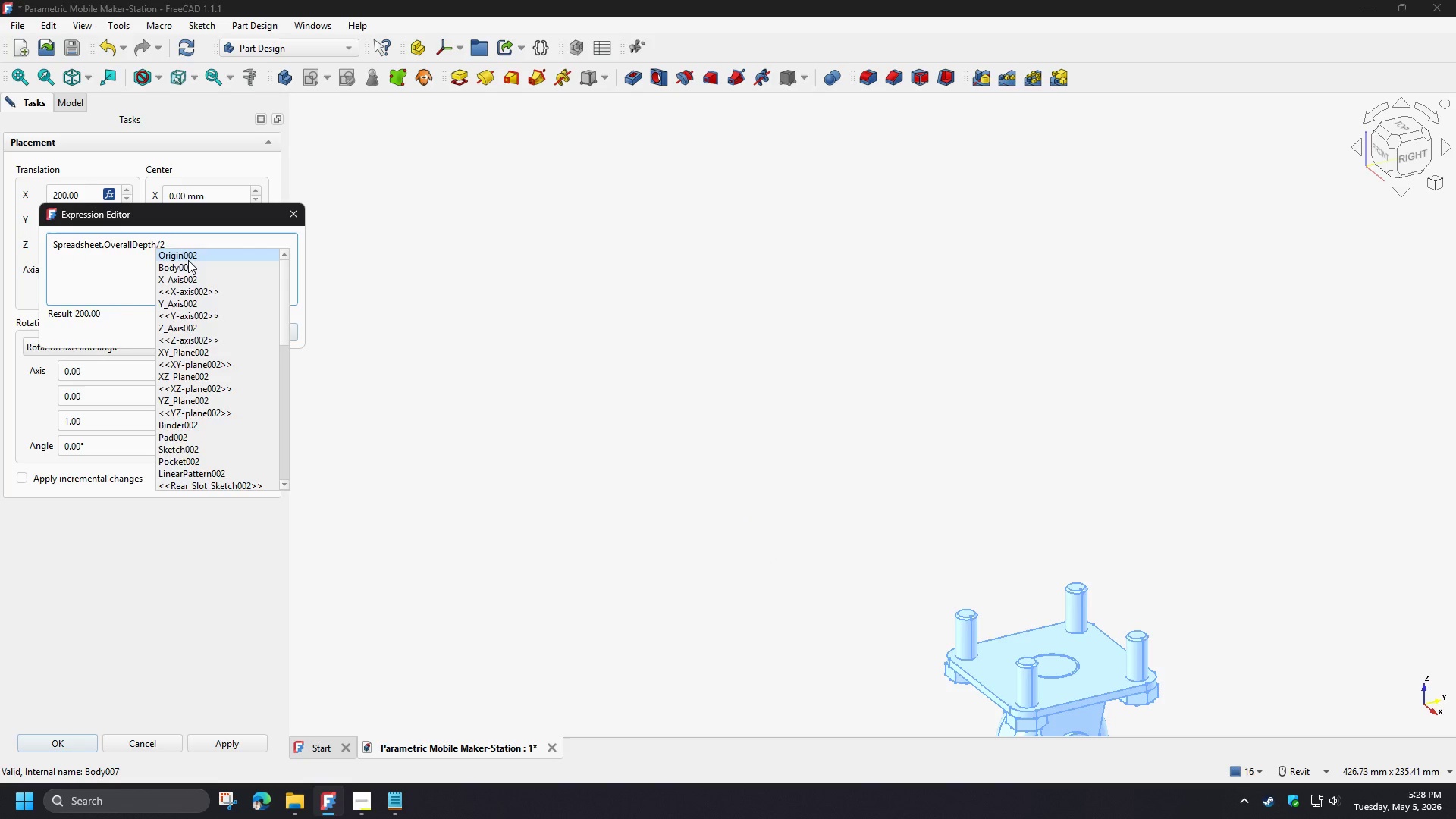 
key(NumpadSubtract)
 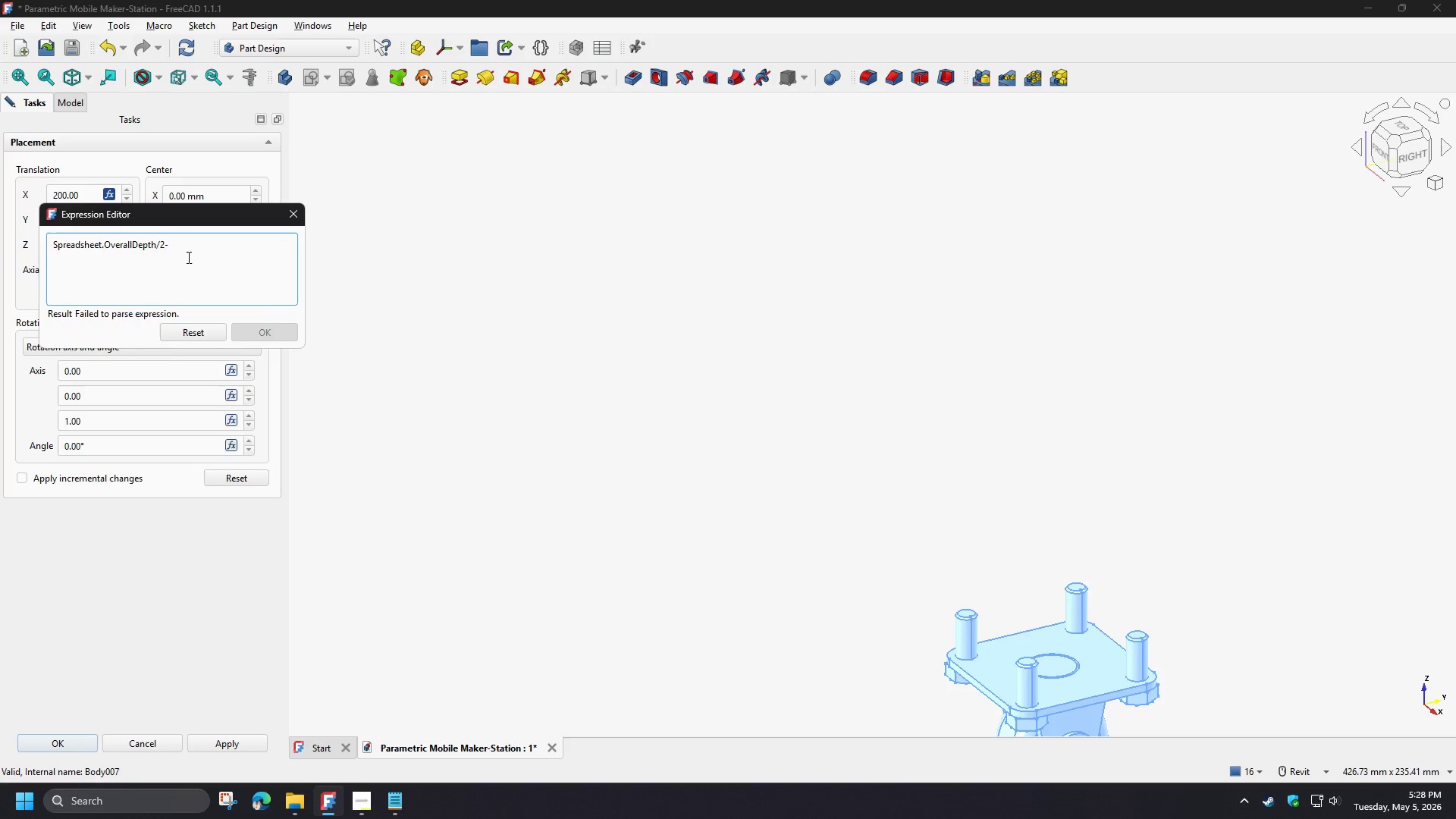 
key(Numpad1)
 